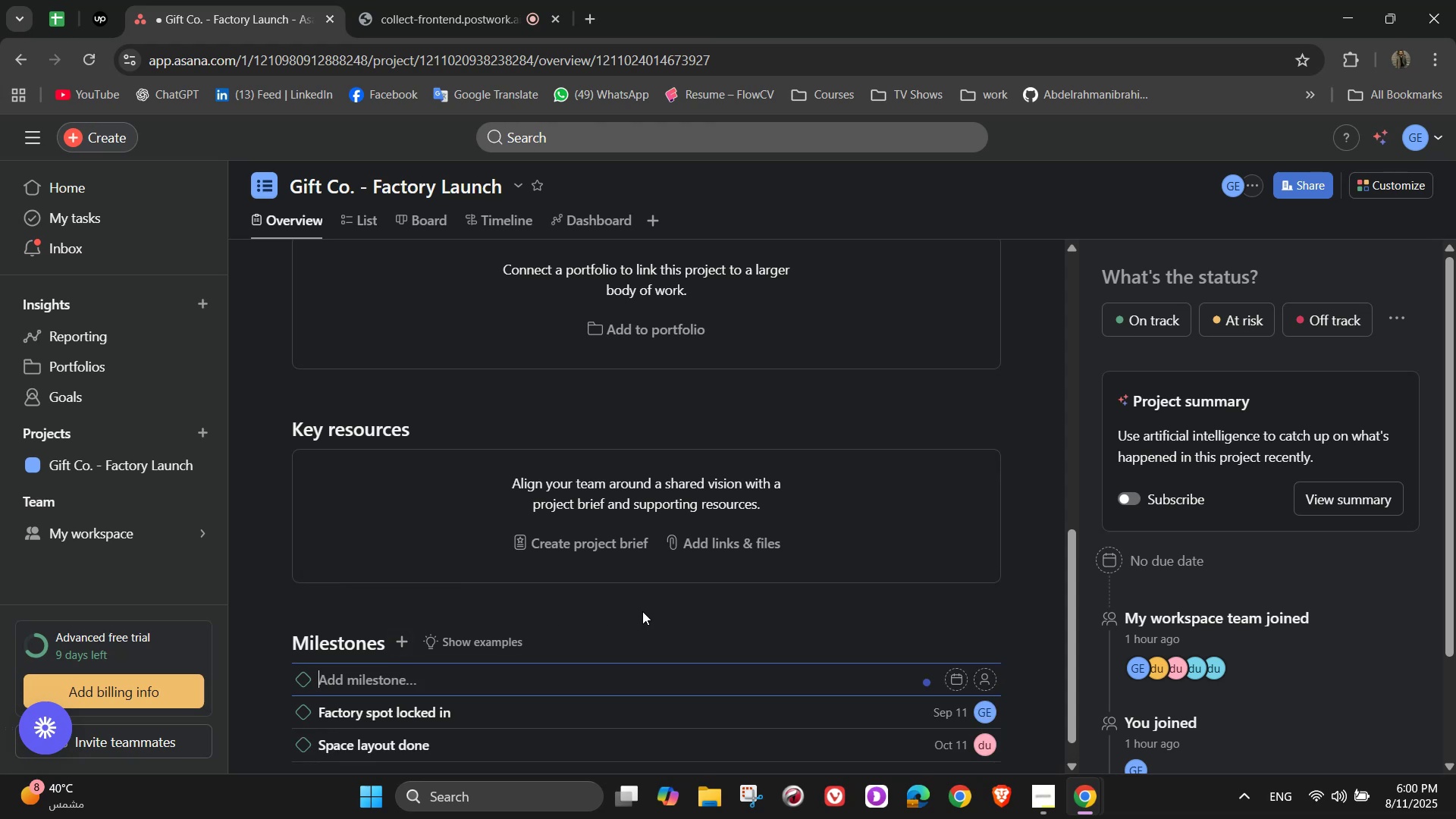 
type(Machines running)
 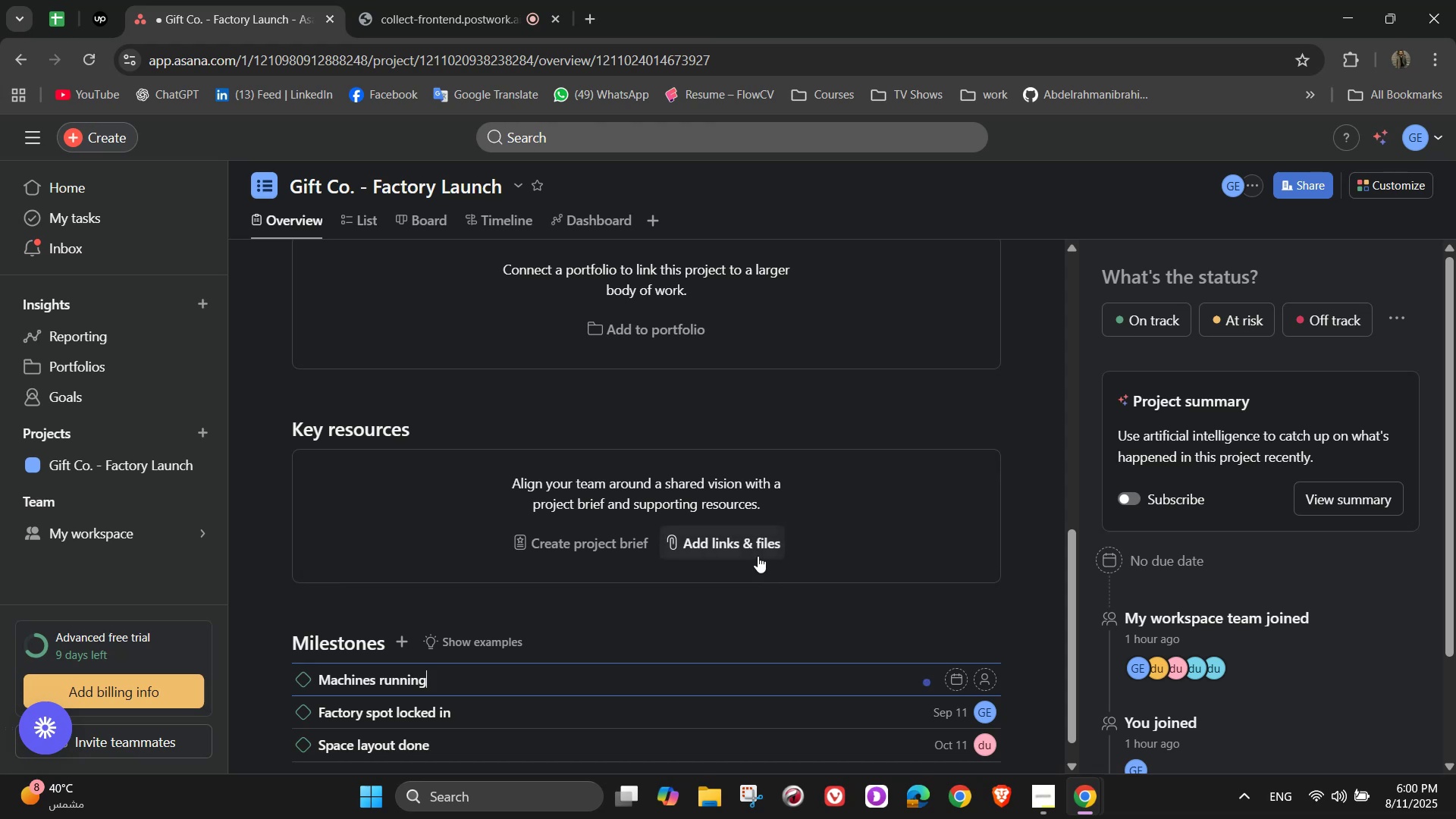 
wait(5.01)
 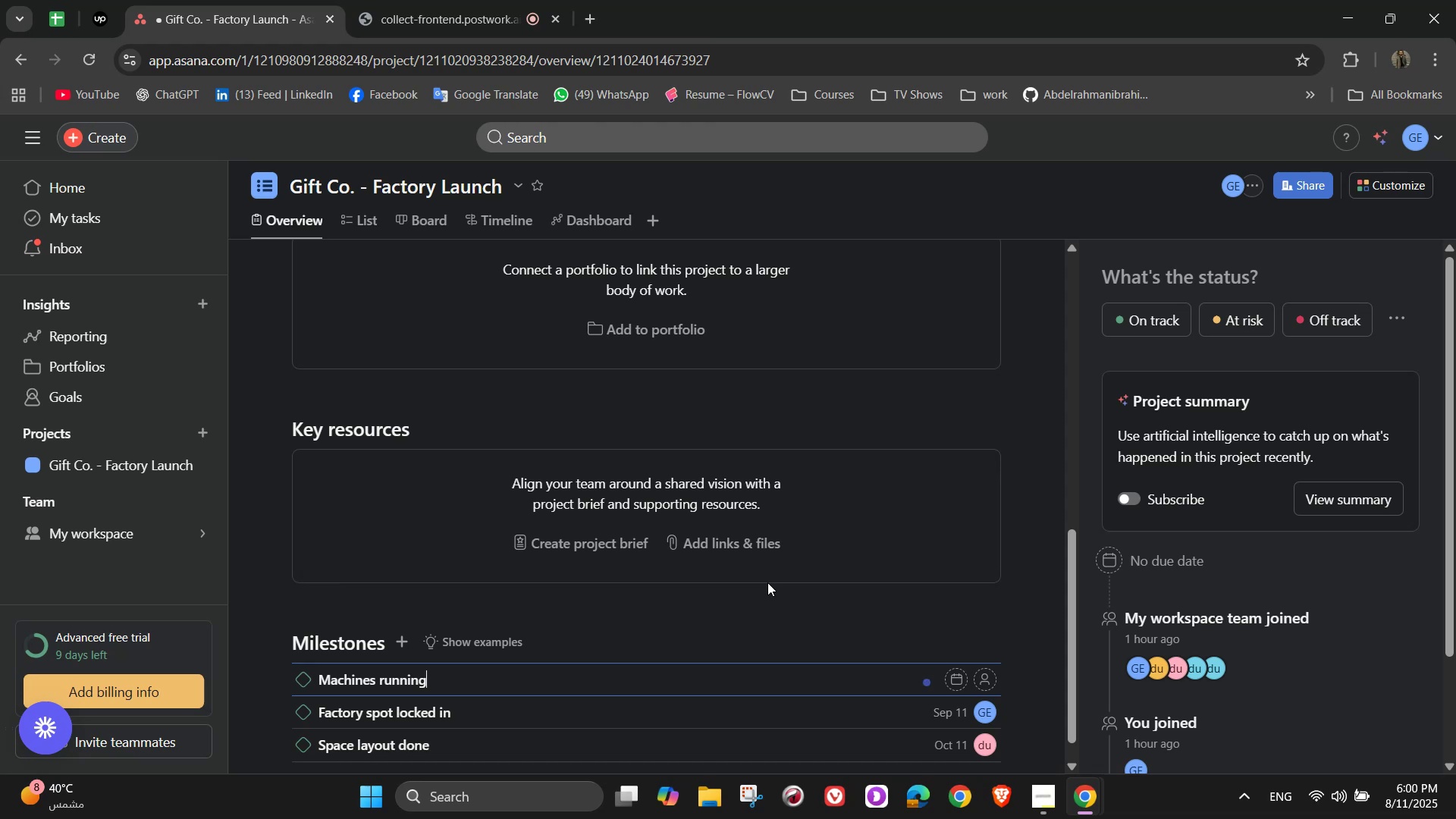 
left_click([981, 682])
 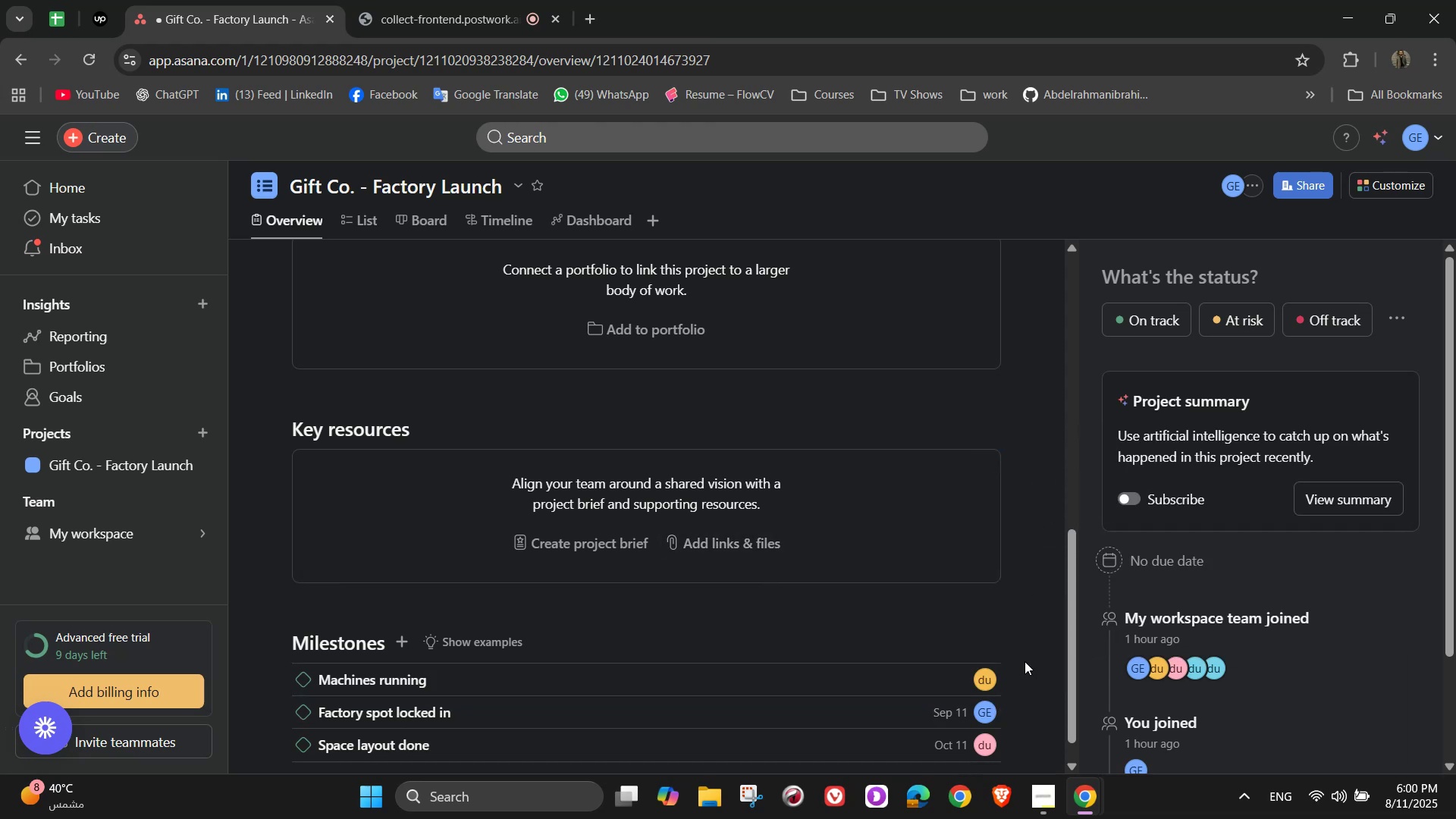 
left_click([956, 675])
 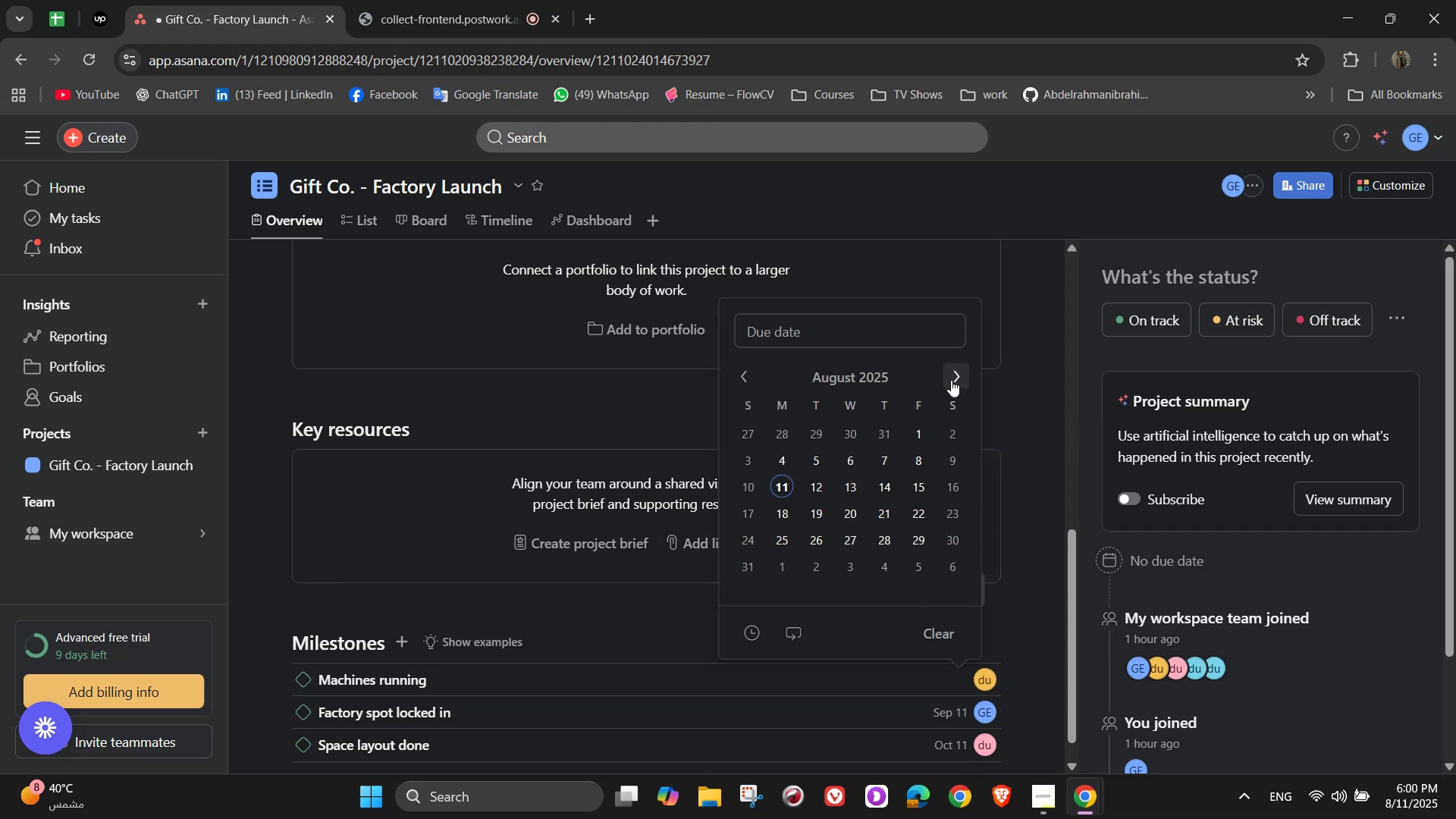 
double_click([952, 380])
 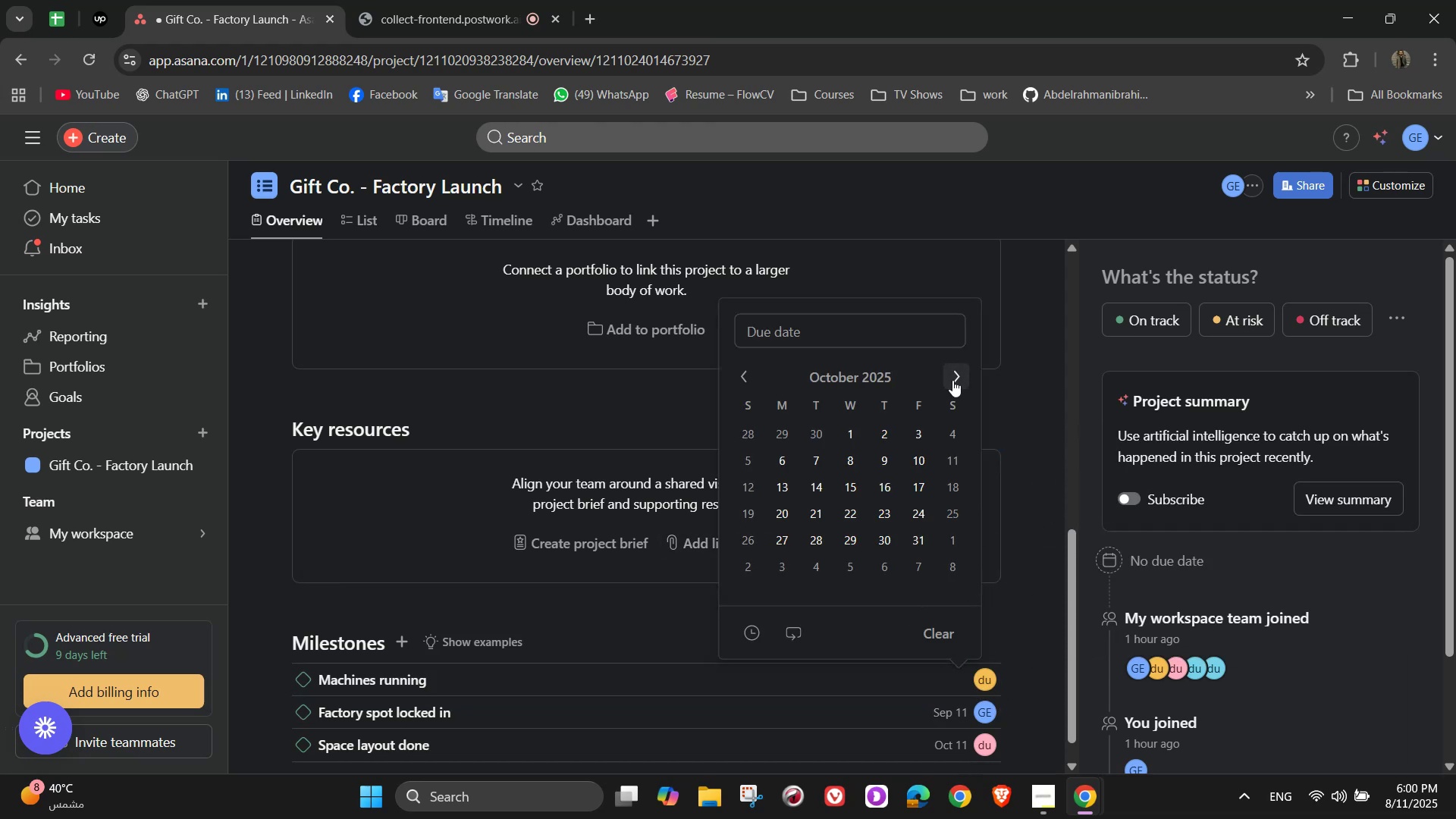 
left_click([952, 380])
 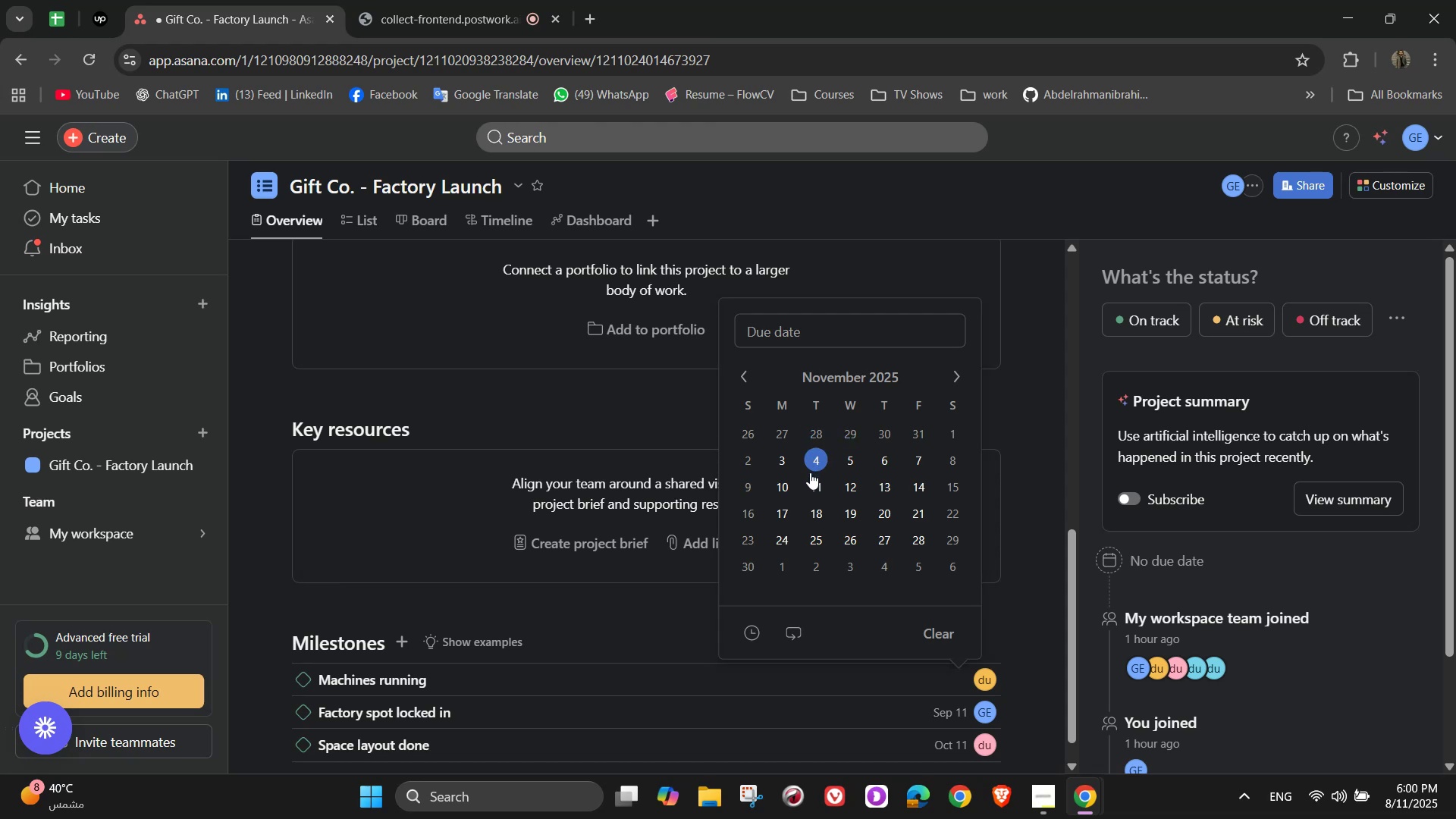 
left_click([815, 479])
 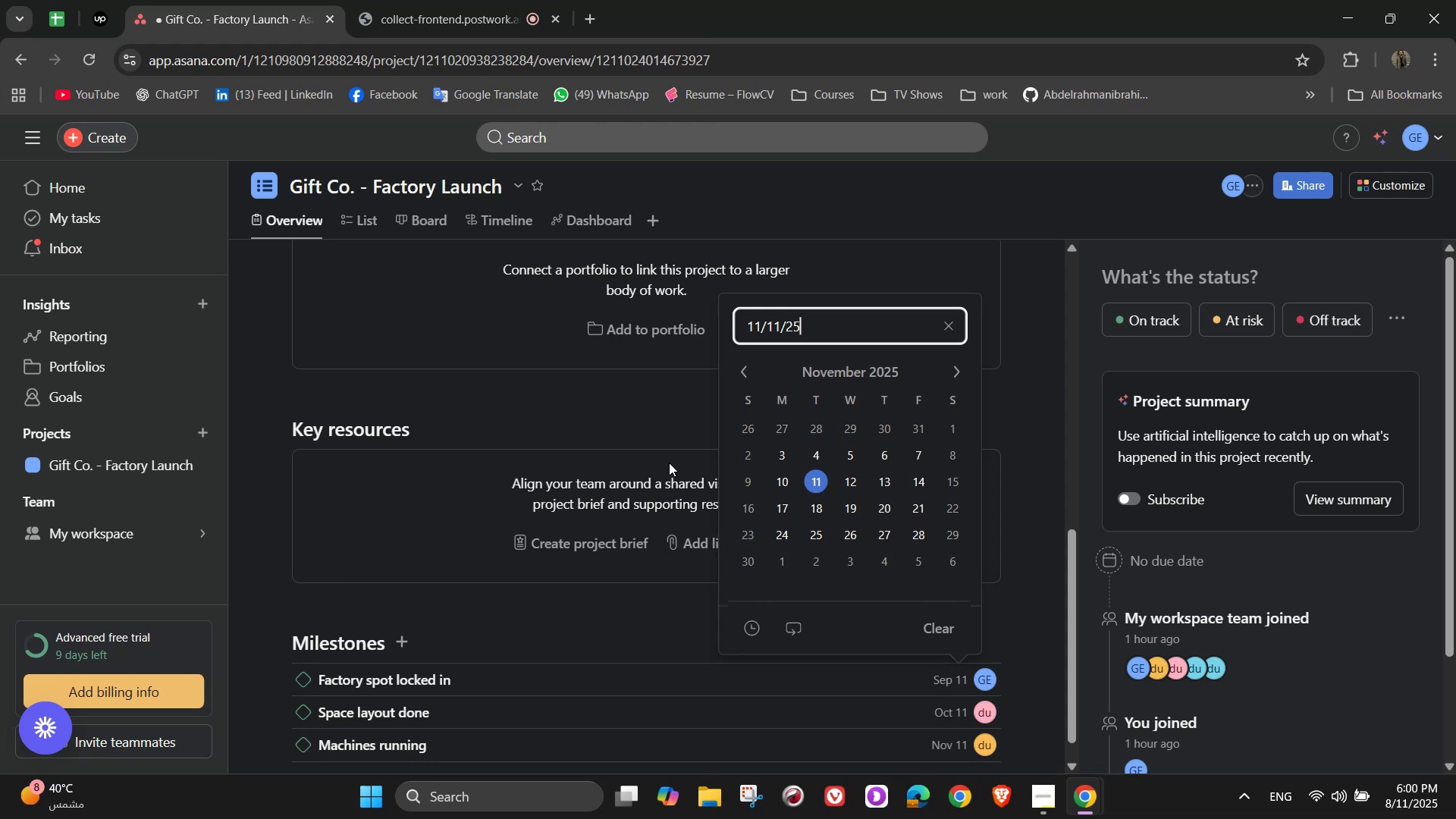 
left_click([402, 646])
 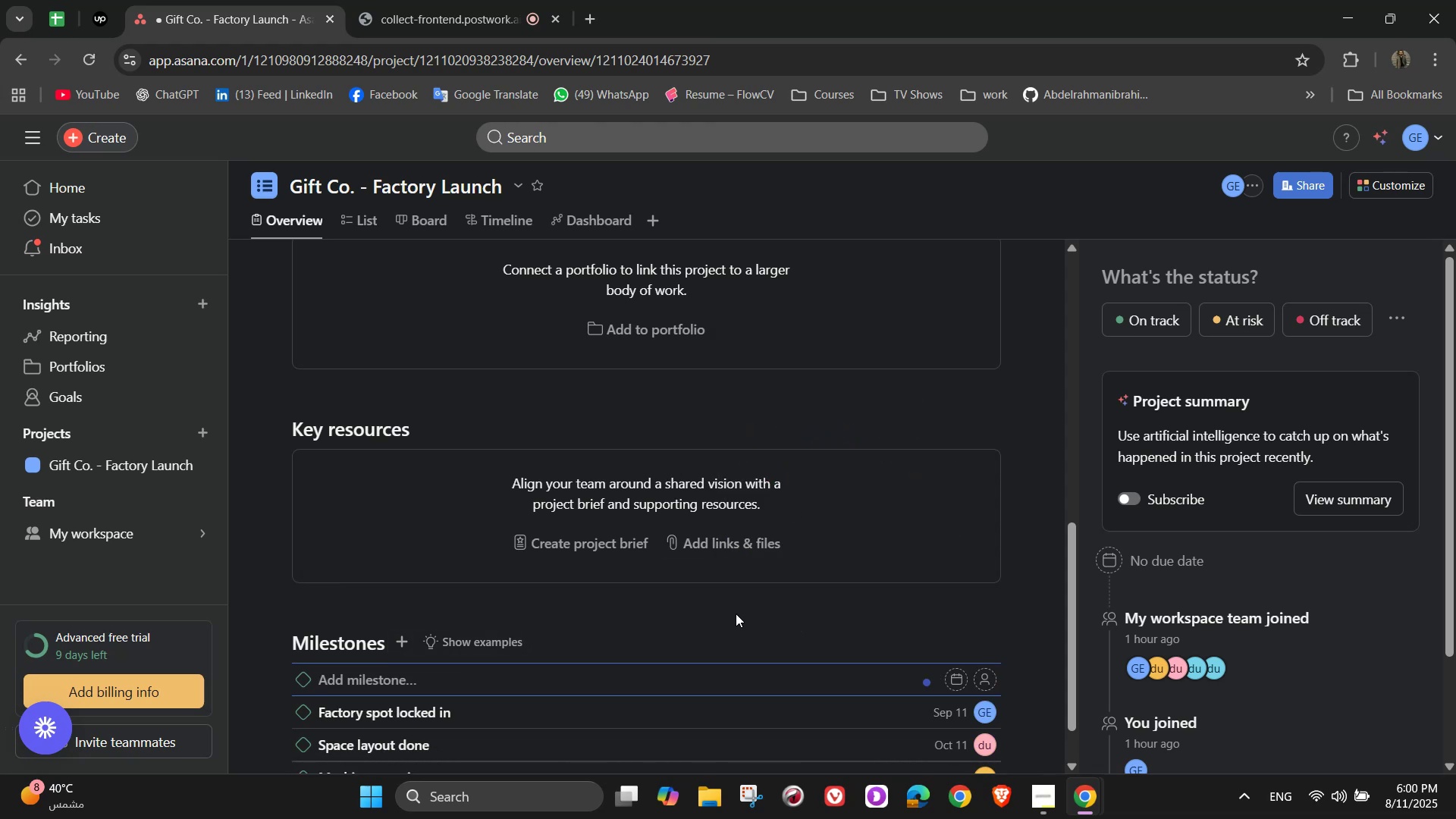 
scroll: coordinate [736, 613], scroll_direction: down, amount: 2.0
 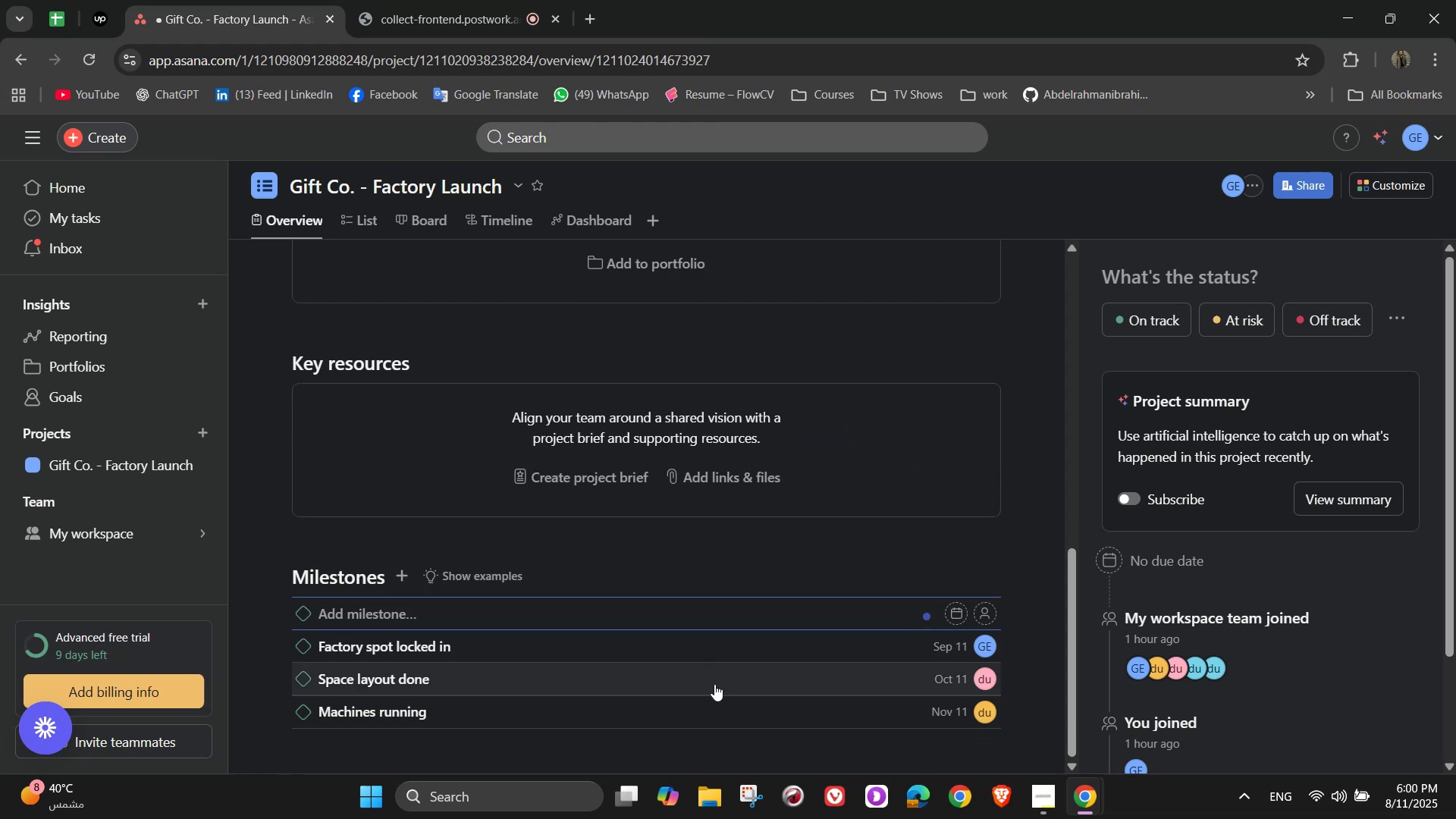 
type(Team ready)
 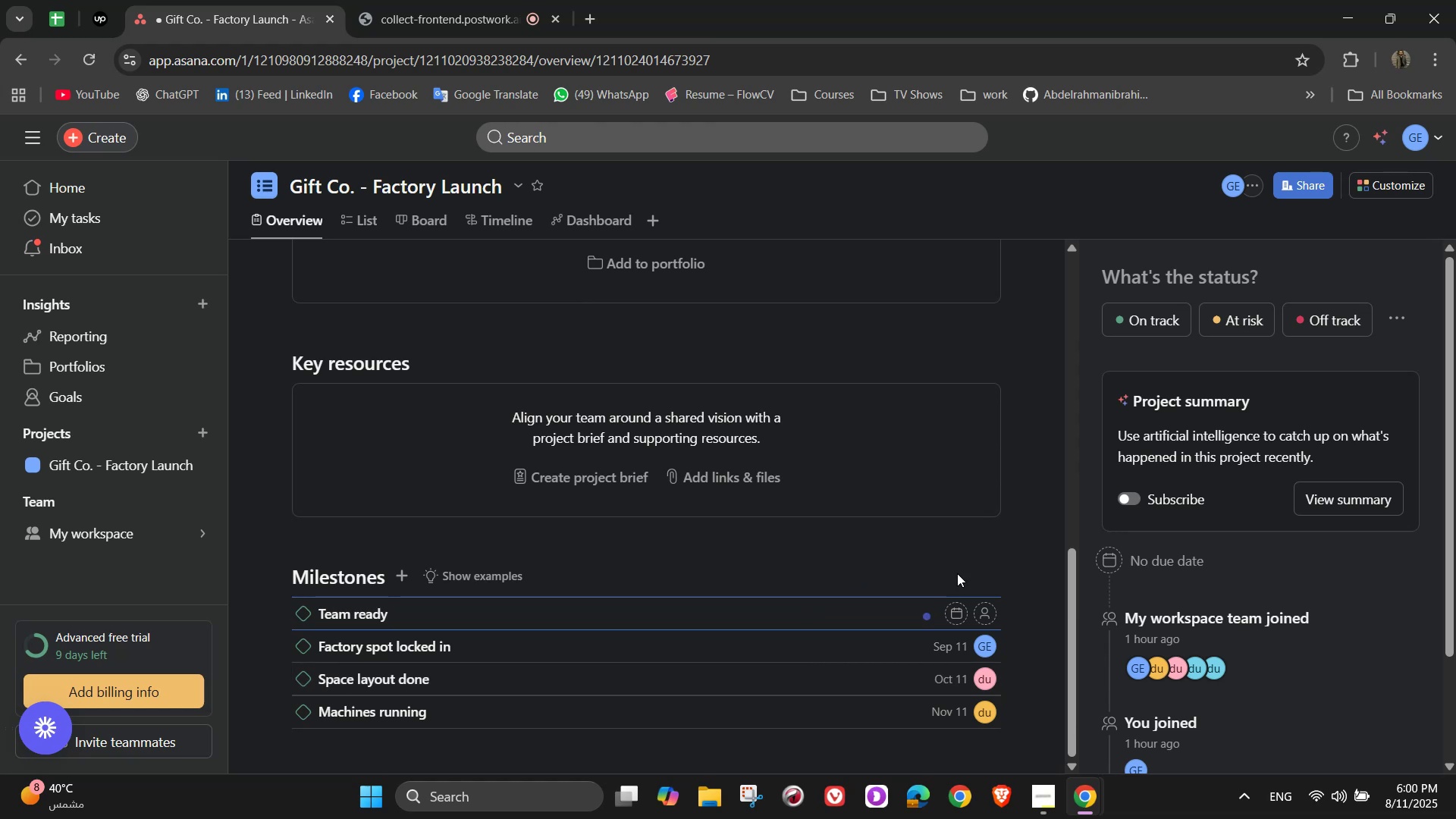 
left_click([985, 609])
 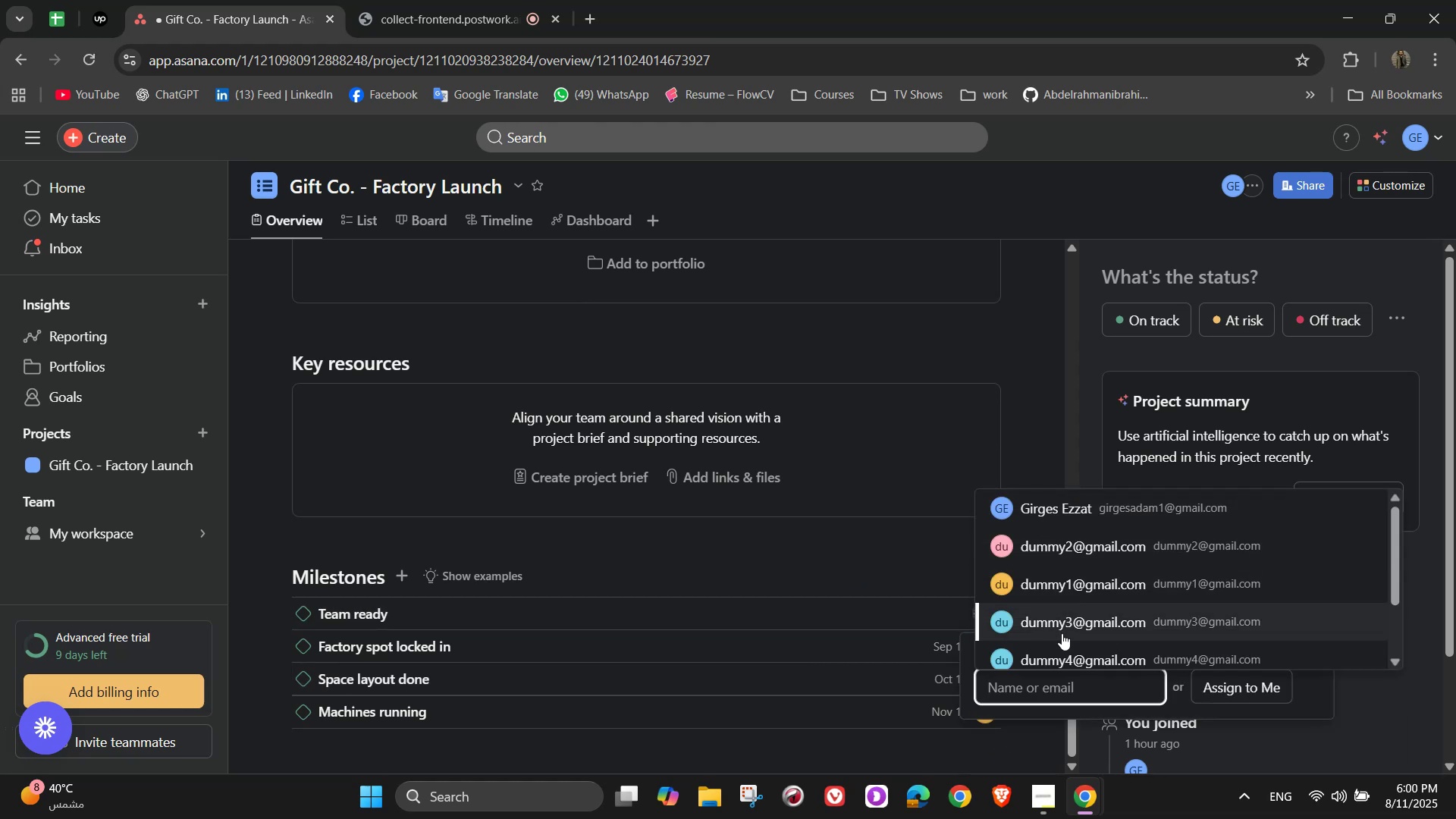 
left_click([1057, 631])
 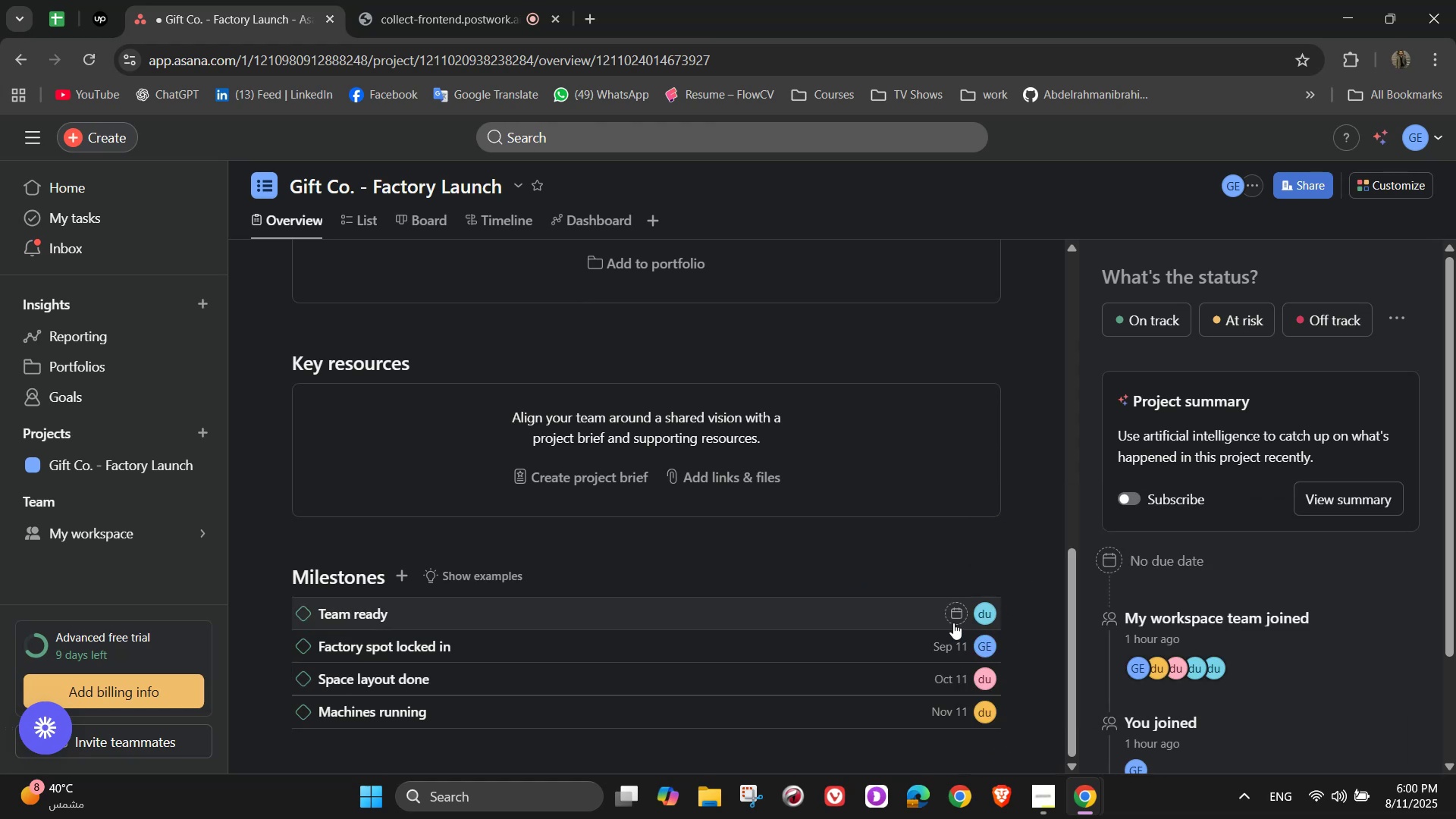 
left_click([952, 623])
 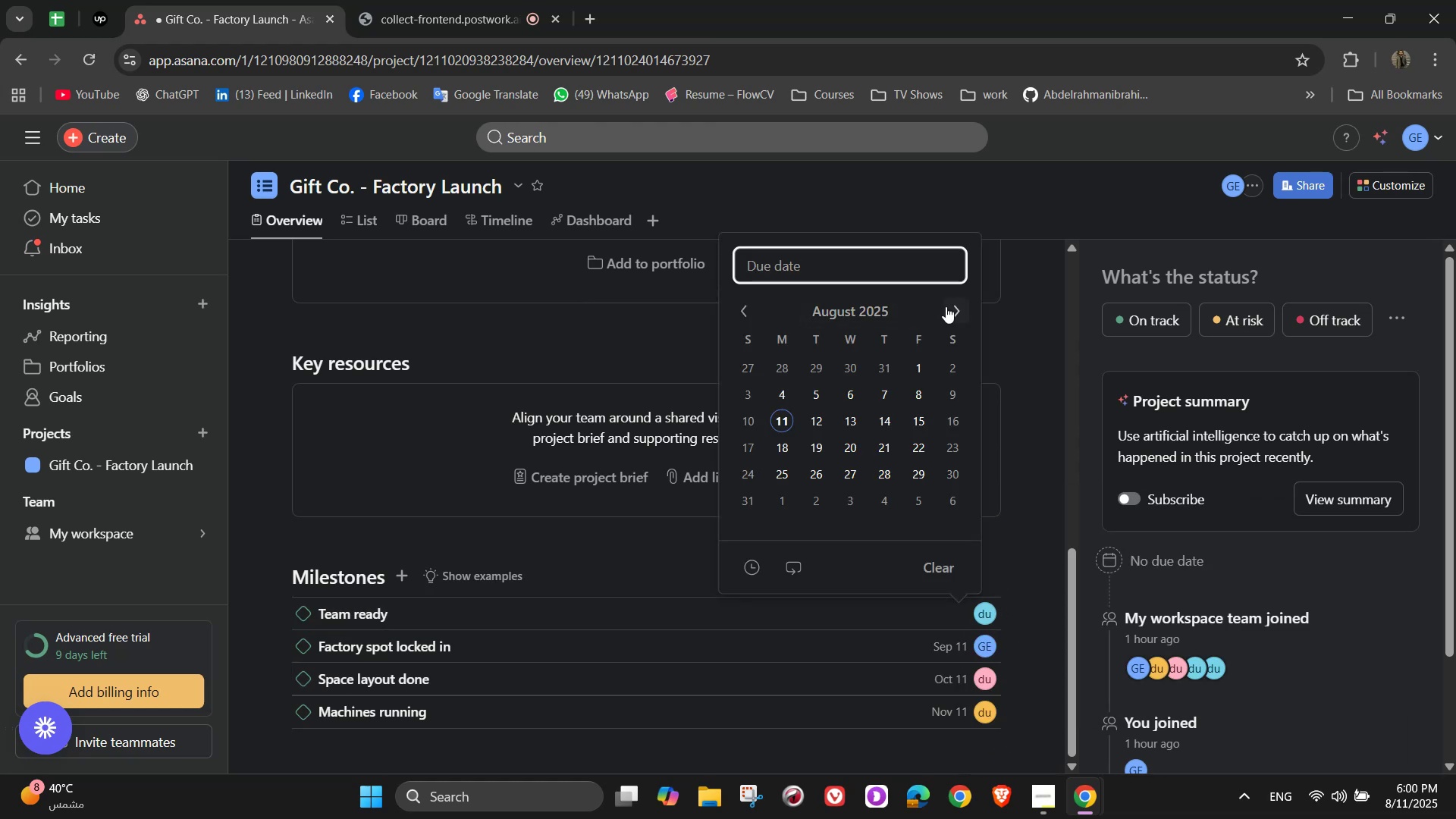 
left_click([954, 306])
 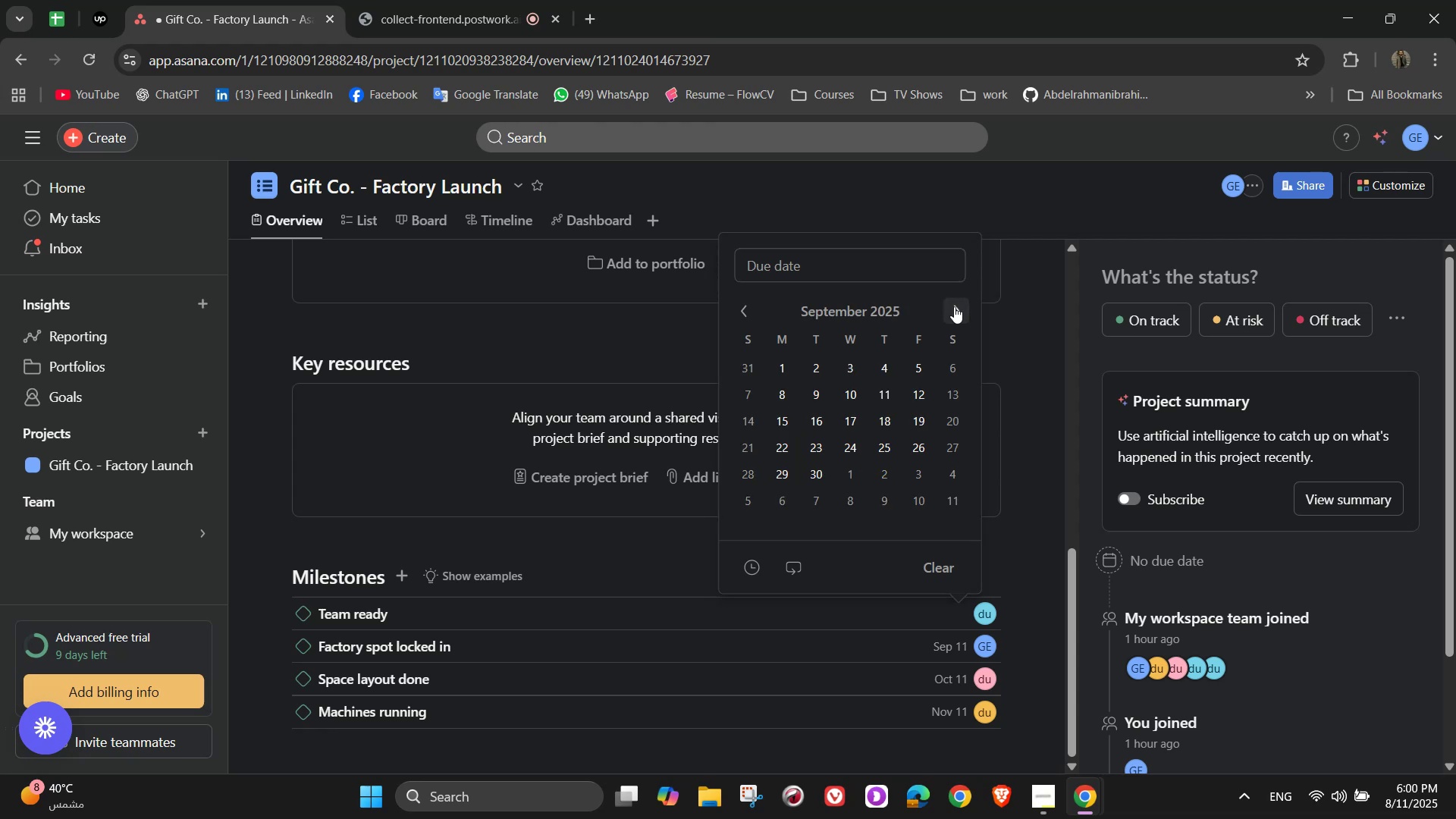 
double_click([954, 306])
 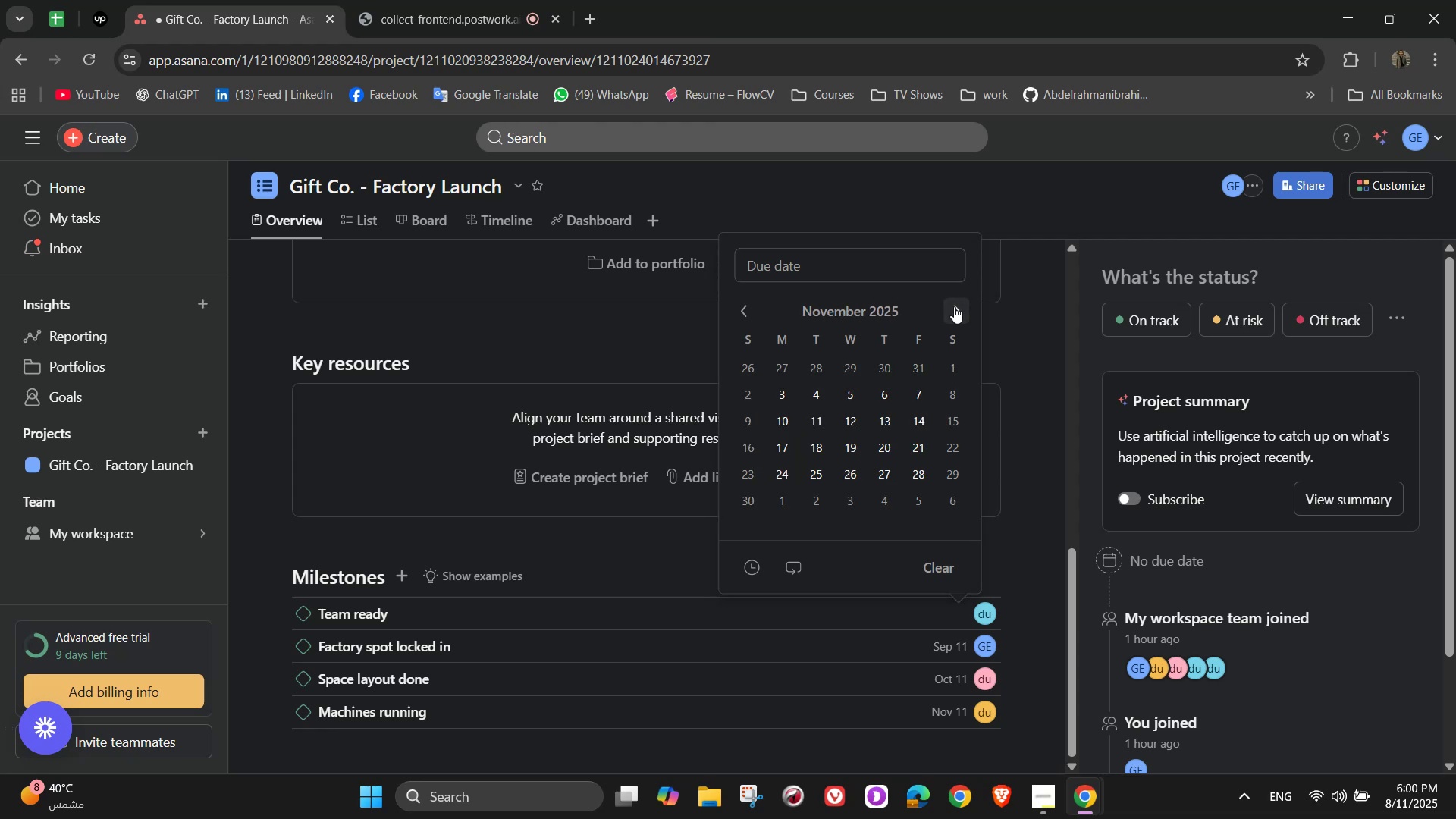 
left_click([954, 306])
 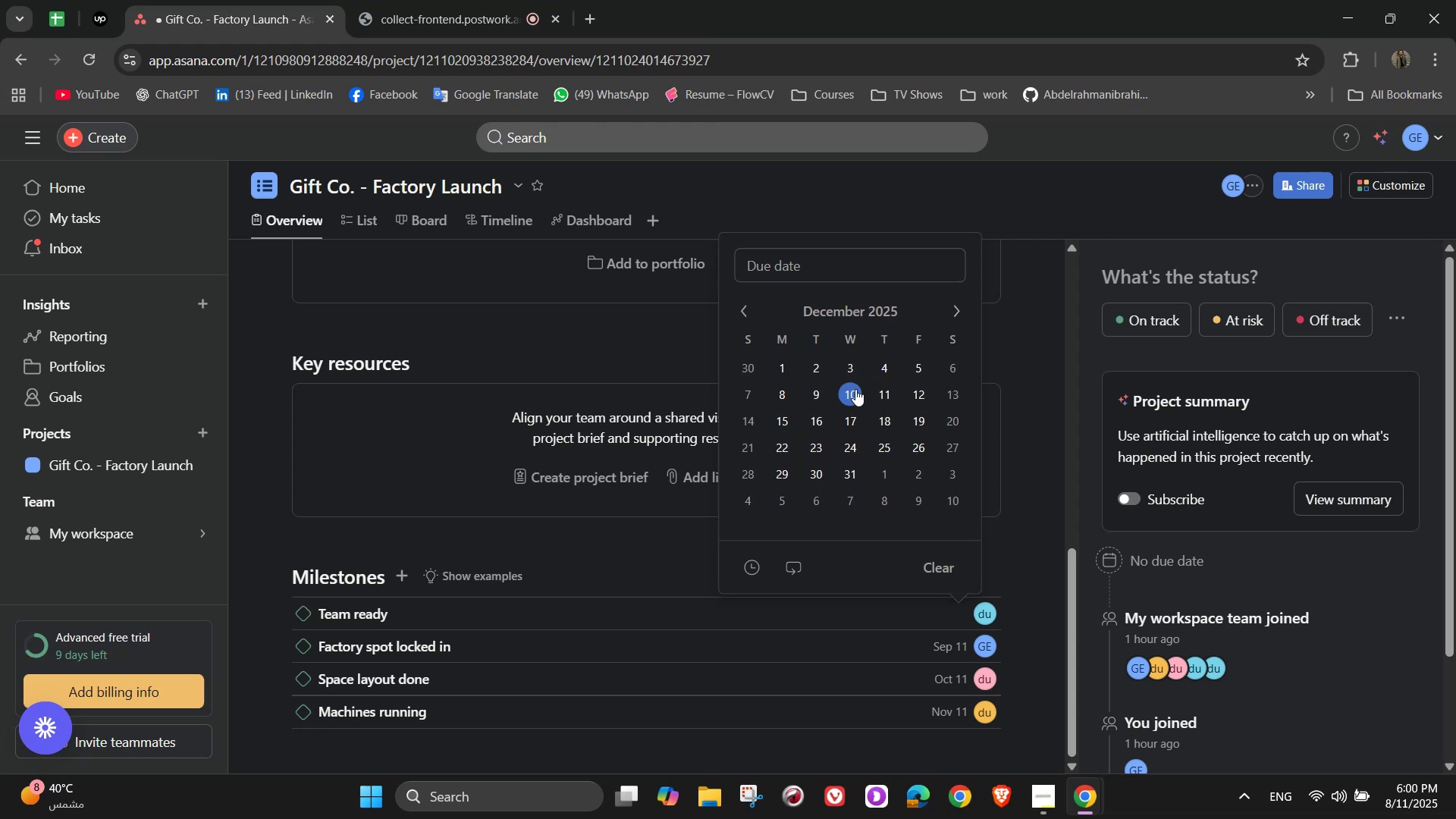 
left_click([885, 399])
 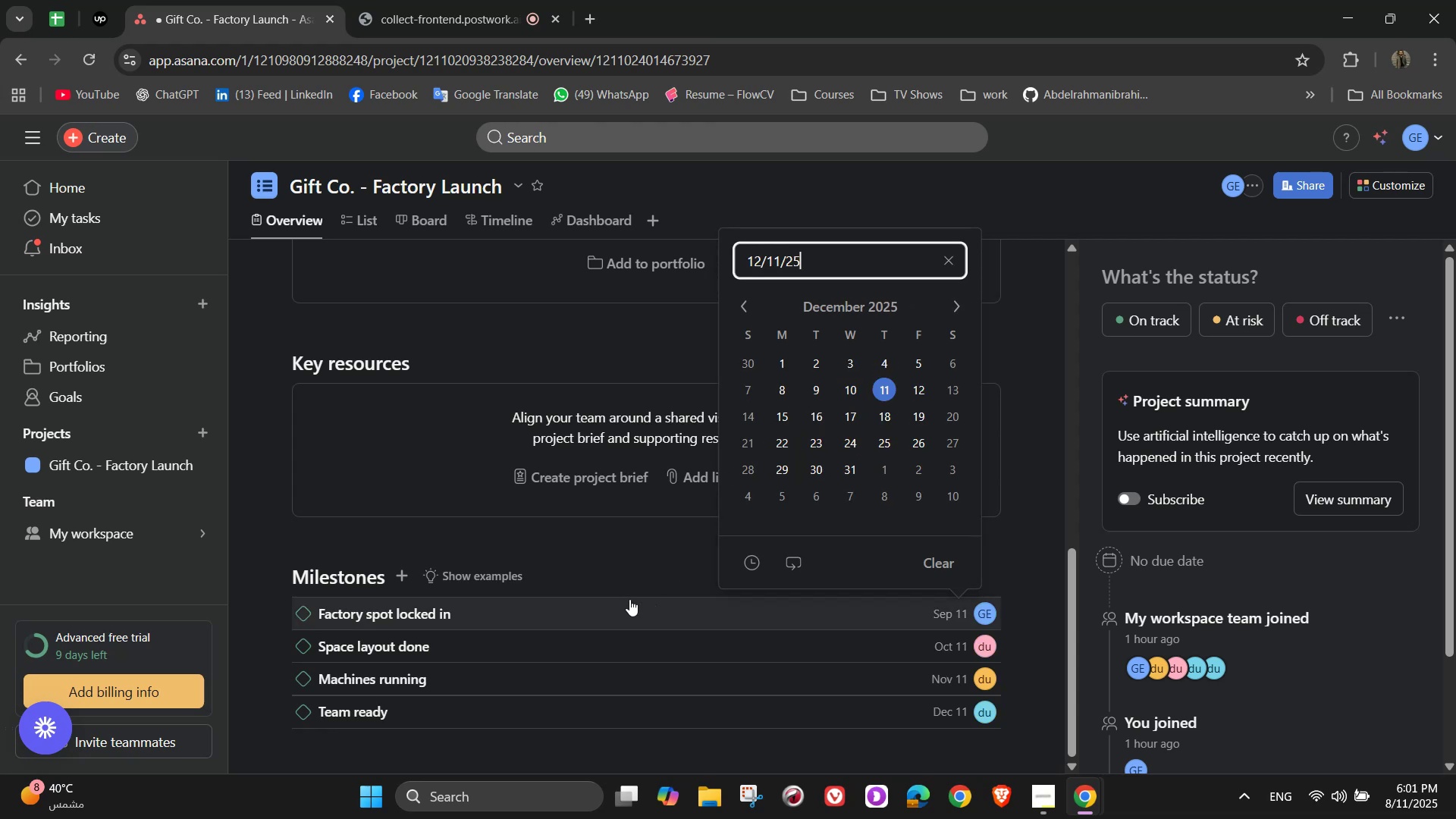 
left_click([493, 546])
 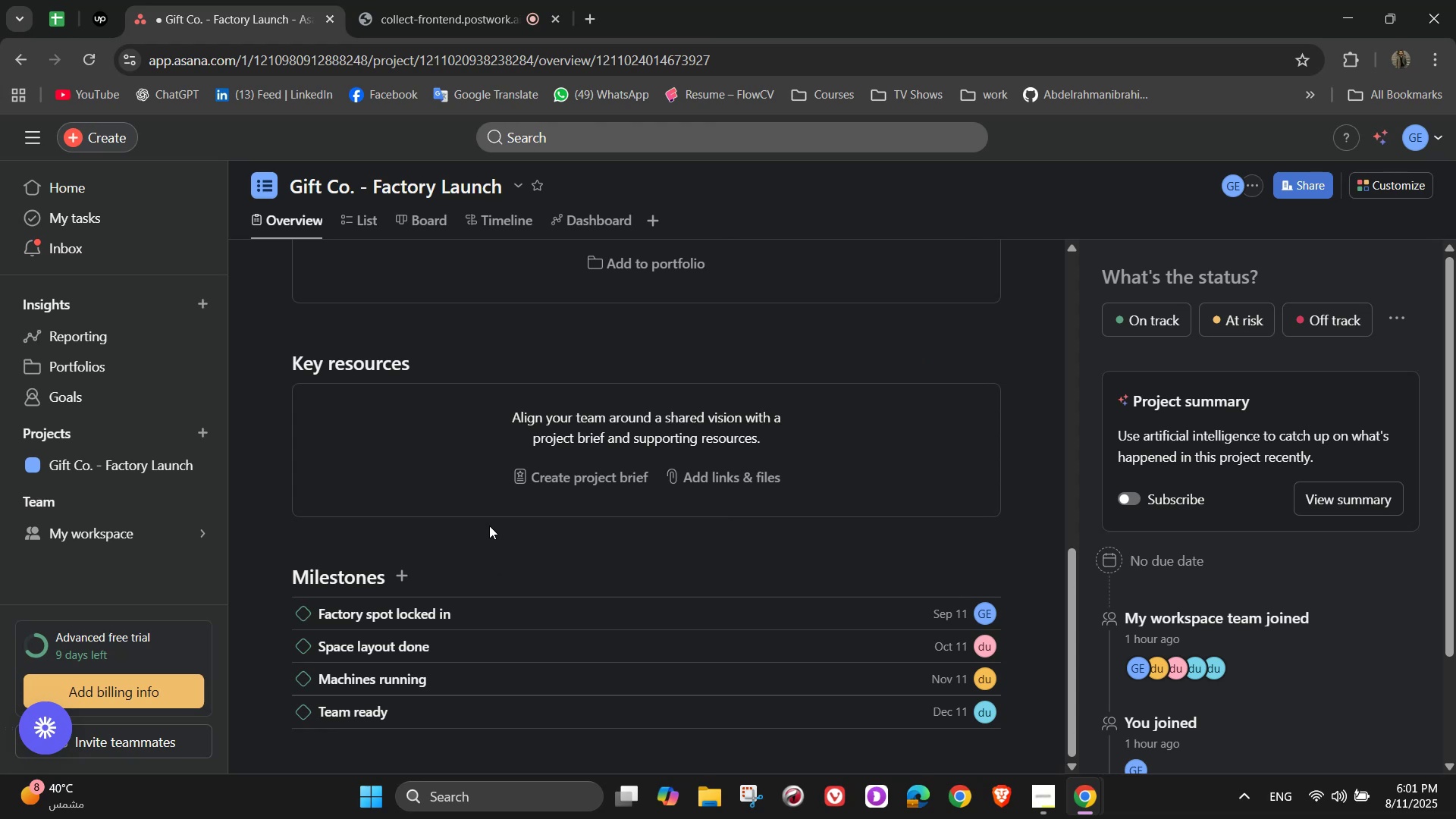 
wait(13.81)
 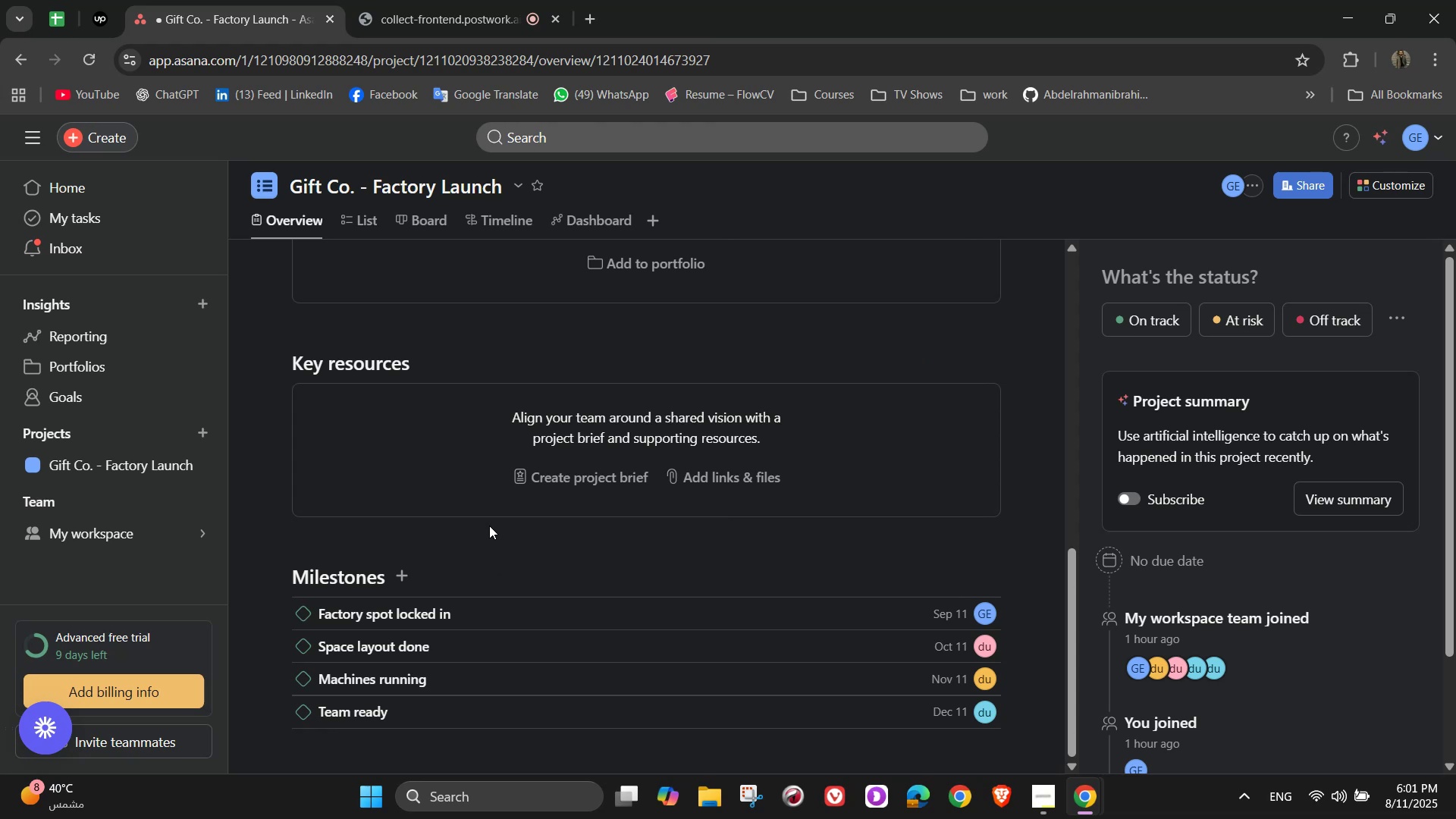 
left_click([406, 573])
 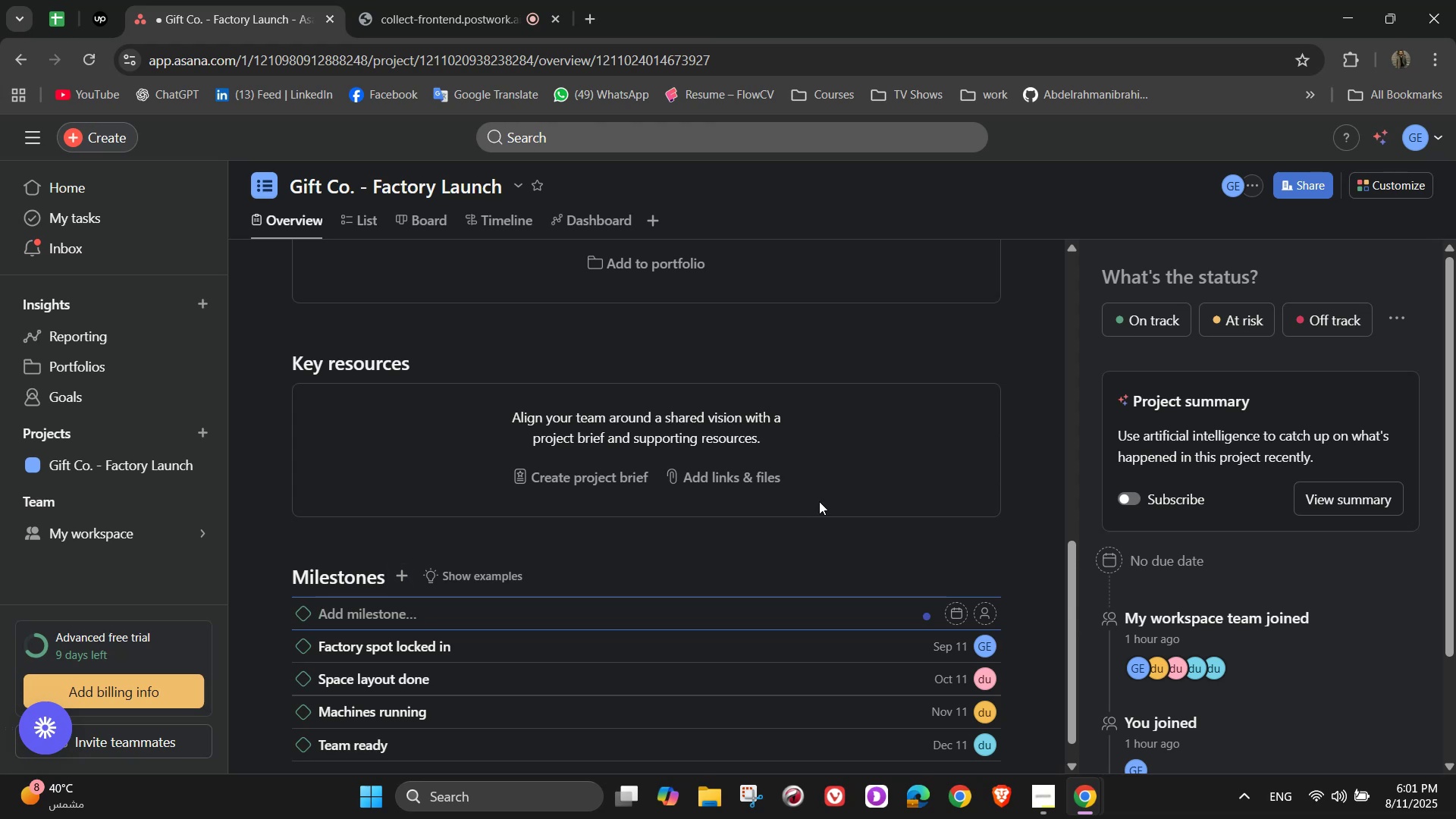 
wait(5.16)
 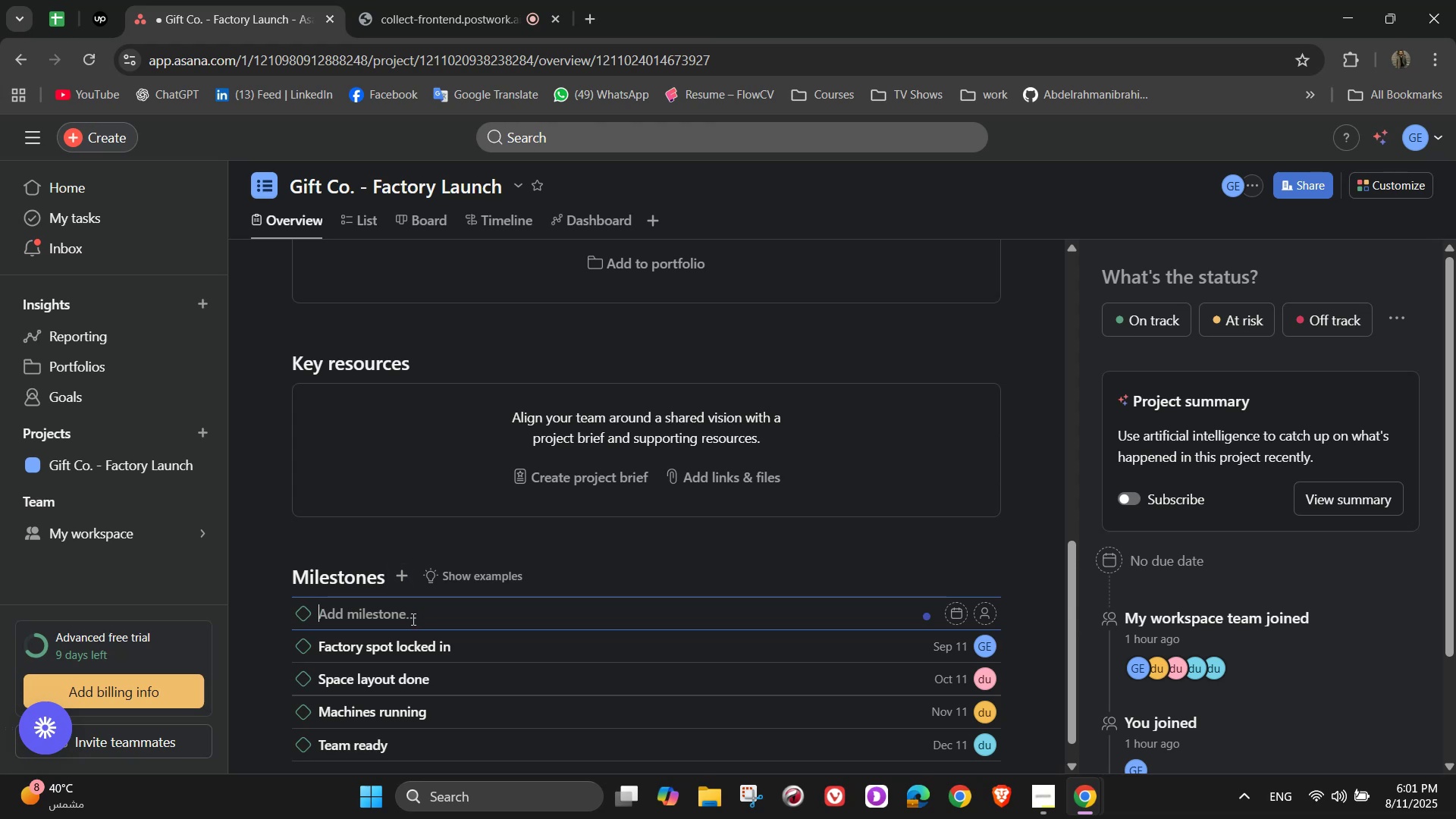 
type(First prototypes)
 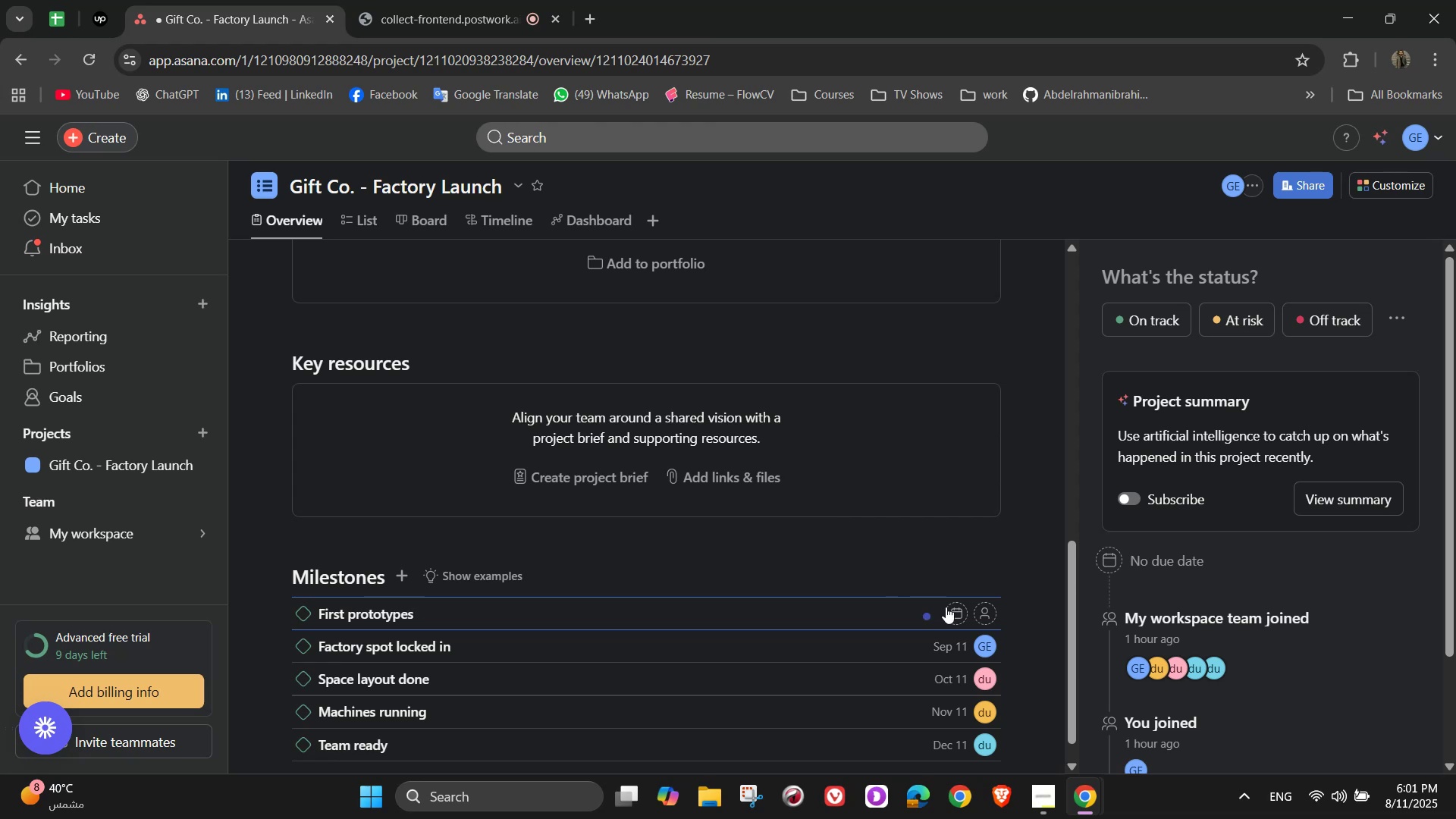 
left_click([1003, 620])
 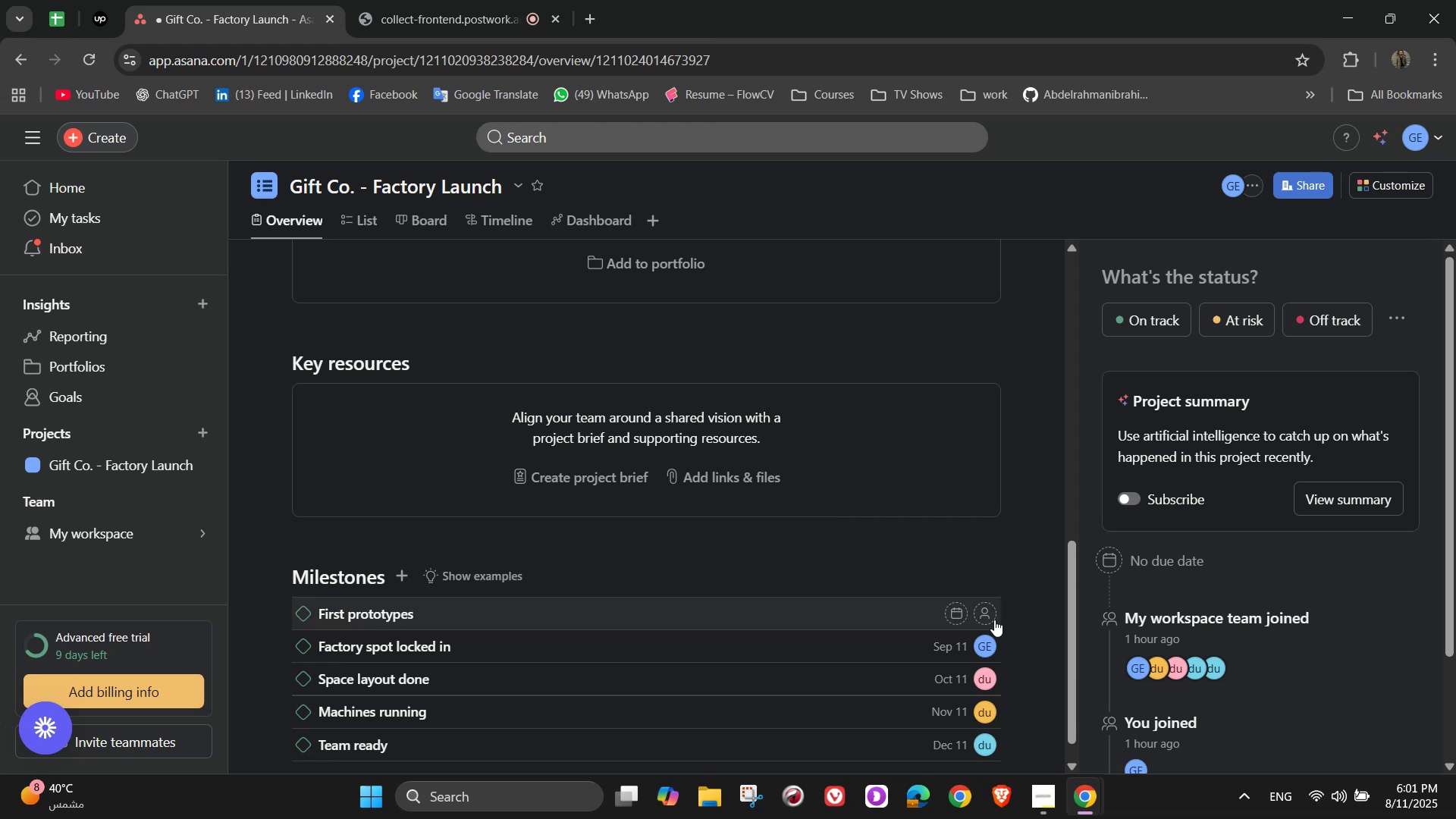 
left_click([986, 617])
 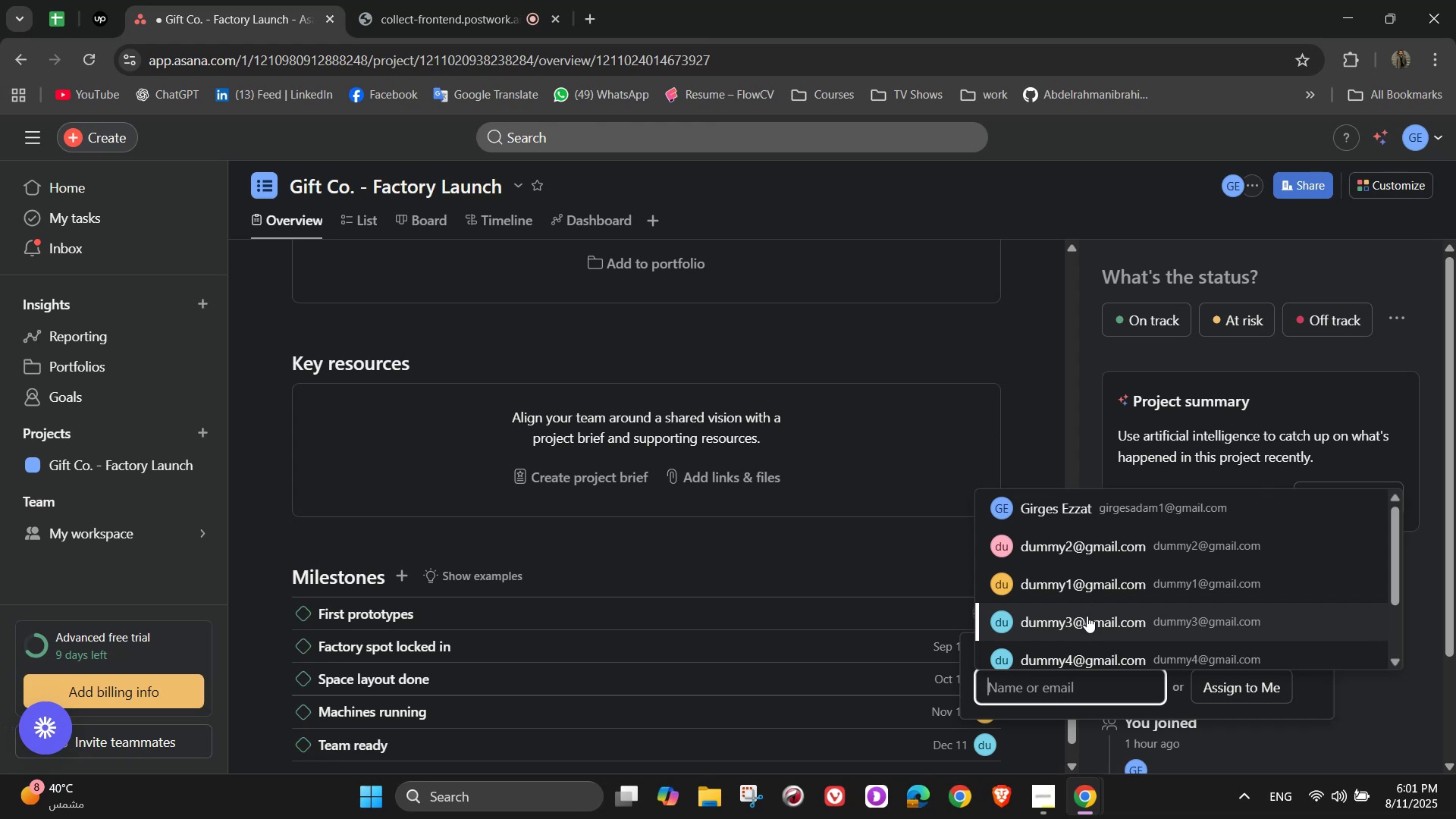 
left_click([1071, 663])
 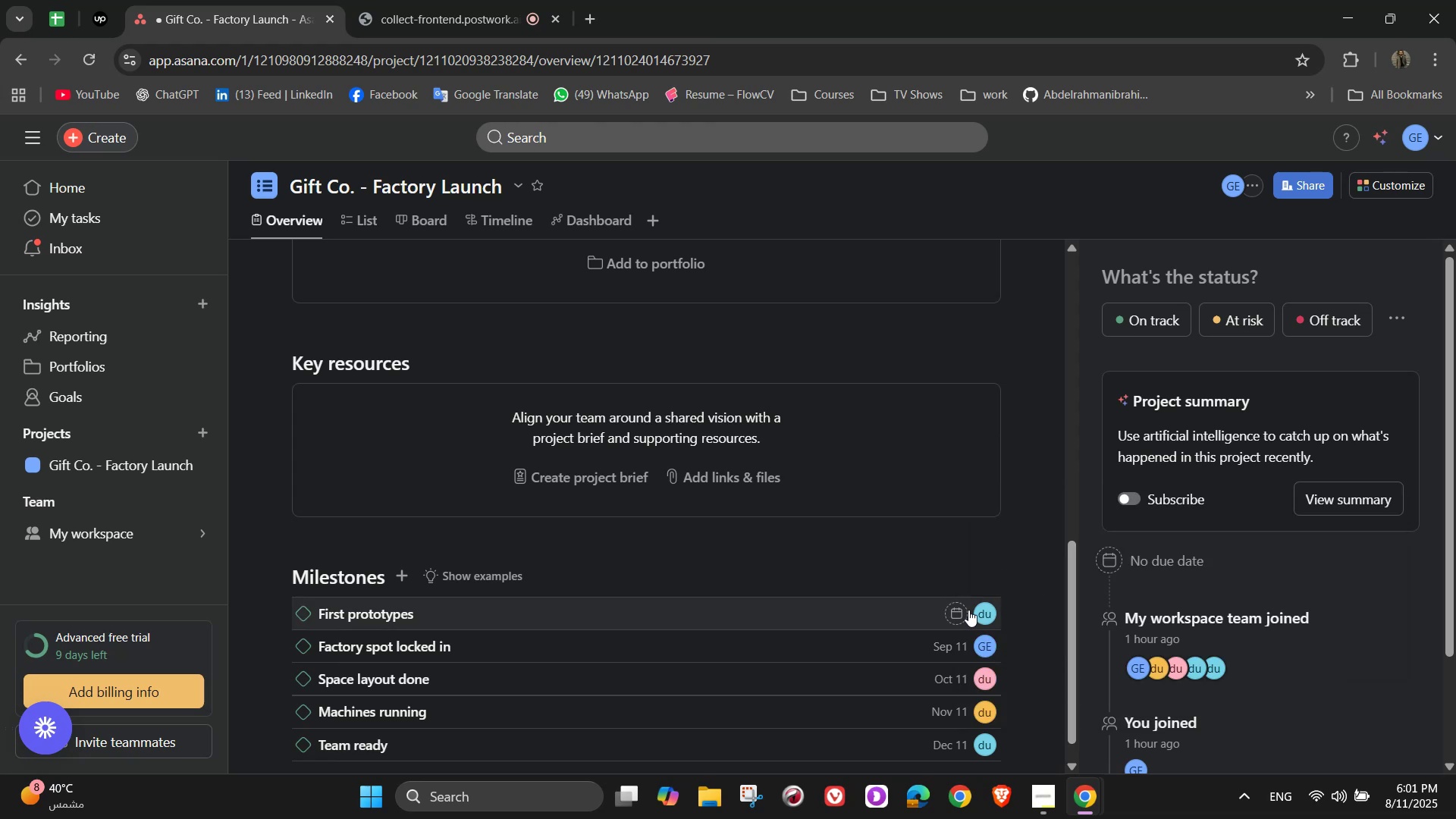 
left_click([958, 606])
 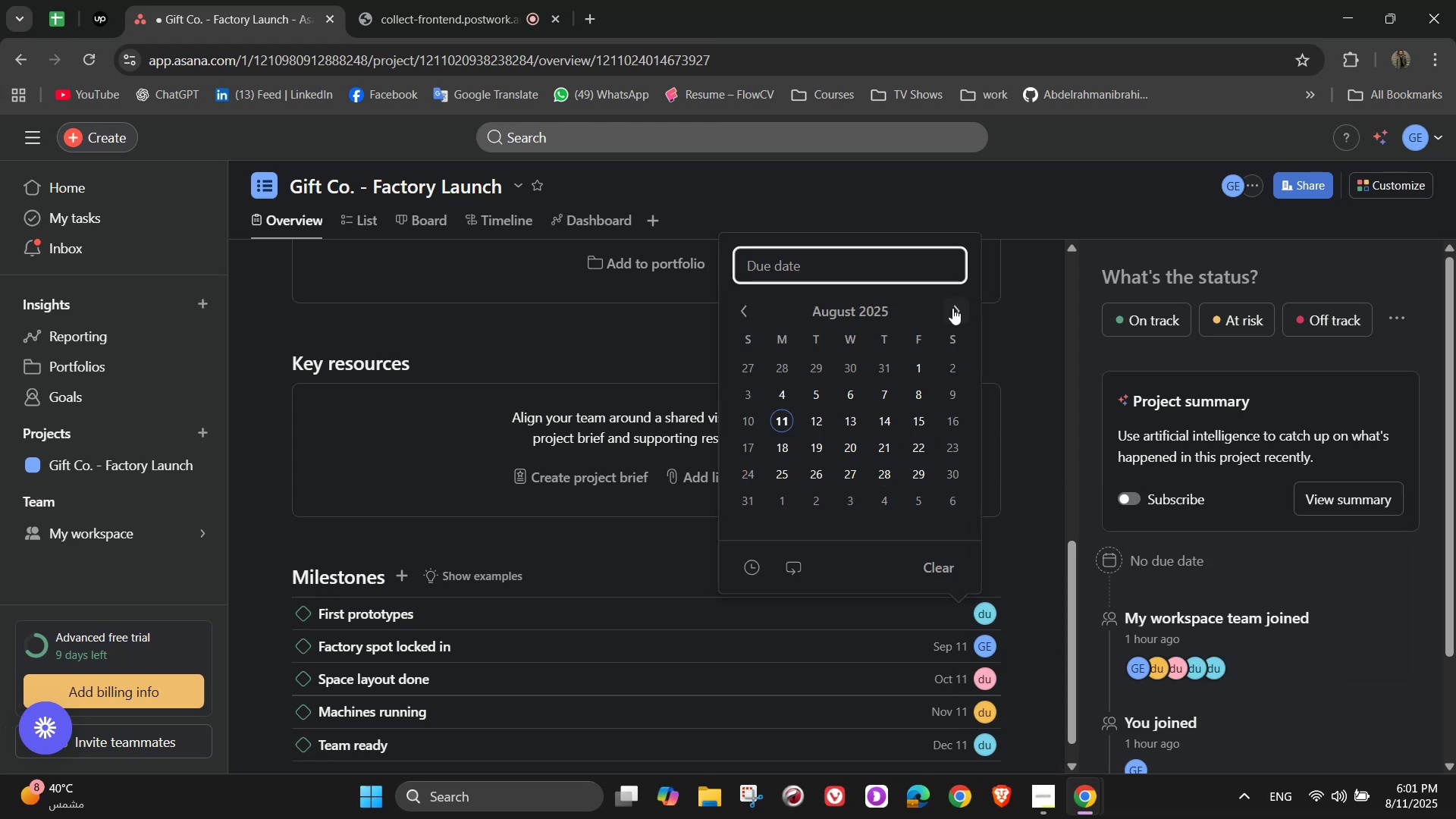 
double_click([956, 311])
 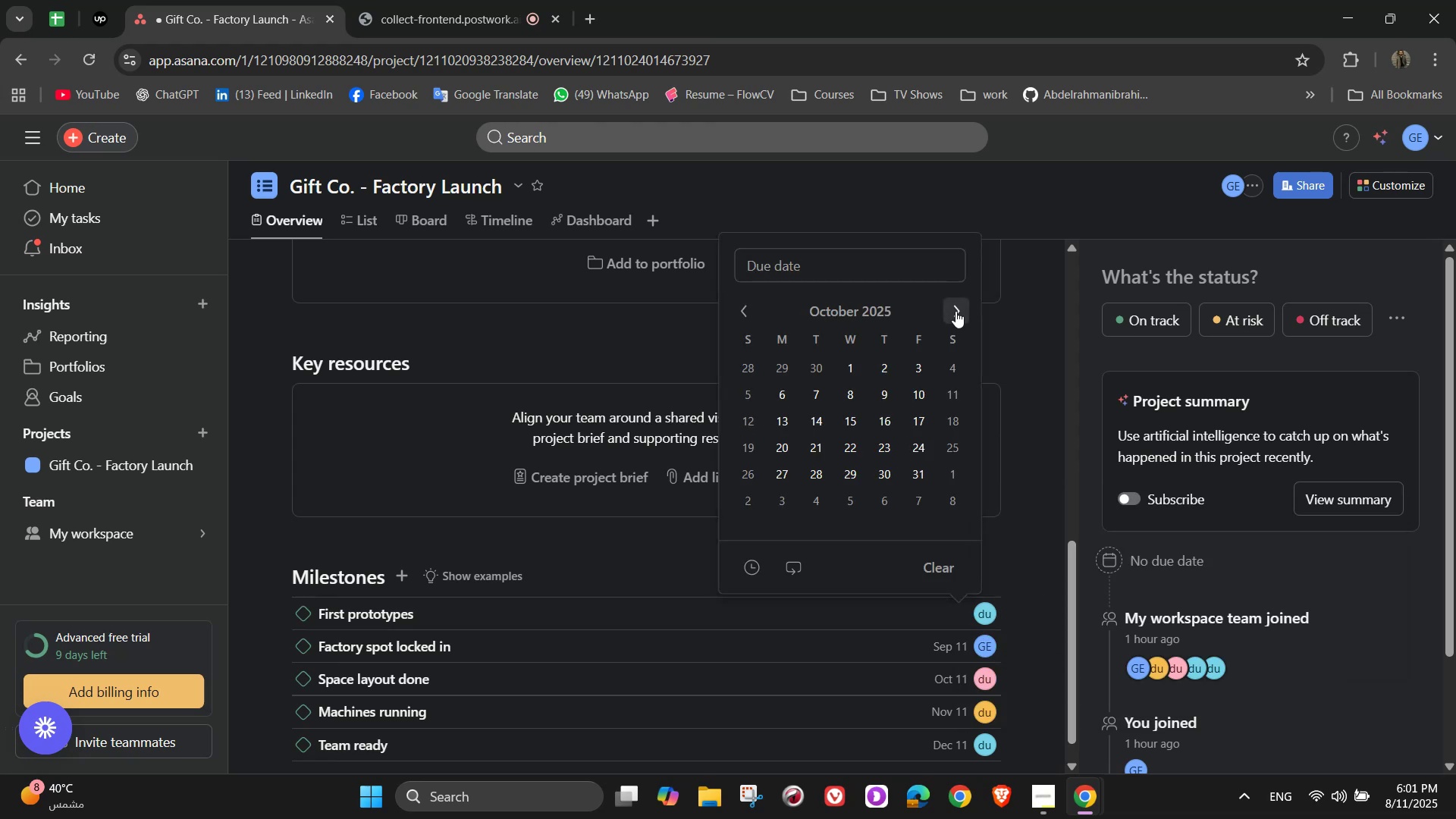 
triple_click([956, 311])
 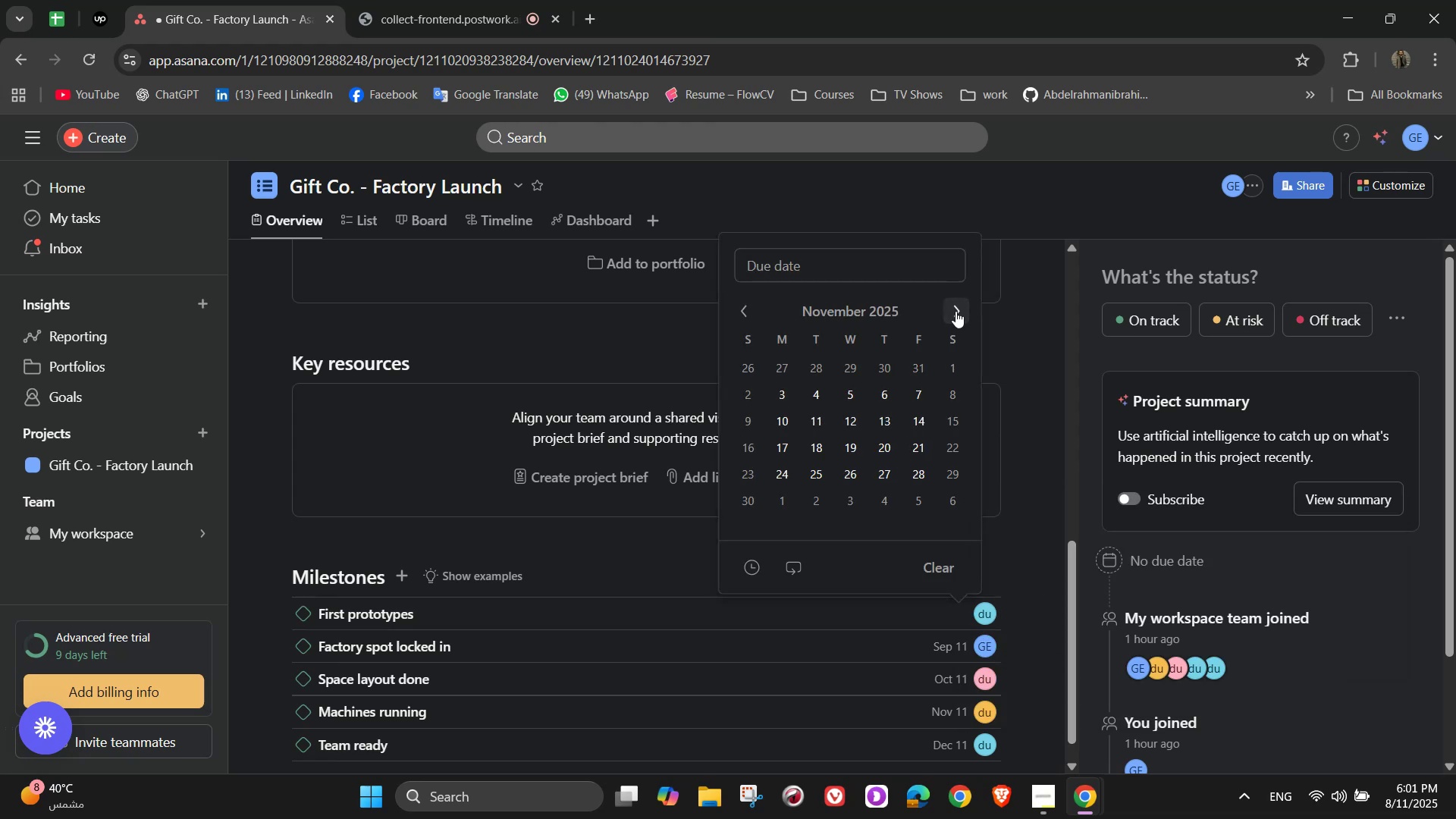 
triple_click([956, 311])
 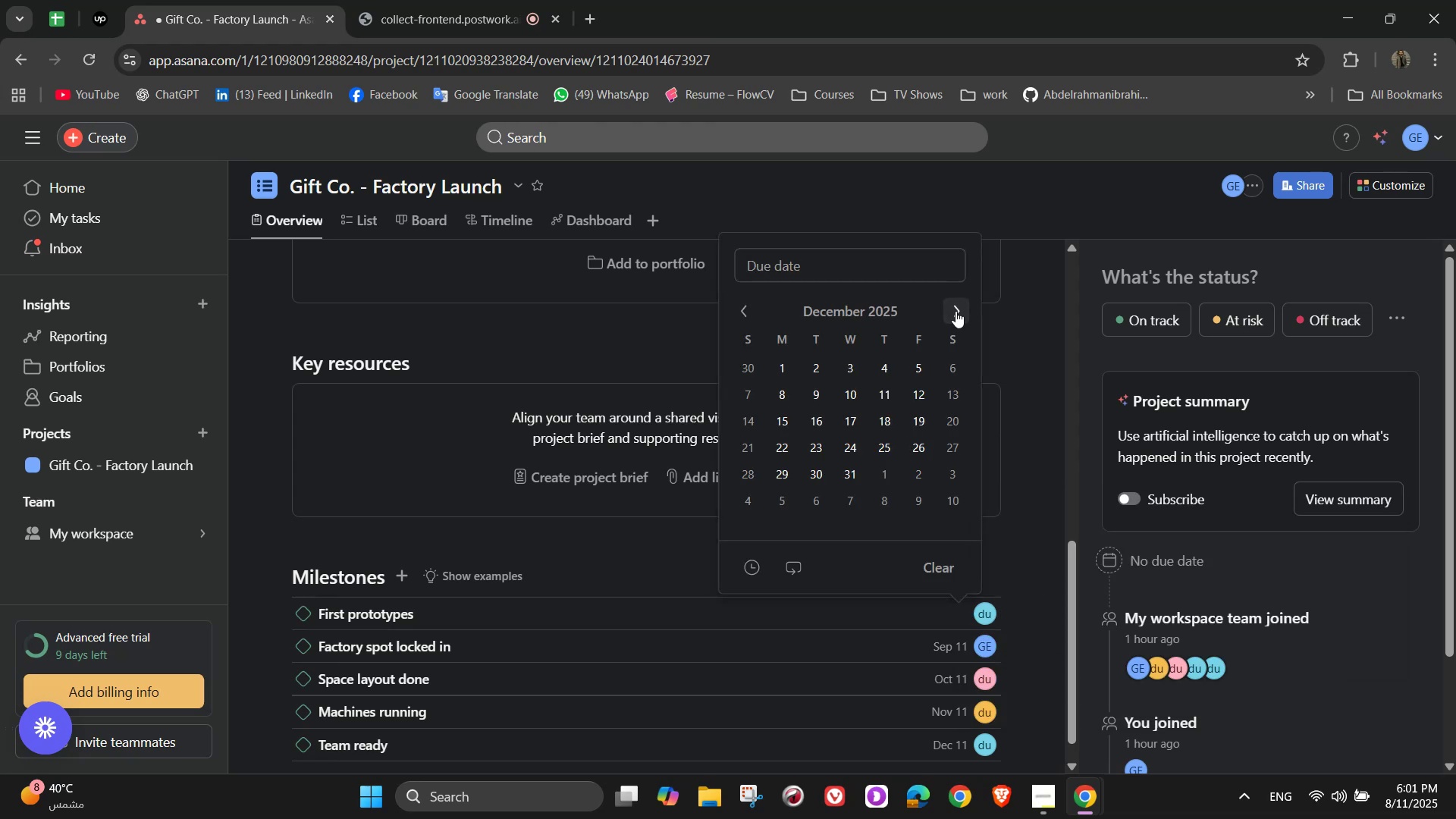 
triple_click([956, 311])
 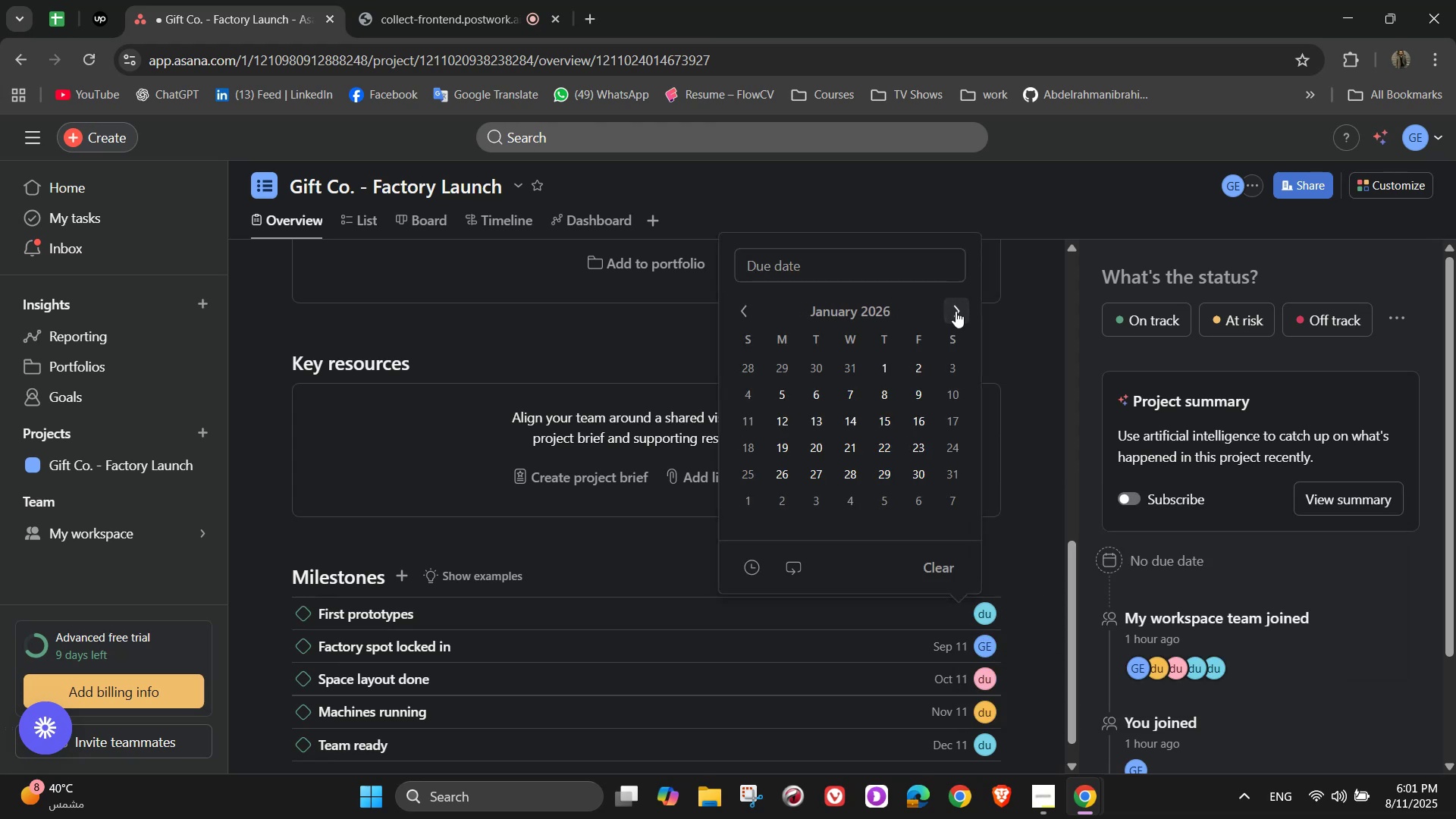 
left_click([956, 311])
 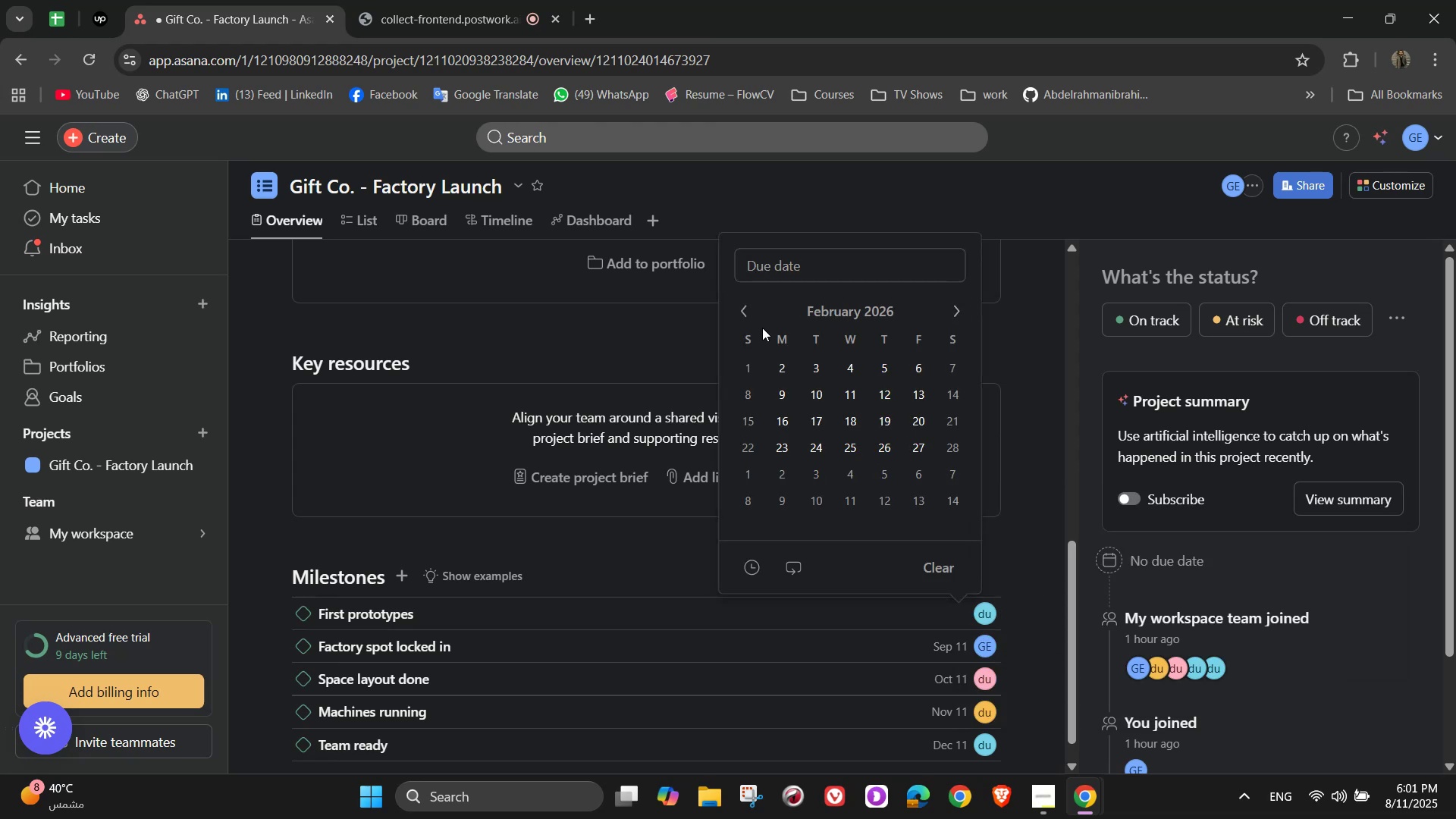 
left_click([742, 323])
 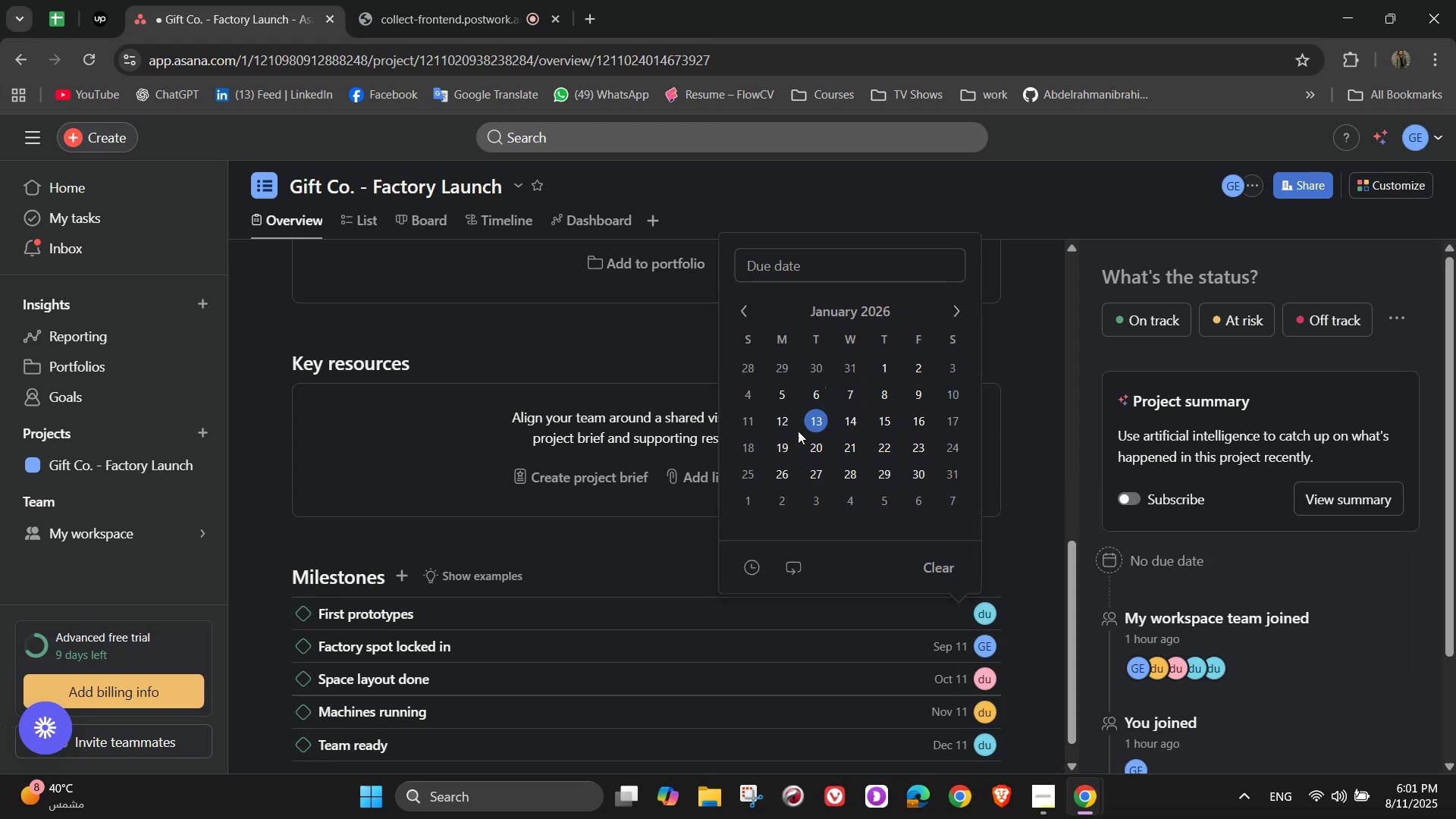 
left_click([755, 417])
 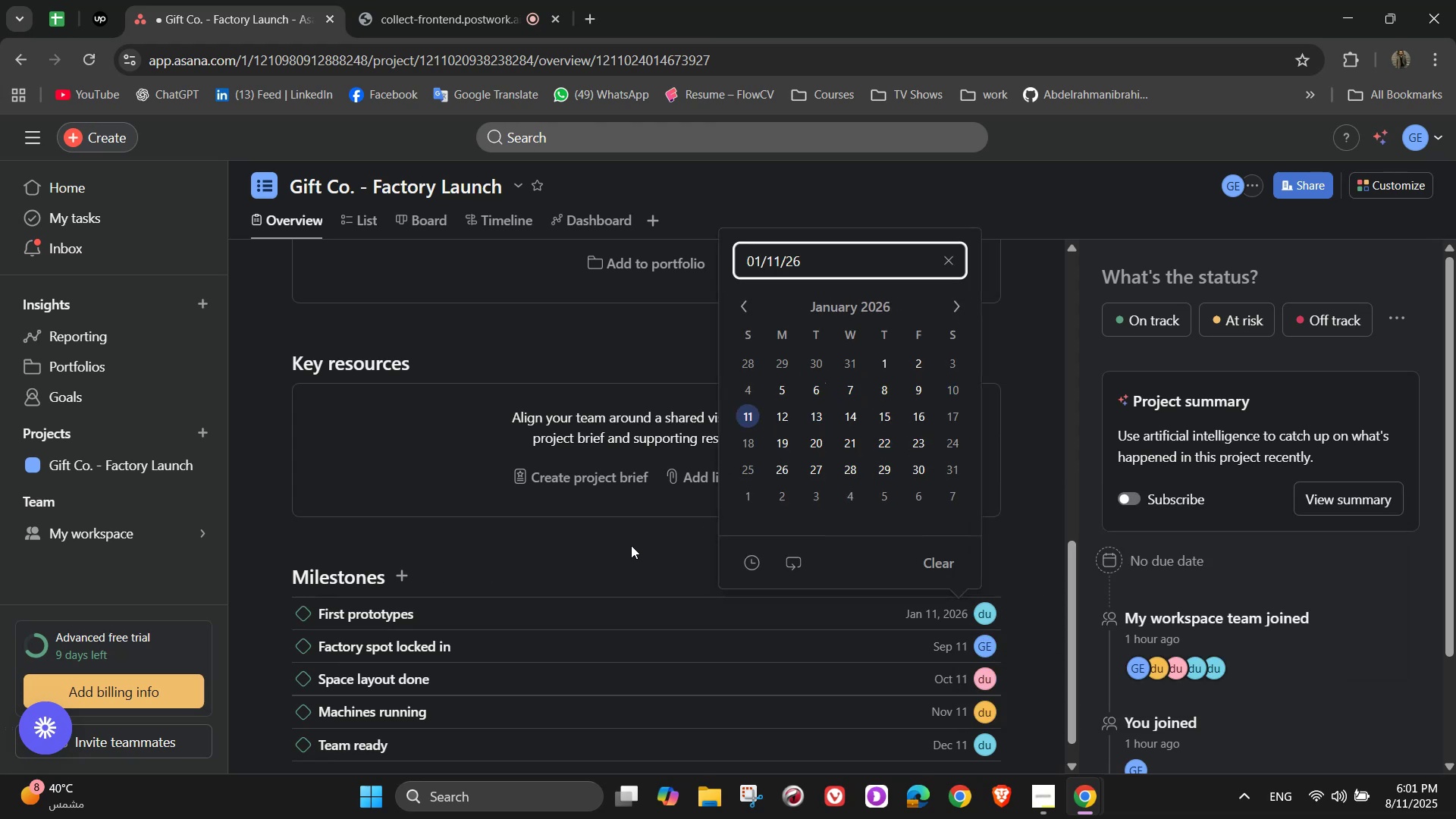 
left_click([631, 545])
 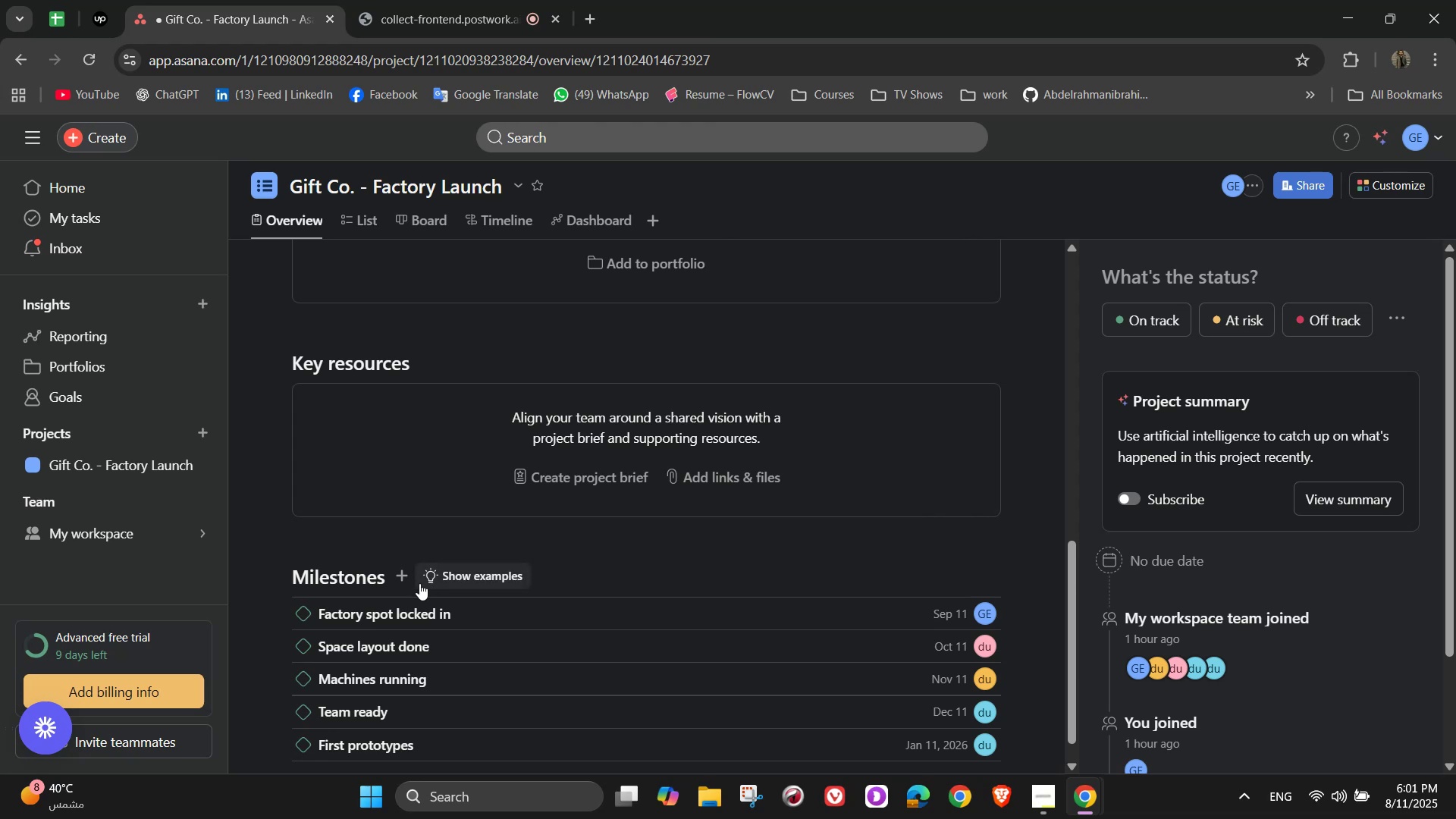 
left_click([405, 578])
 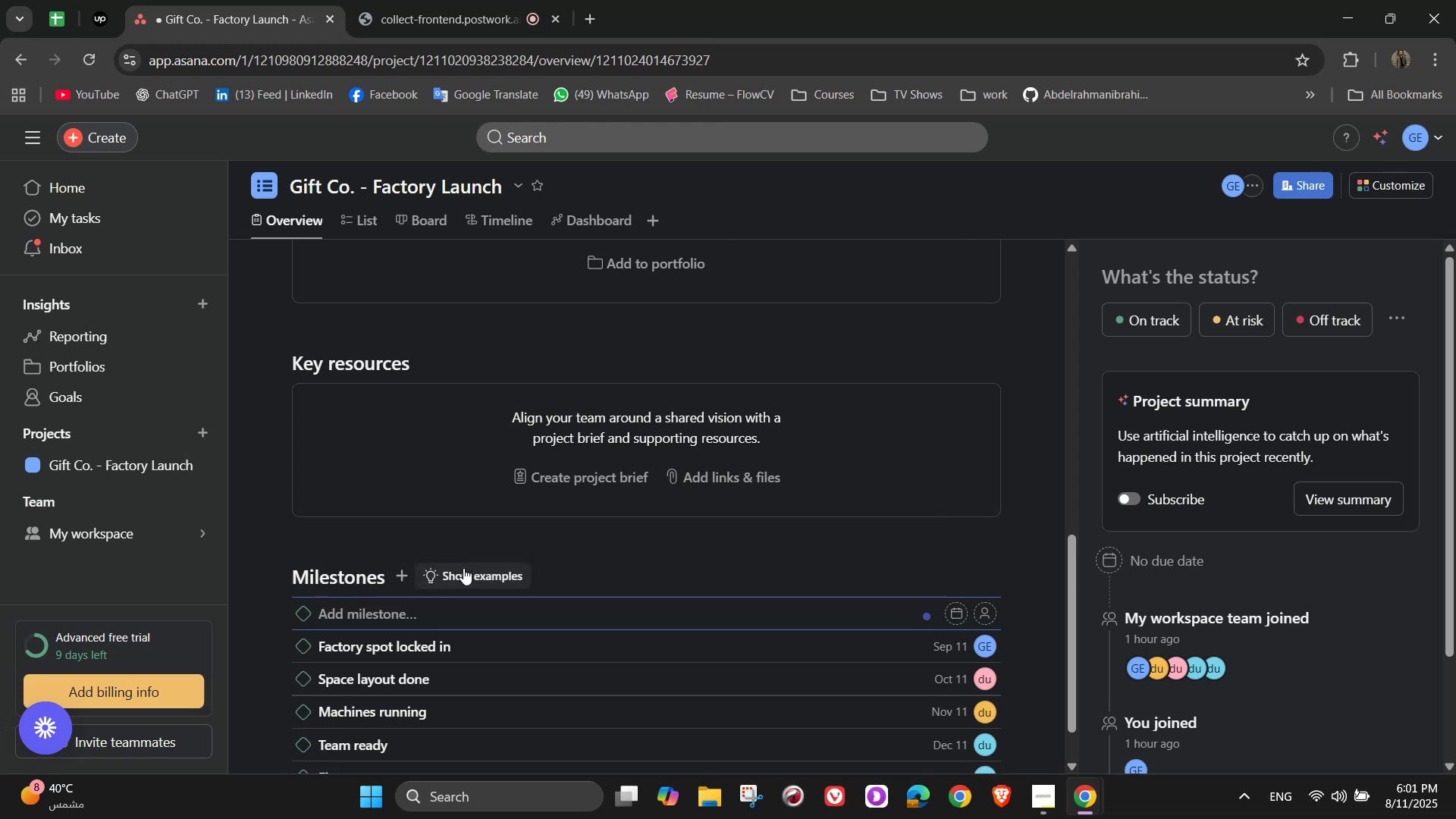 
wait(5.24)
 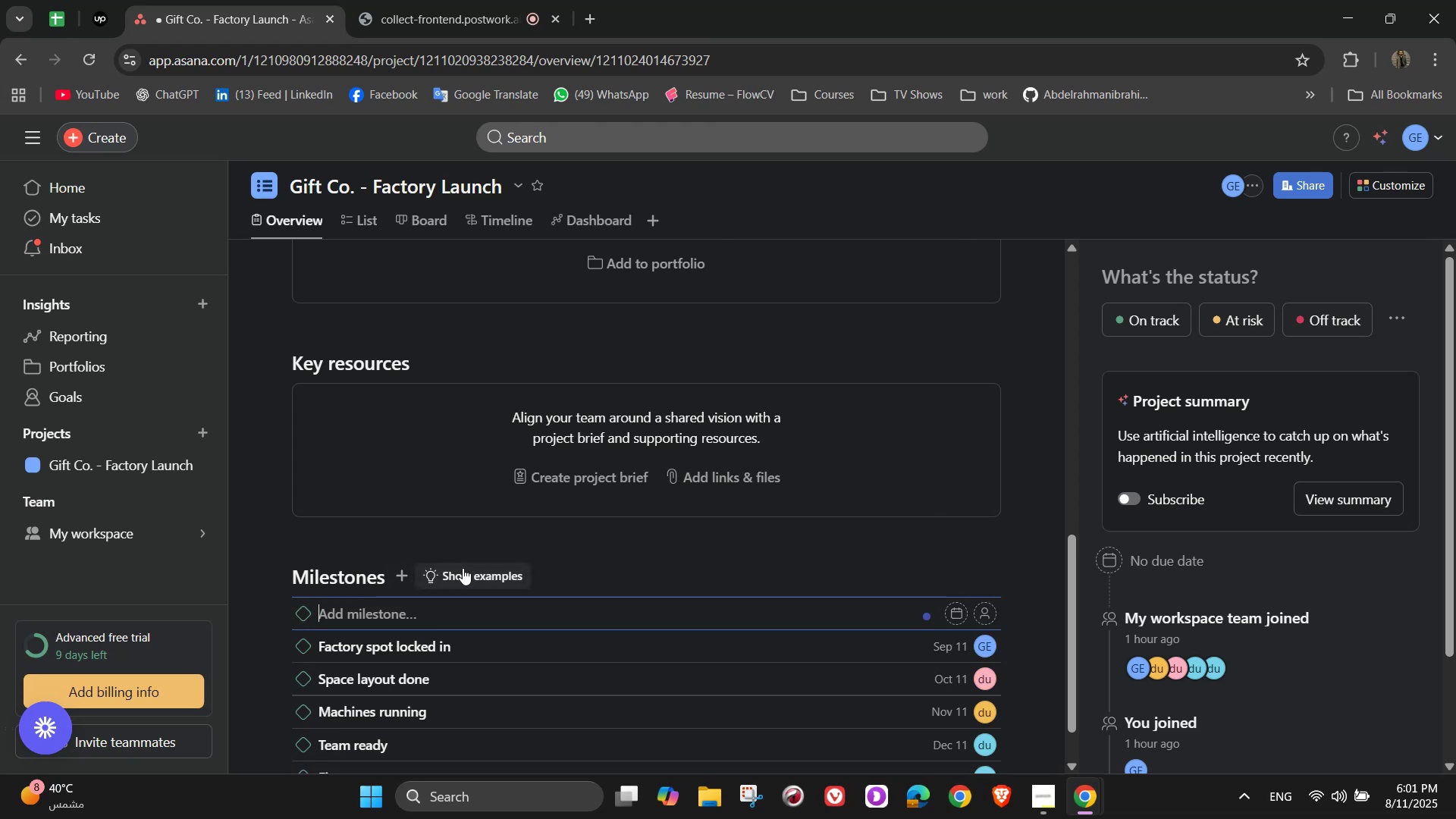 
type(First order out the door)
 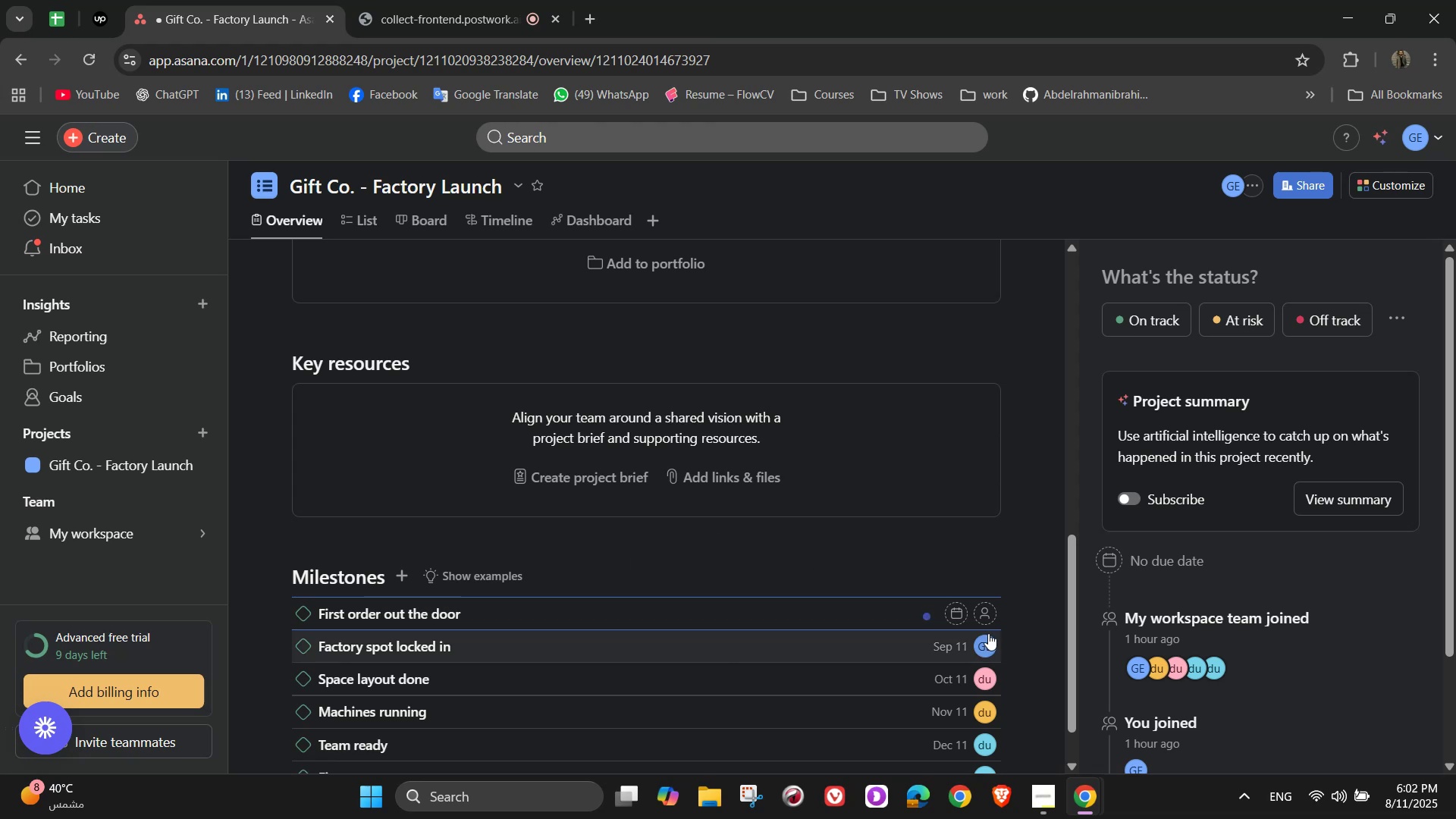 
left_click([995, 609])
 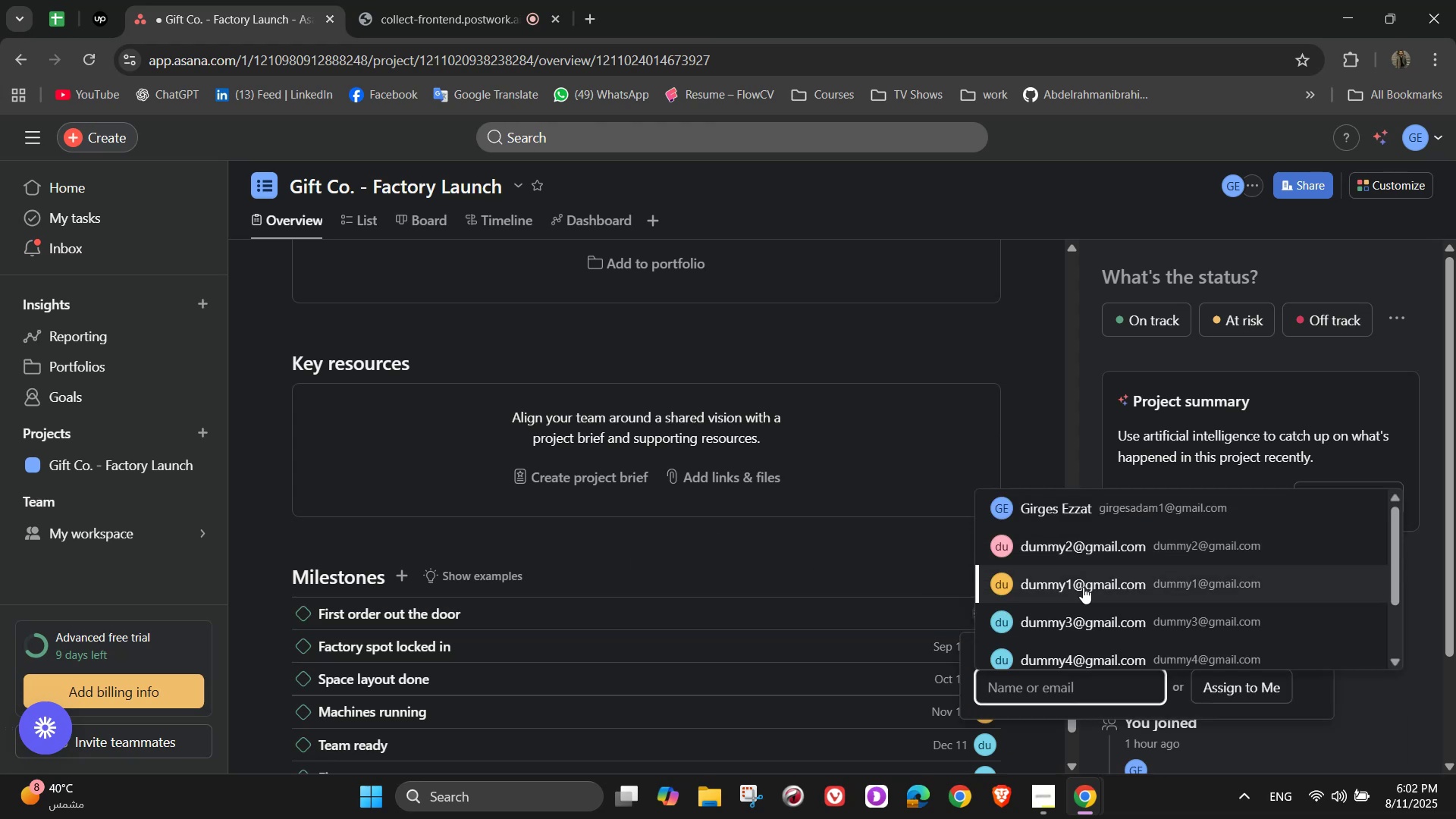 
scroll: coordinate [1049, 648], scroll_direction: down, amount: 3.0
 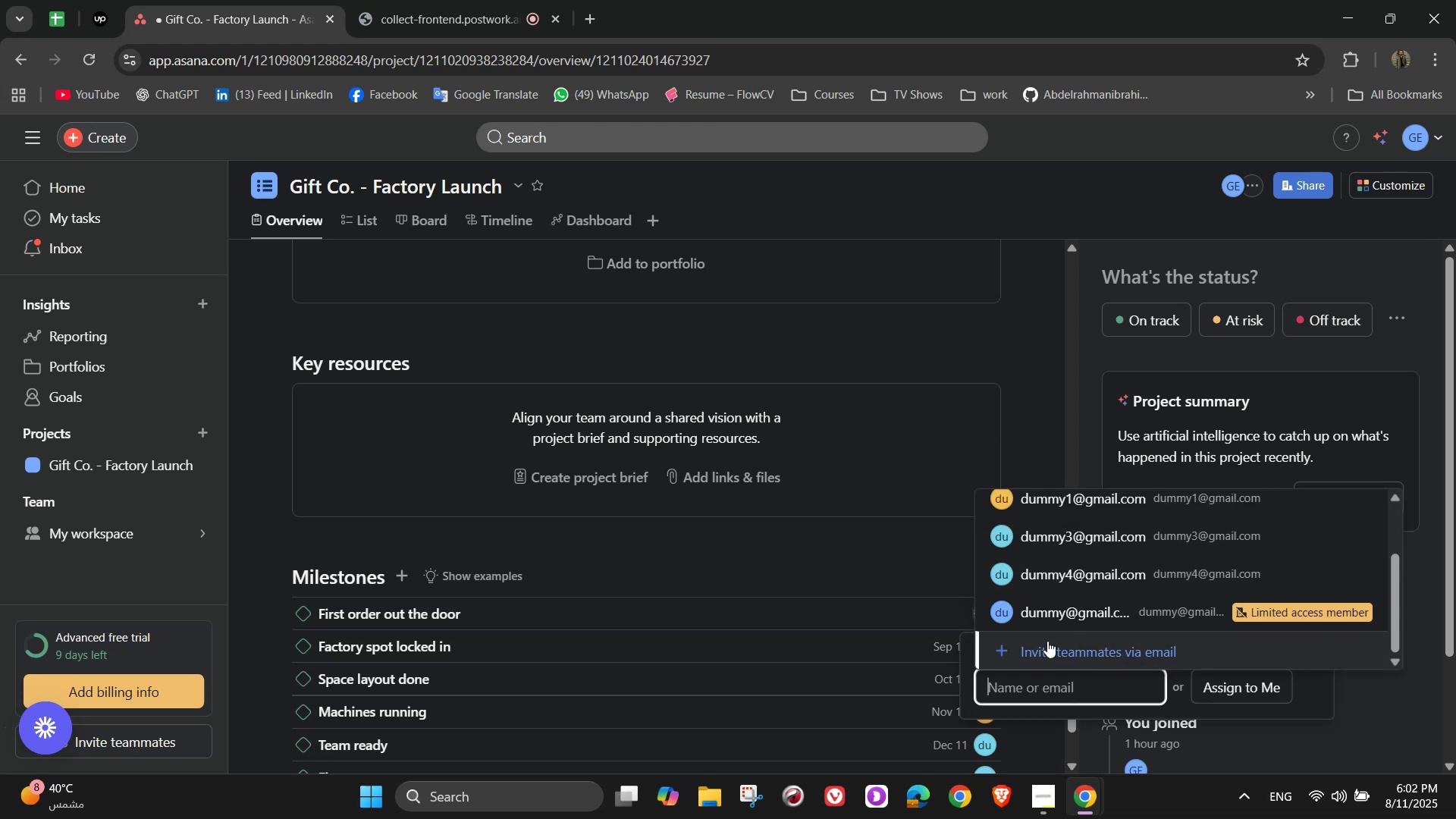 
scroll: coordinate [1062, 607], scroll_direction: up, amount: 3.0
 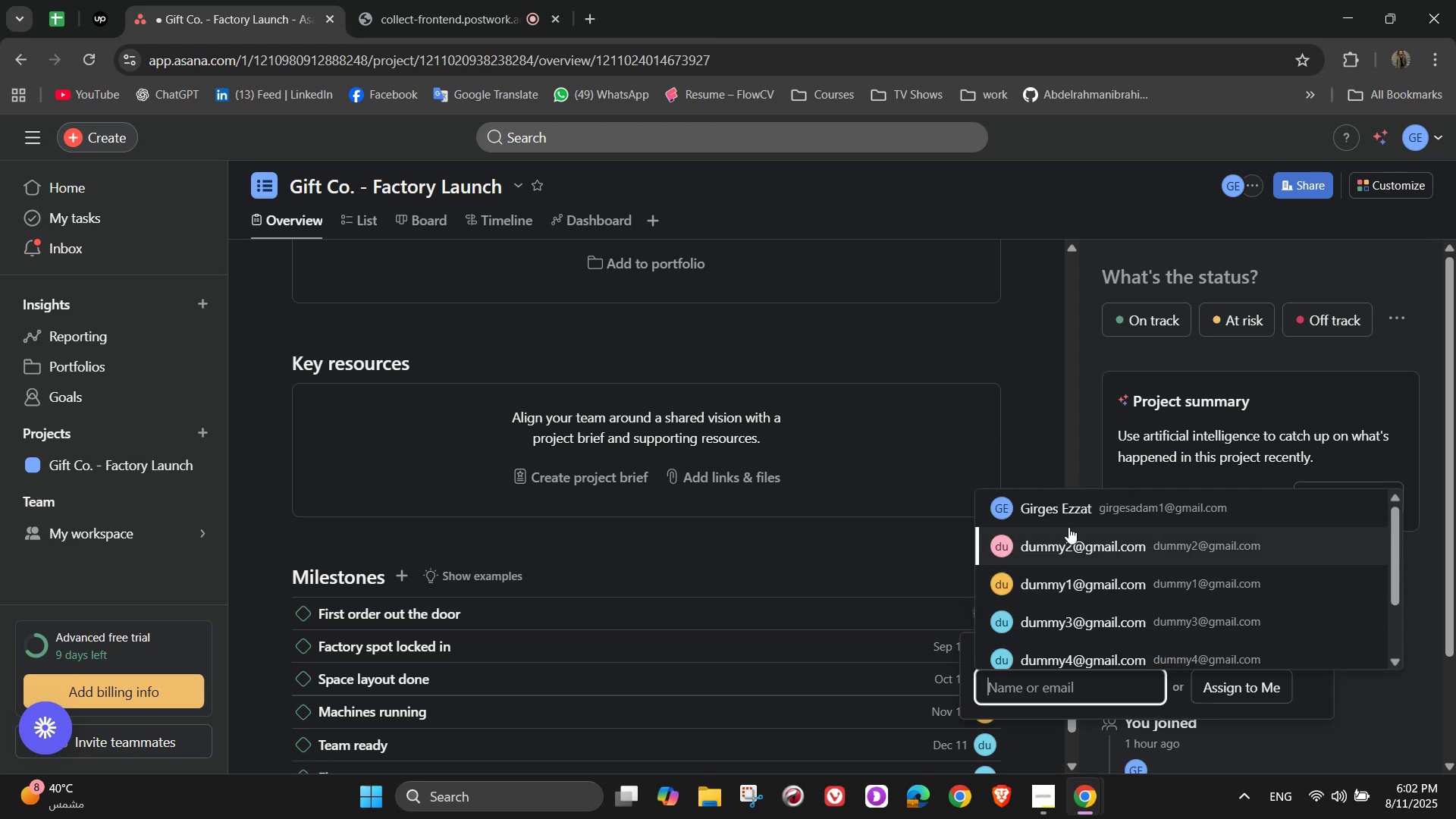 
left_click([1068, 522])
 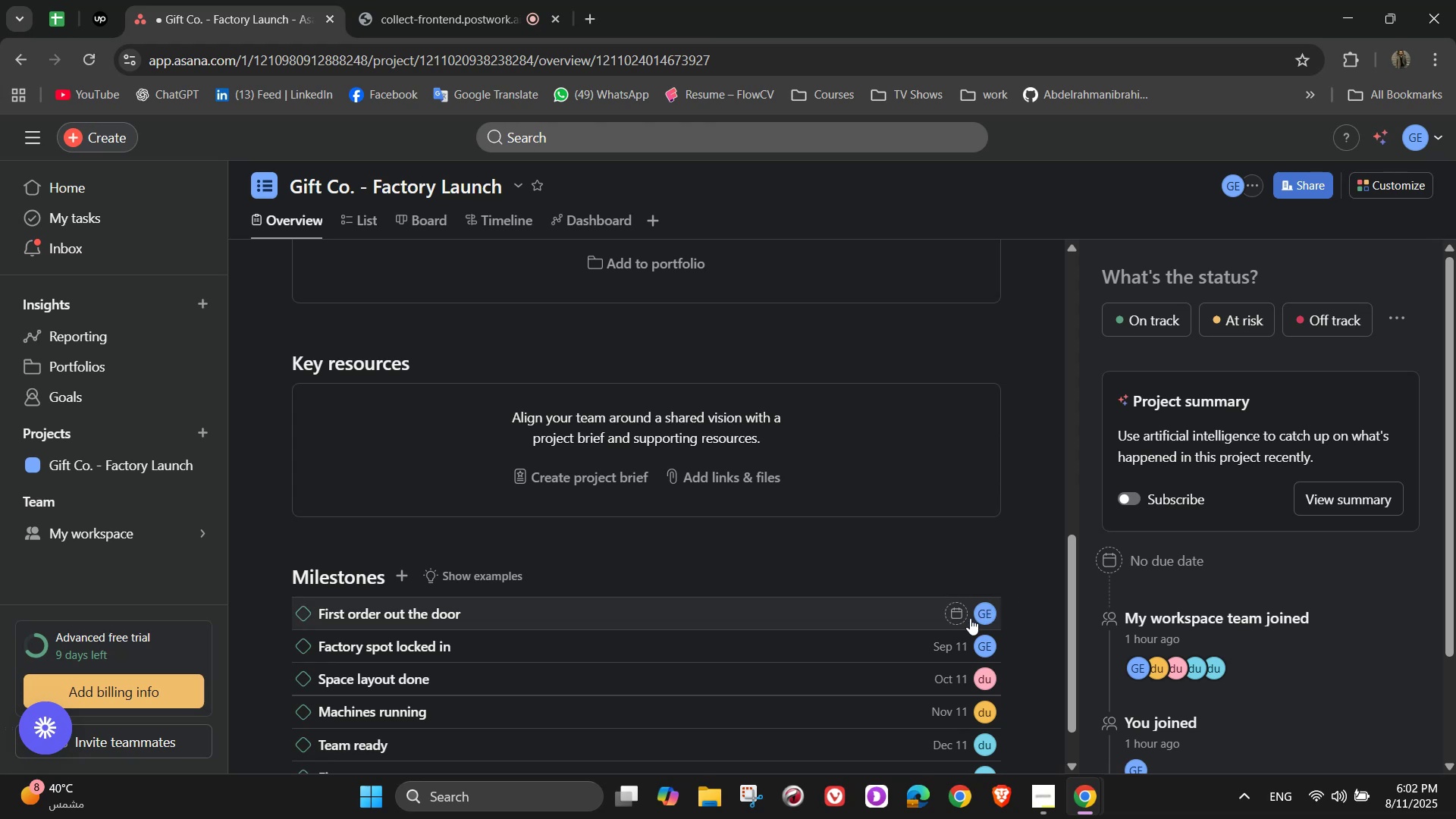 
left_click([962, 617])
 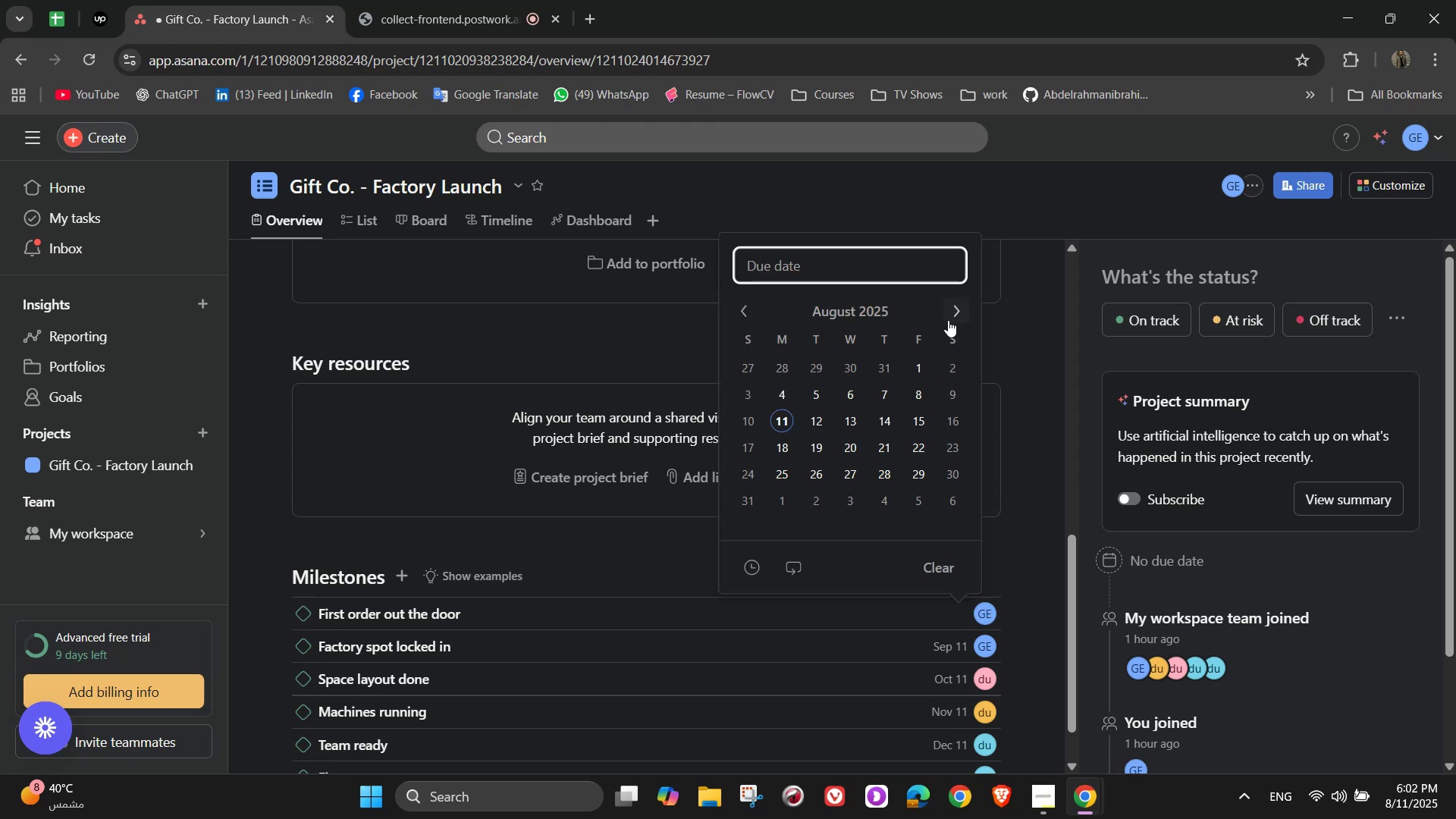 
double_click([950, 318])
 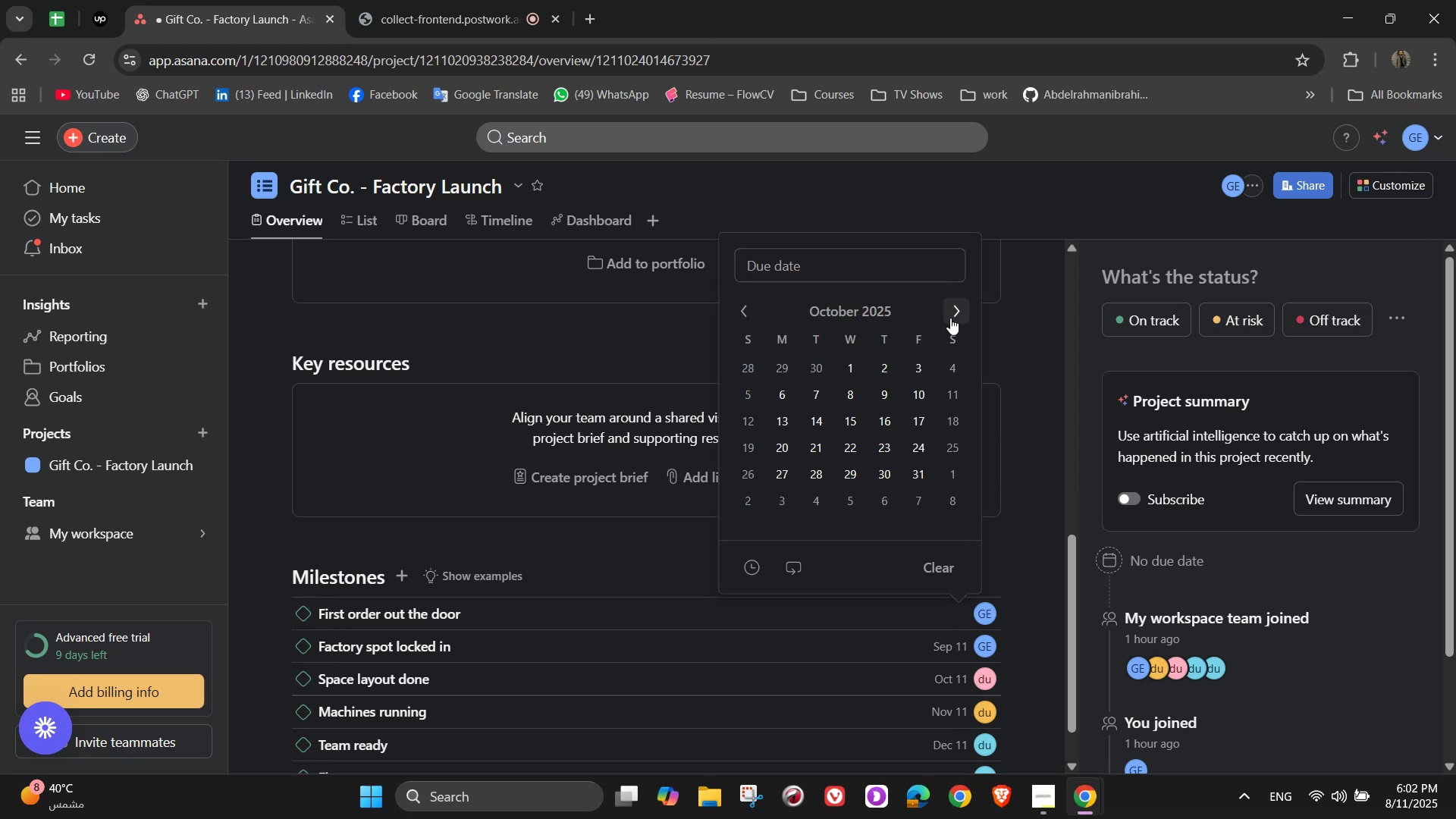 
triple_click([950, 318])
 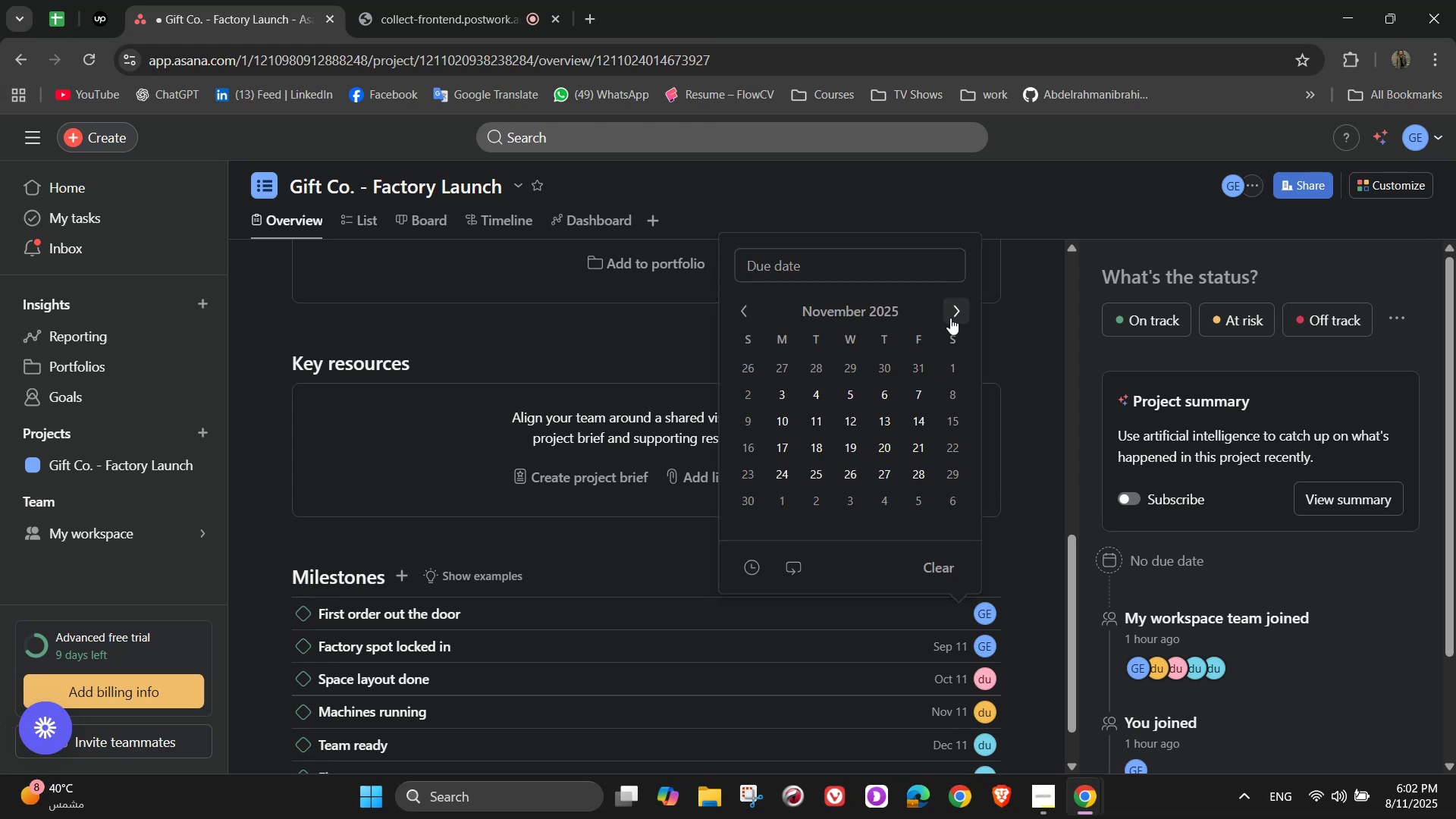 
left_click([950, 318])
 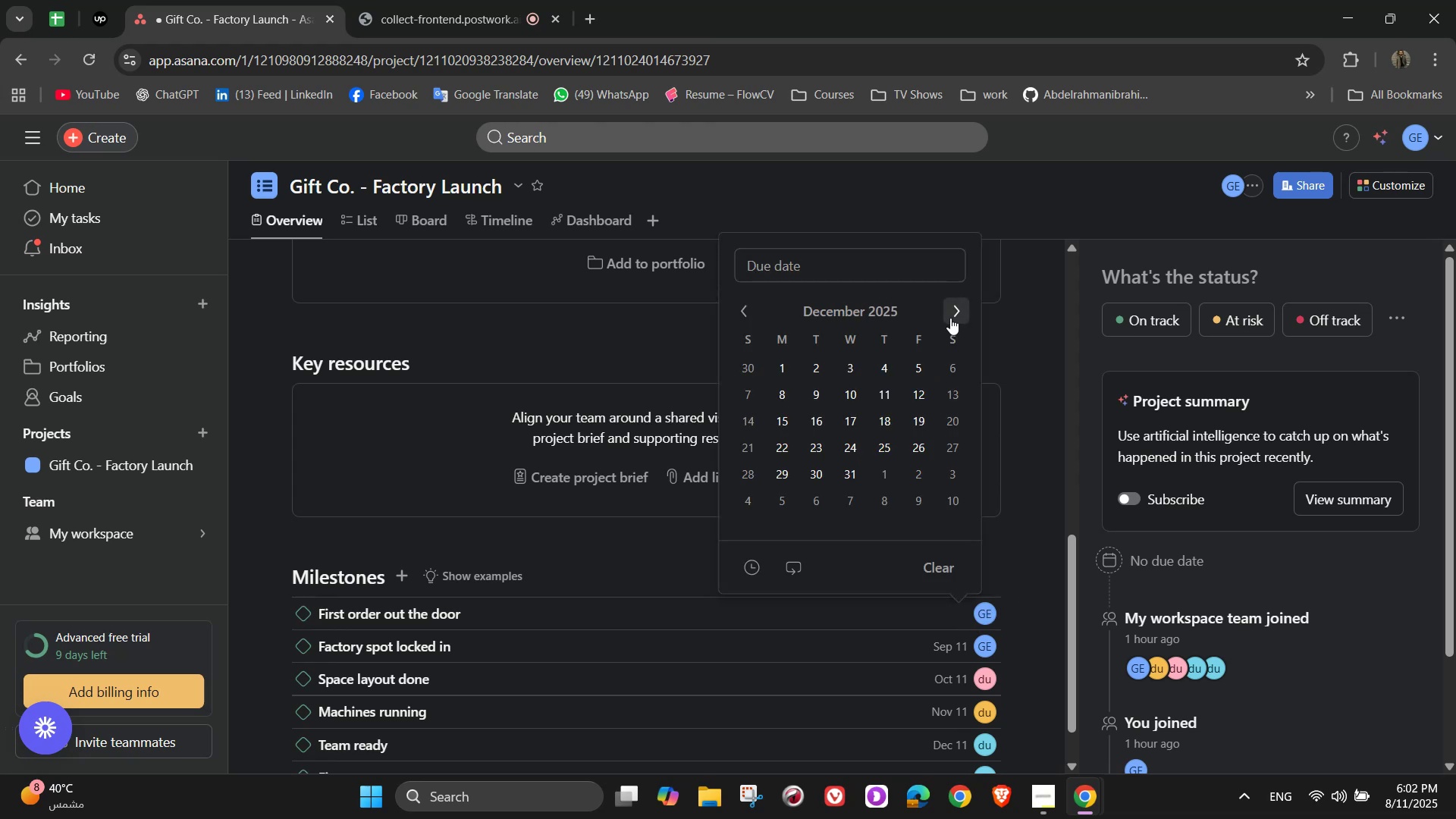 
double_click([950, 318])
 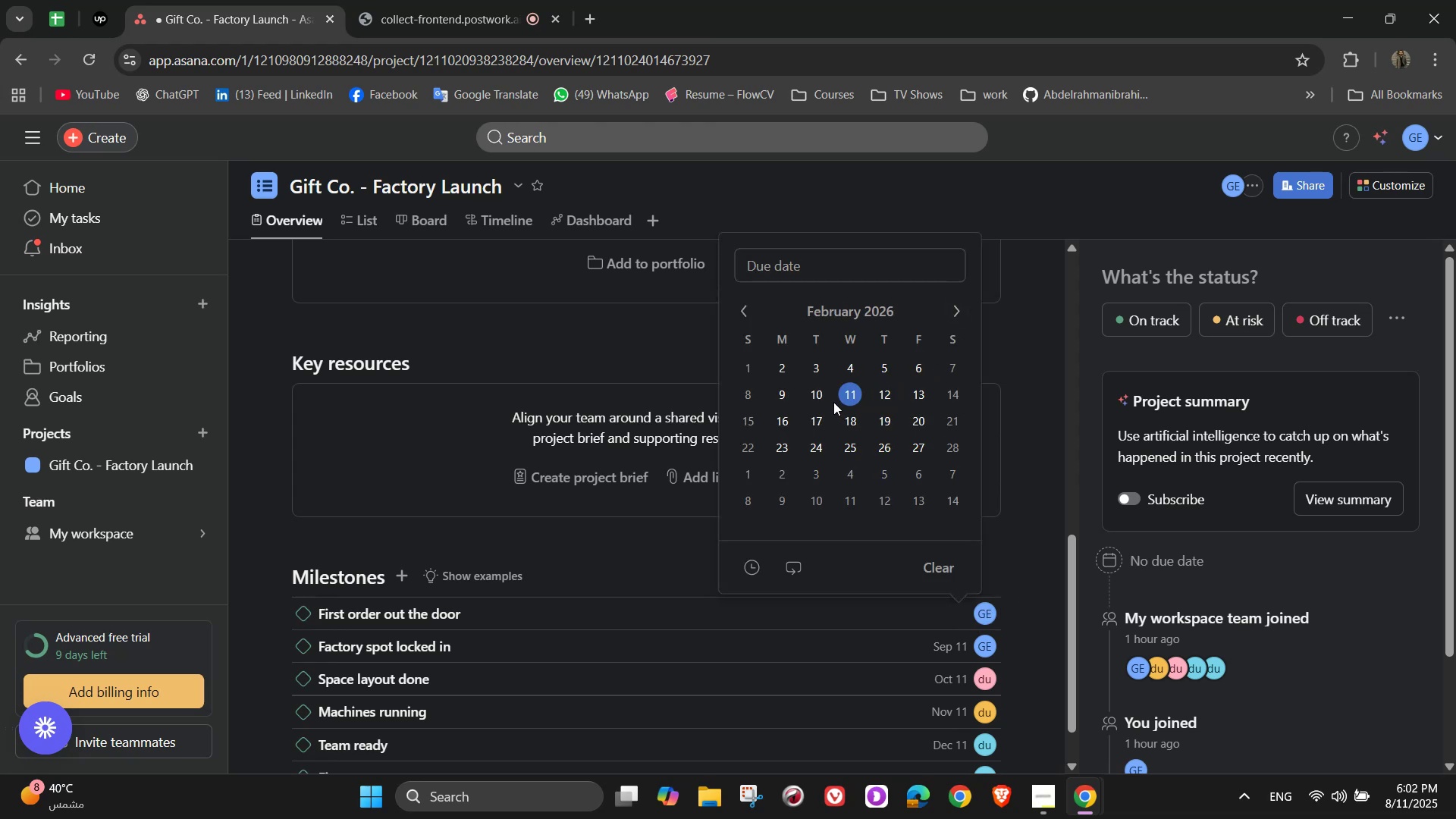 
left_click([841, 402])
 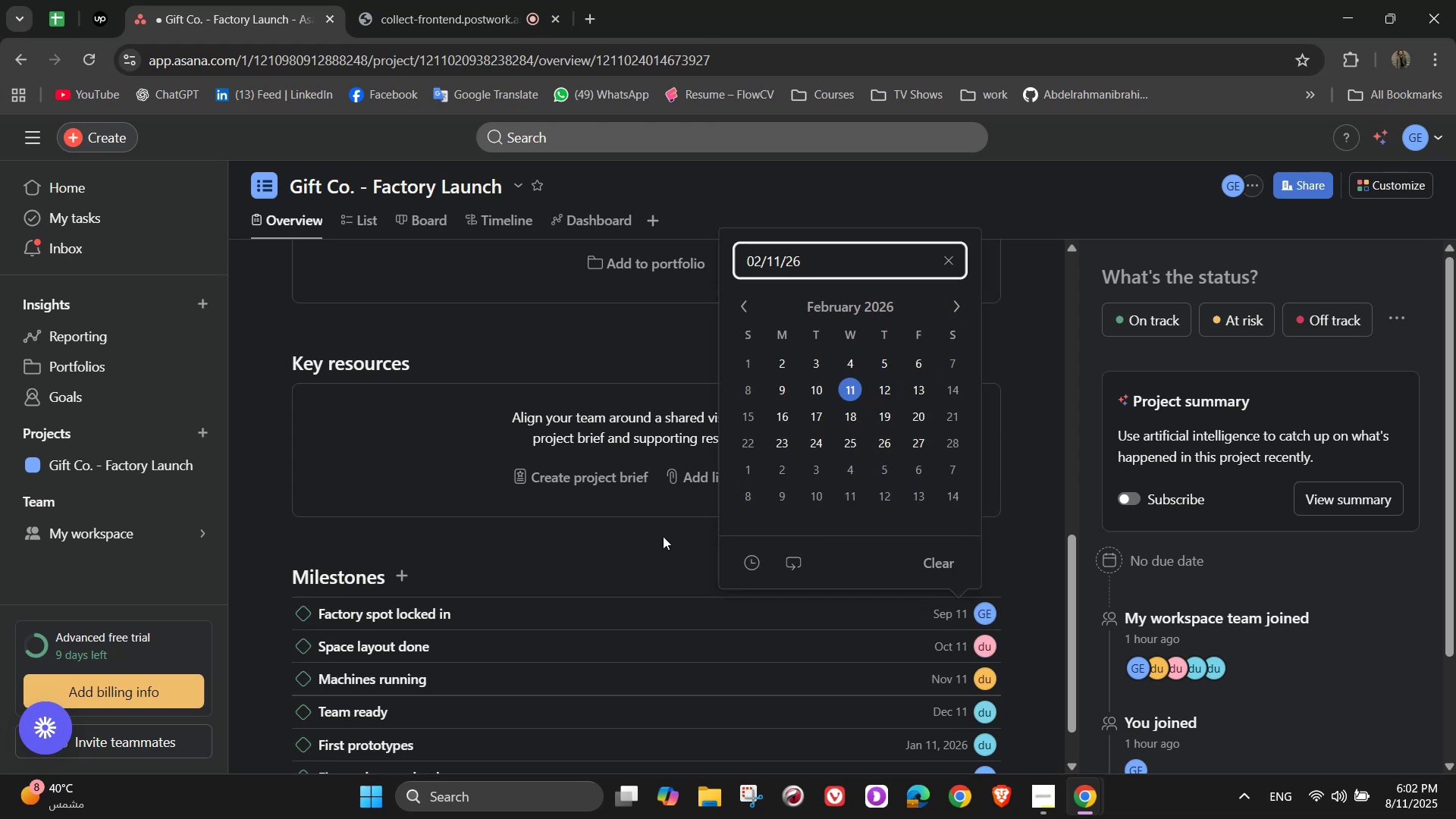 
left_click([663, 538])
 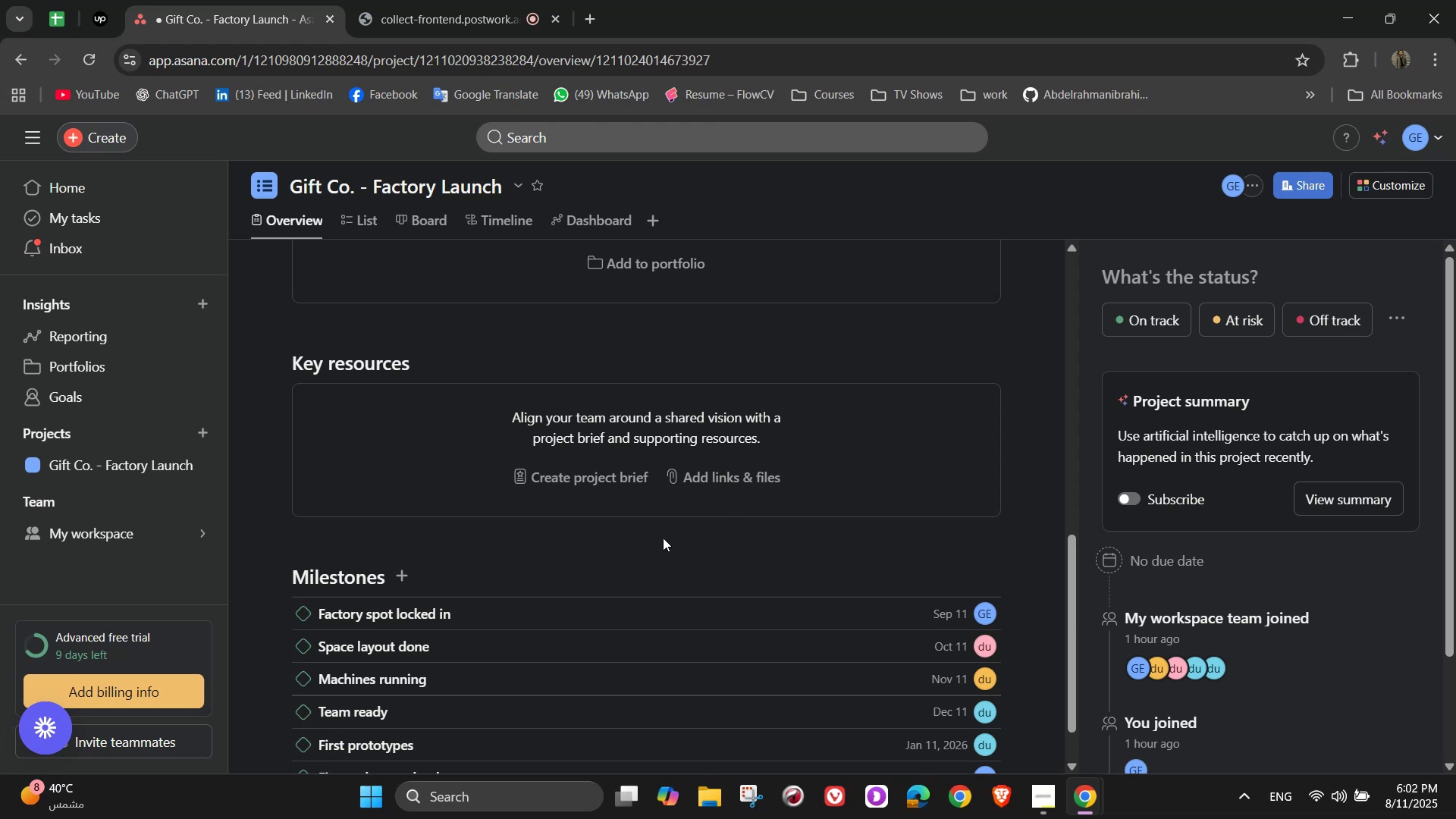 
wait(5.9)
 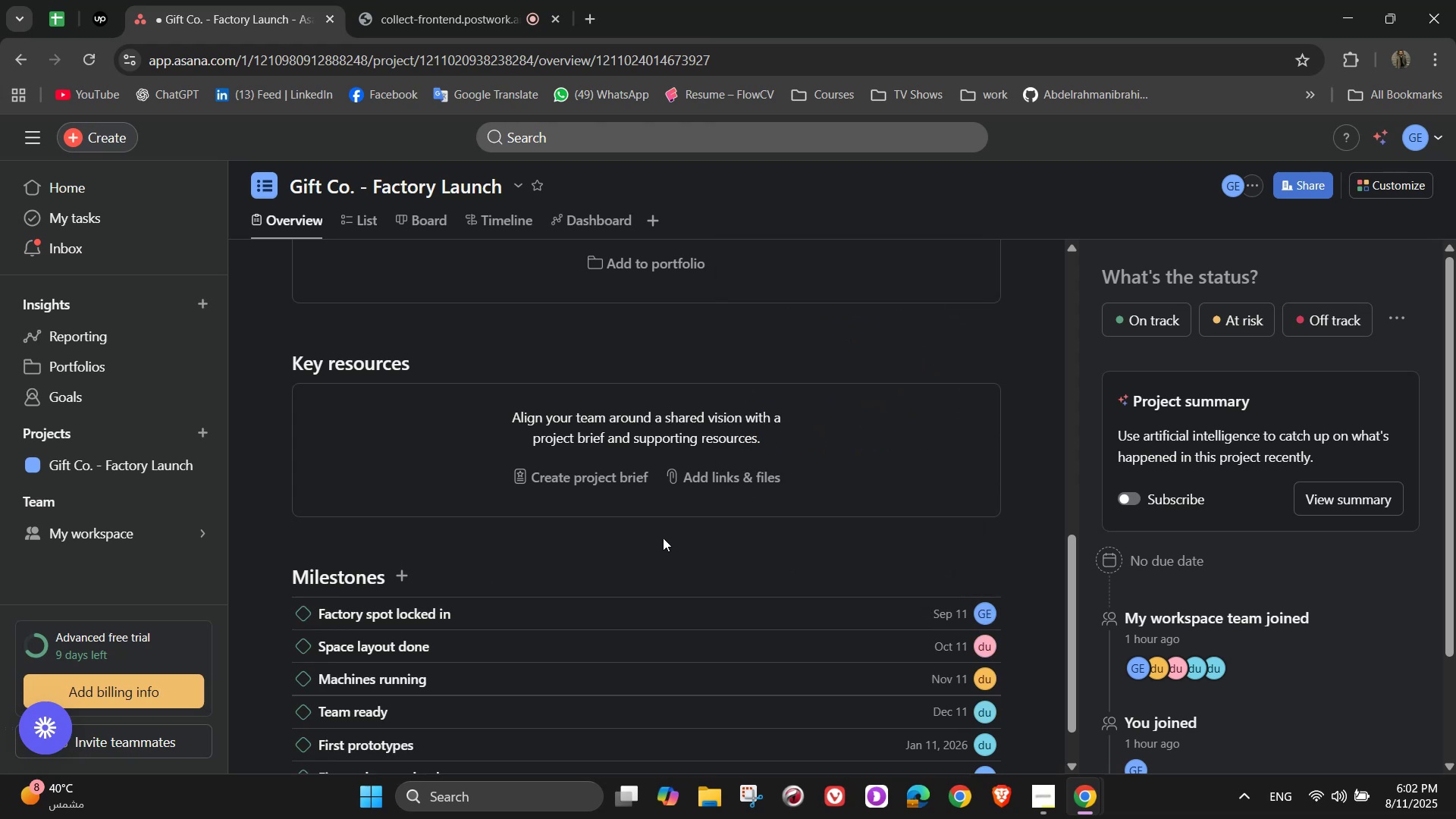 
scroll: coordinate [663, 538], scroll_direction: down, amount: 4.0
 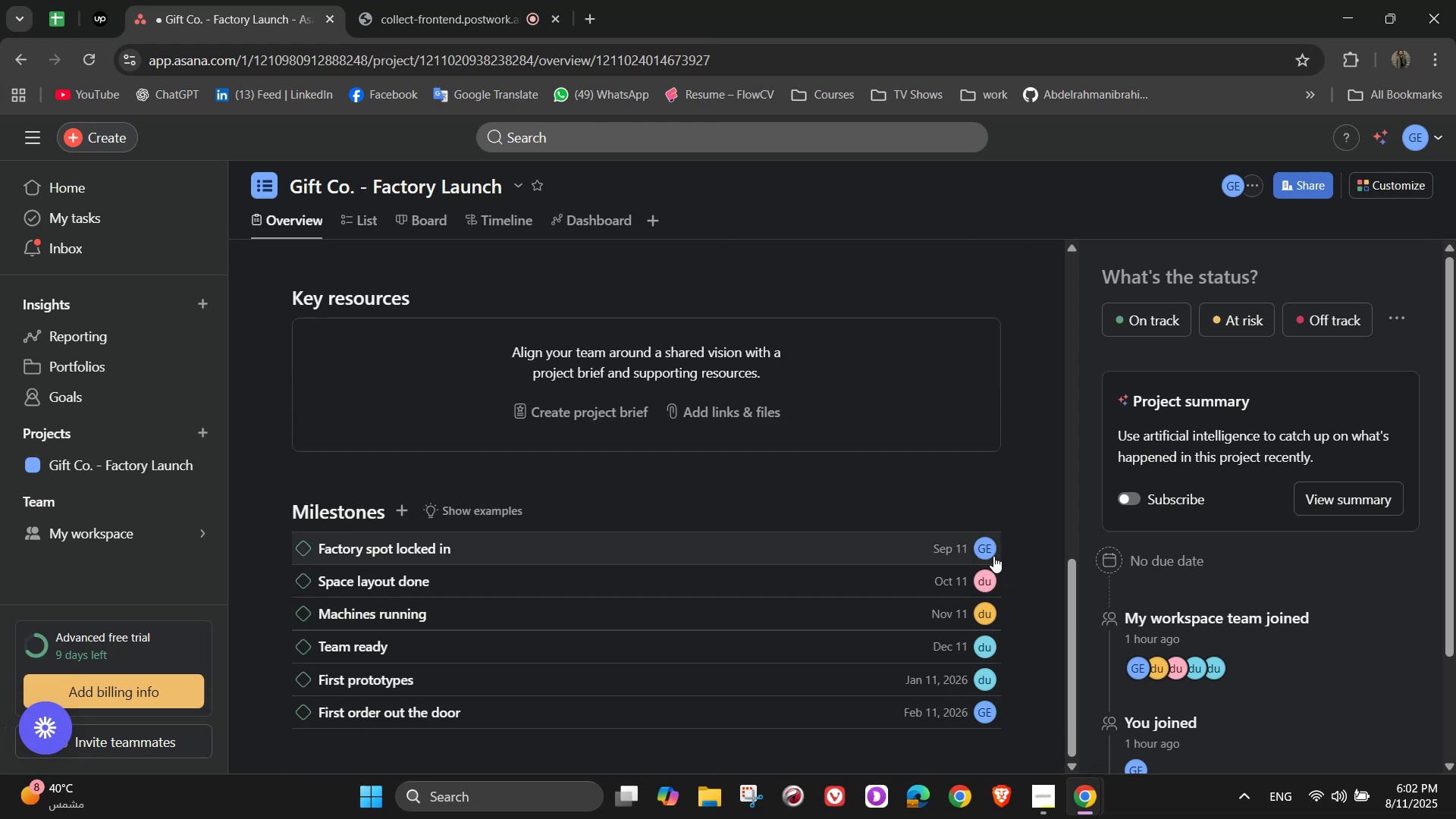 
left_click([959, 550])
 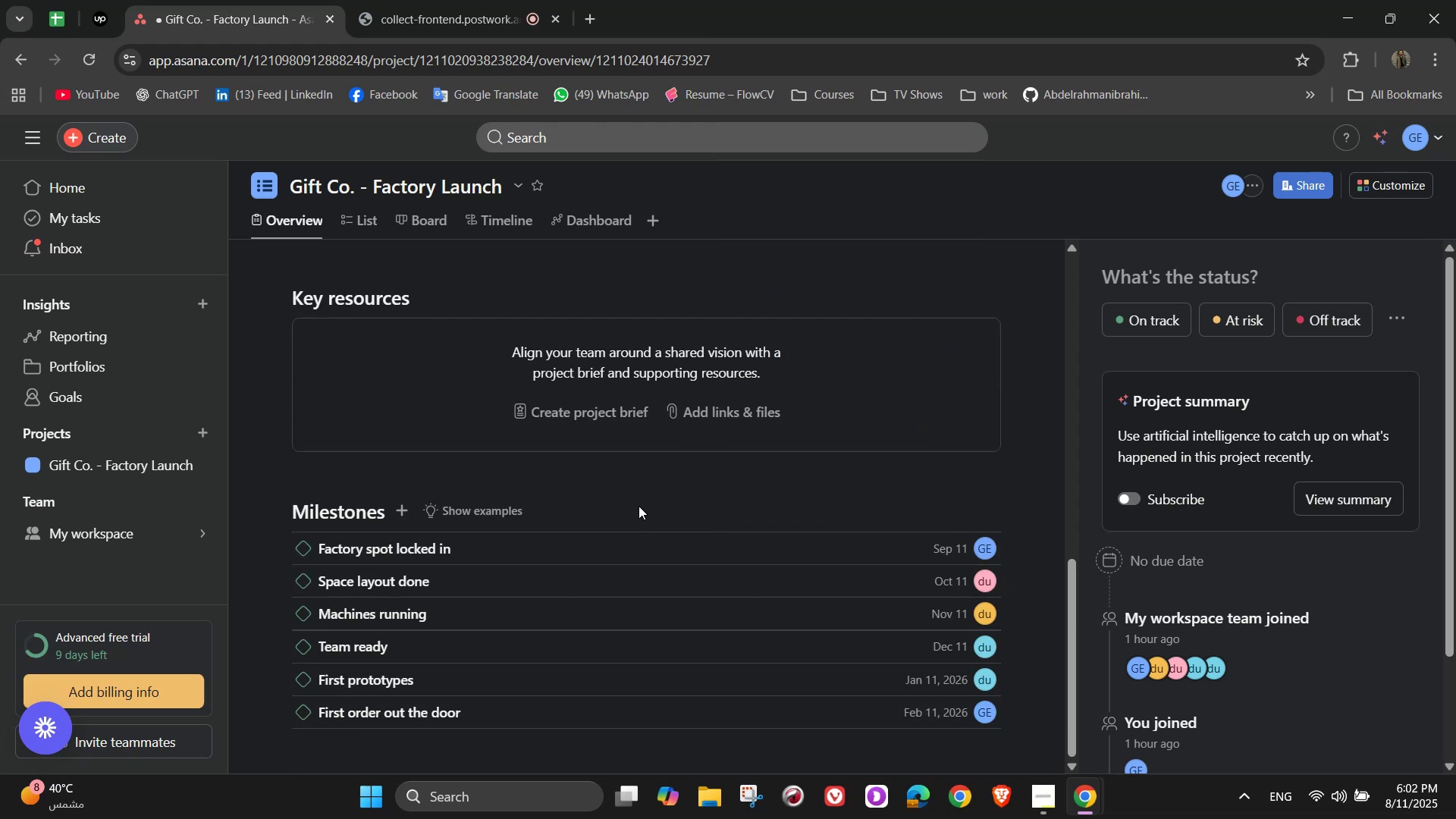 
scroll: coordinate [577, 561], scroll_direction: up, amount: 3.0
 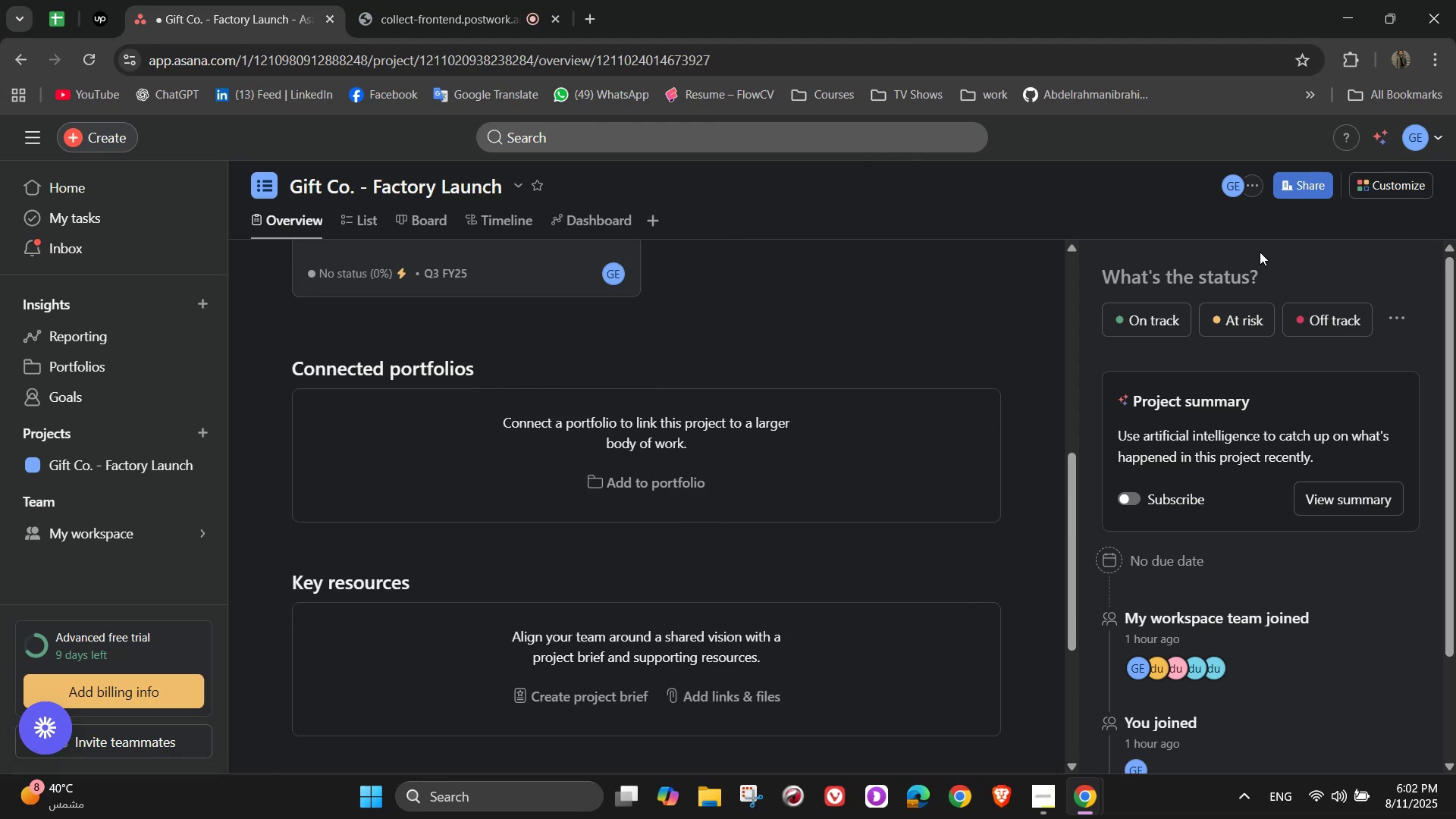 
wait(5.79)
 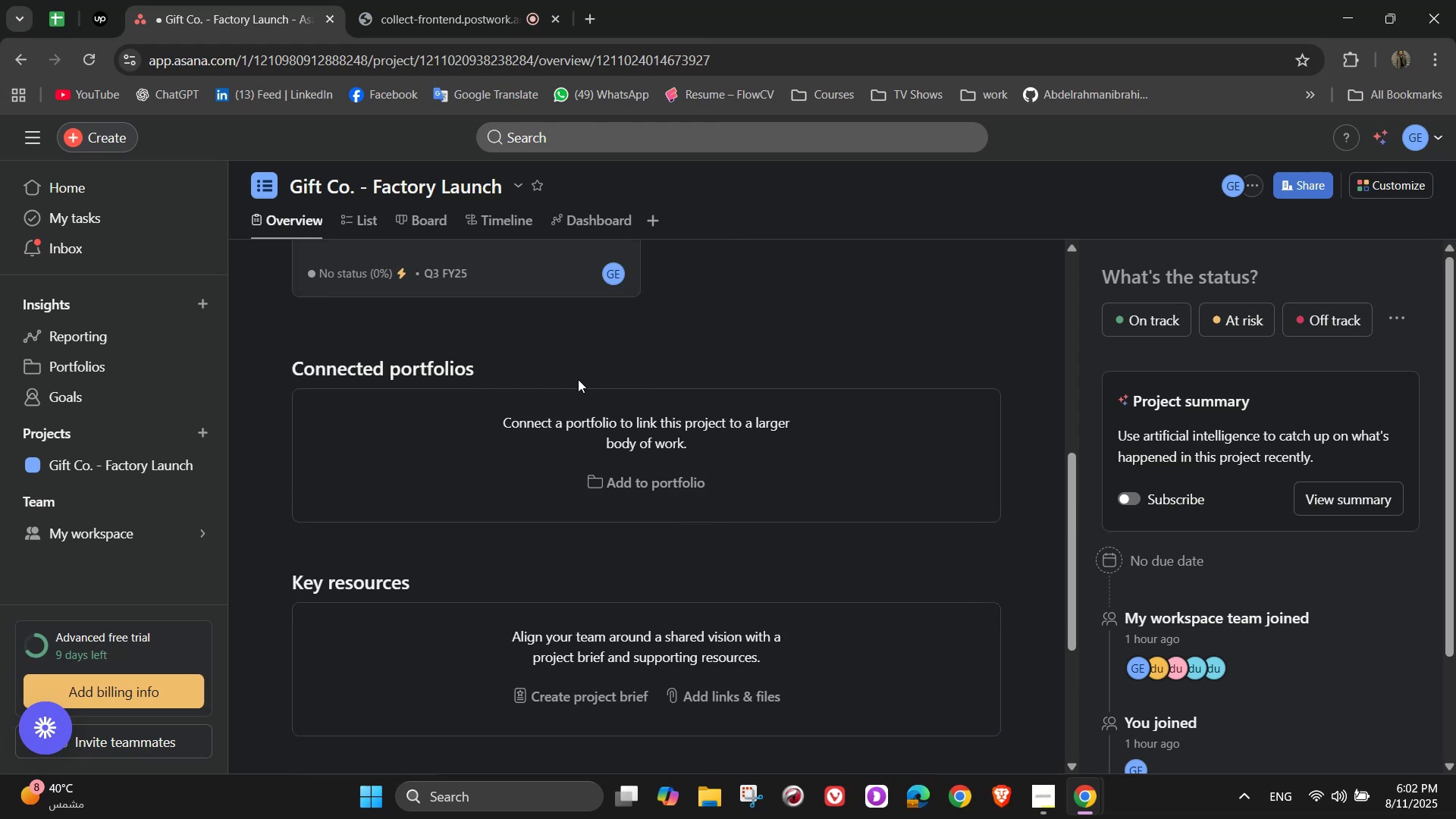 
scroll: coordinate [497, 377], scroll_direction: down, amount: 4.0
 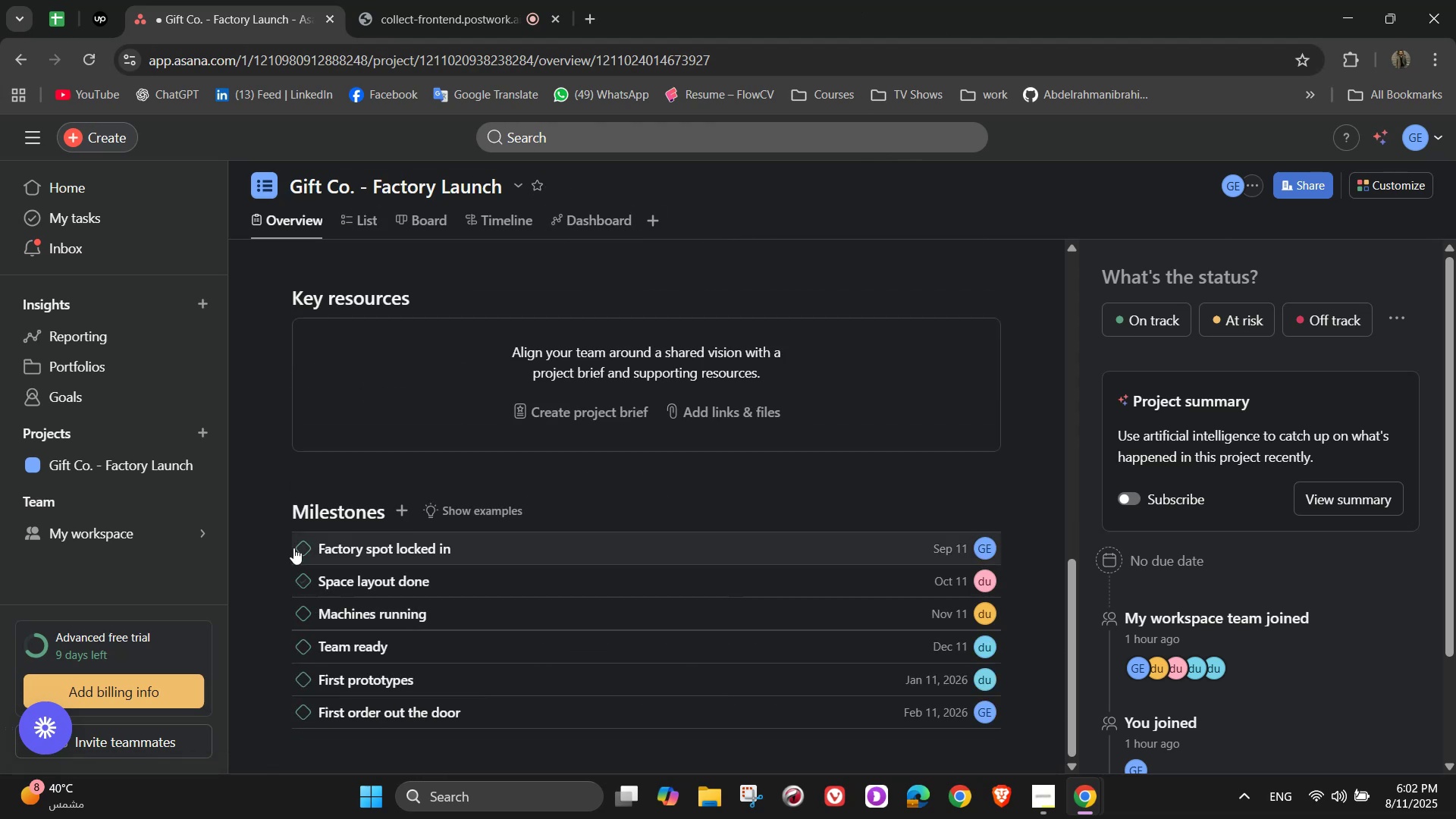 
left_click([301, 545])
 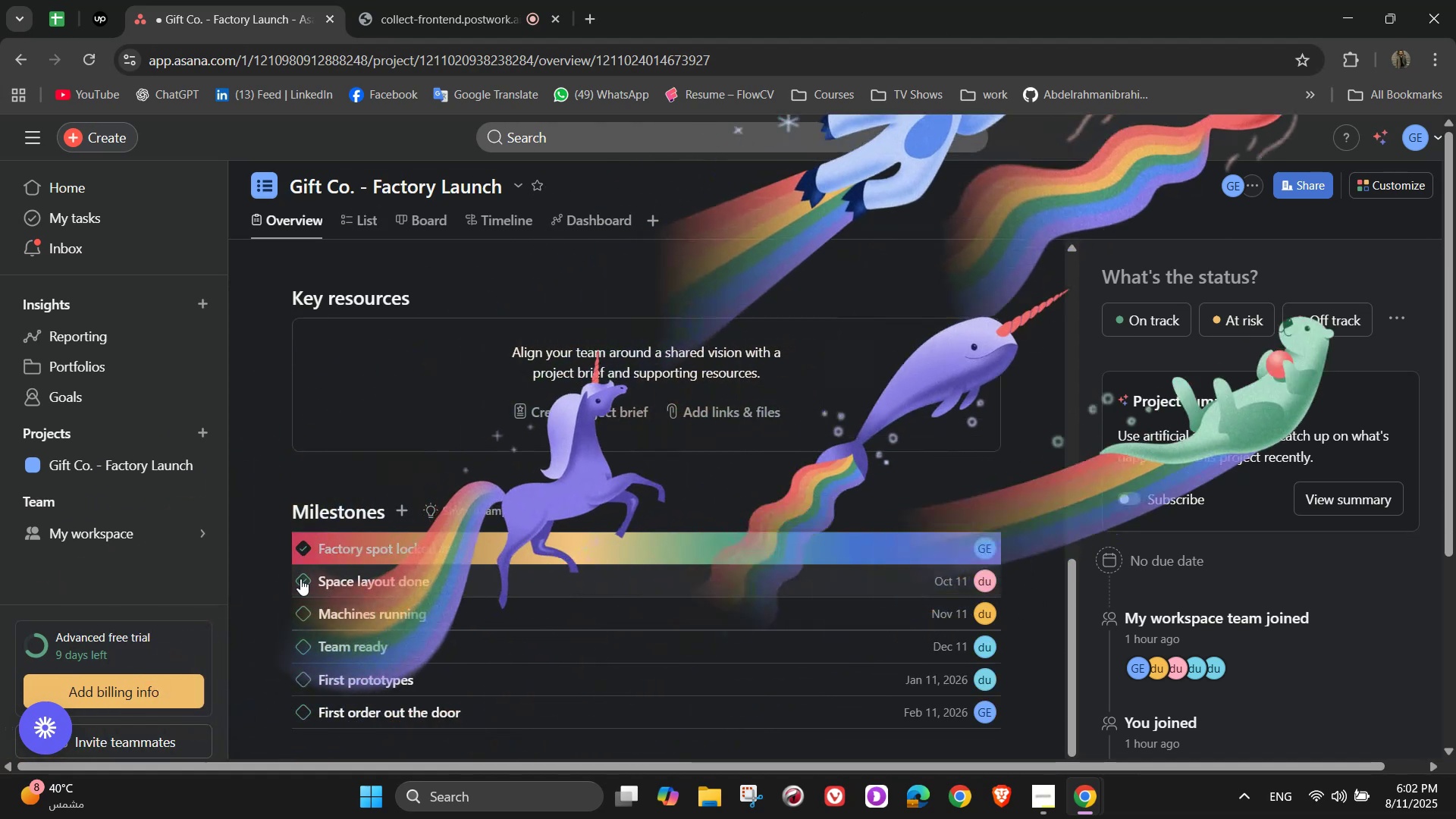 
left_click([300, 579])
 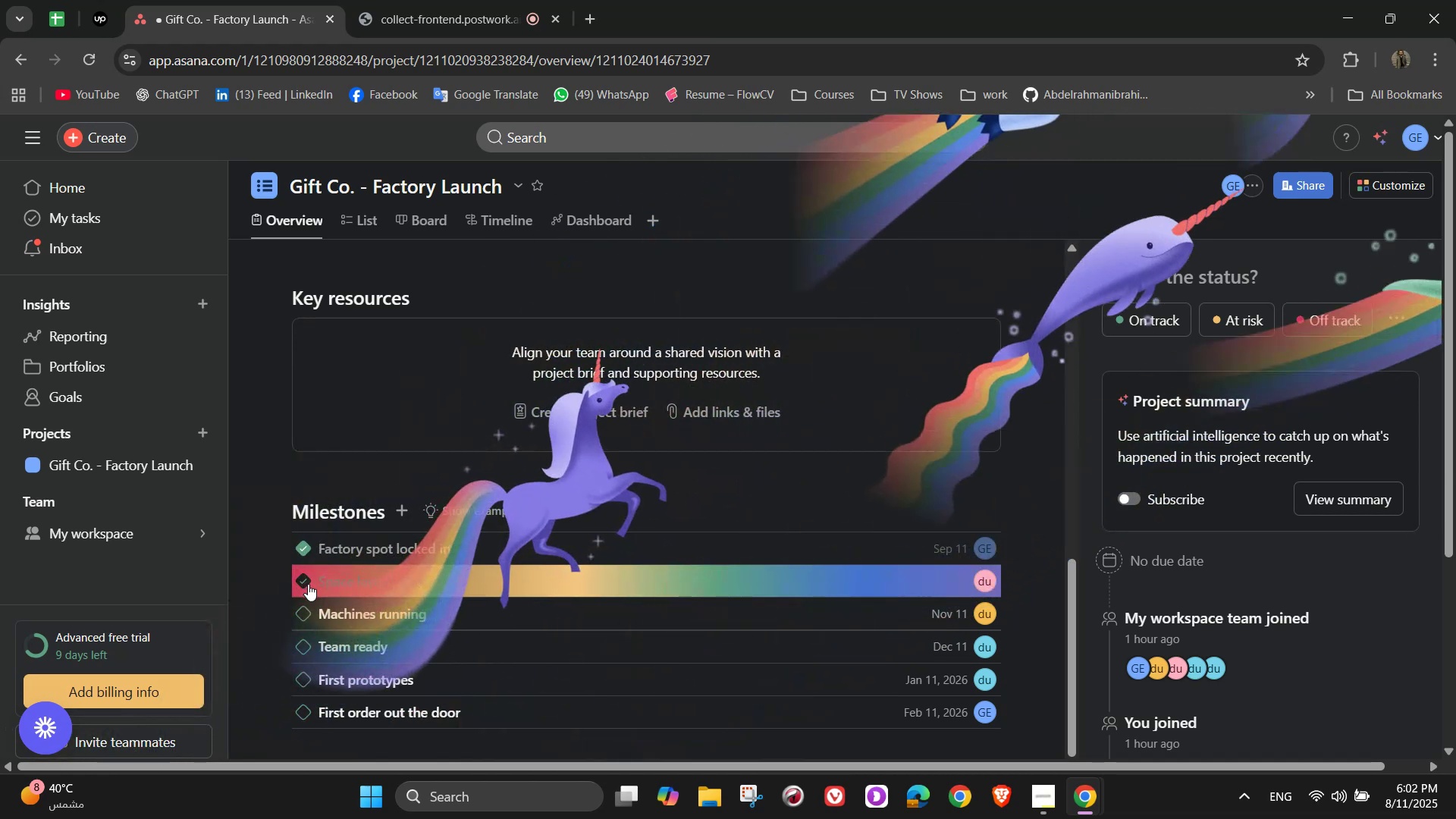 
left_click([303, 608])
 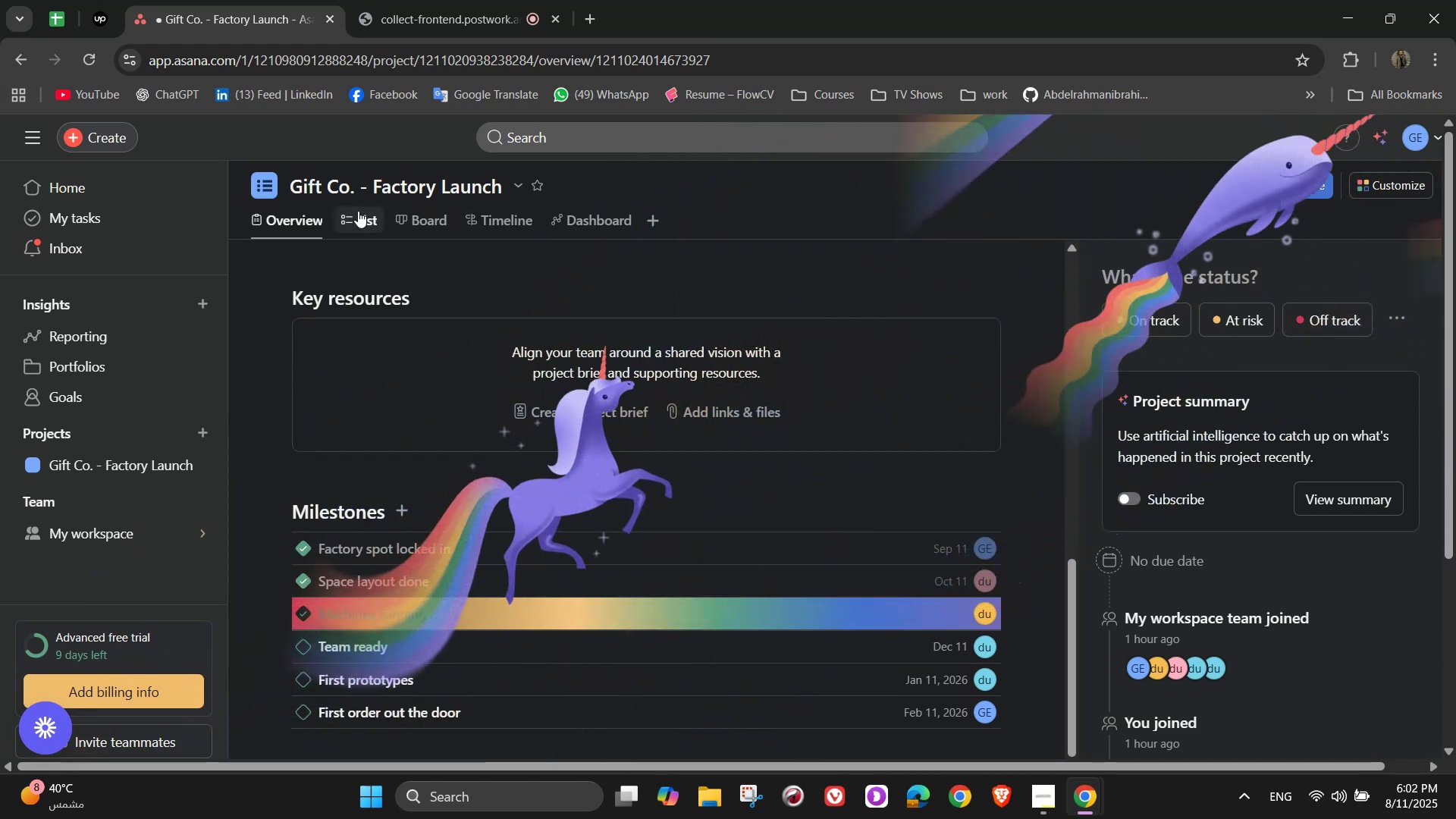 
left_click([358, 211])
 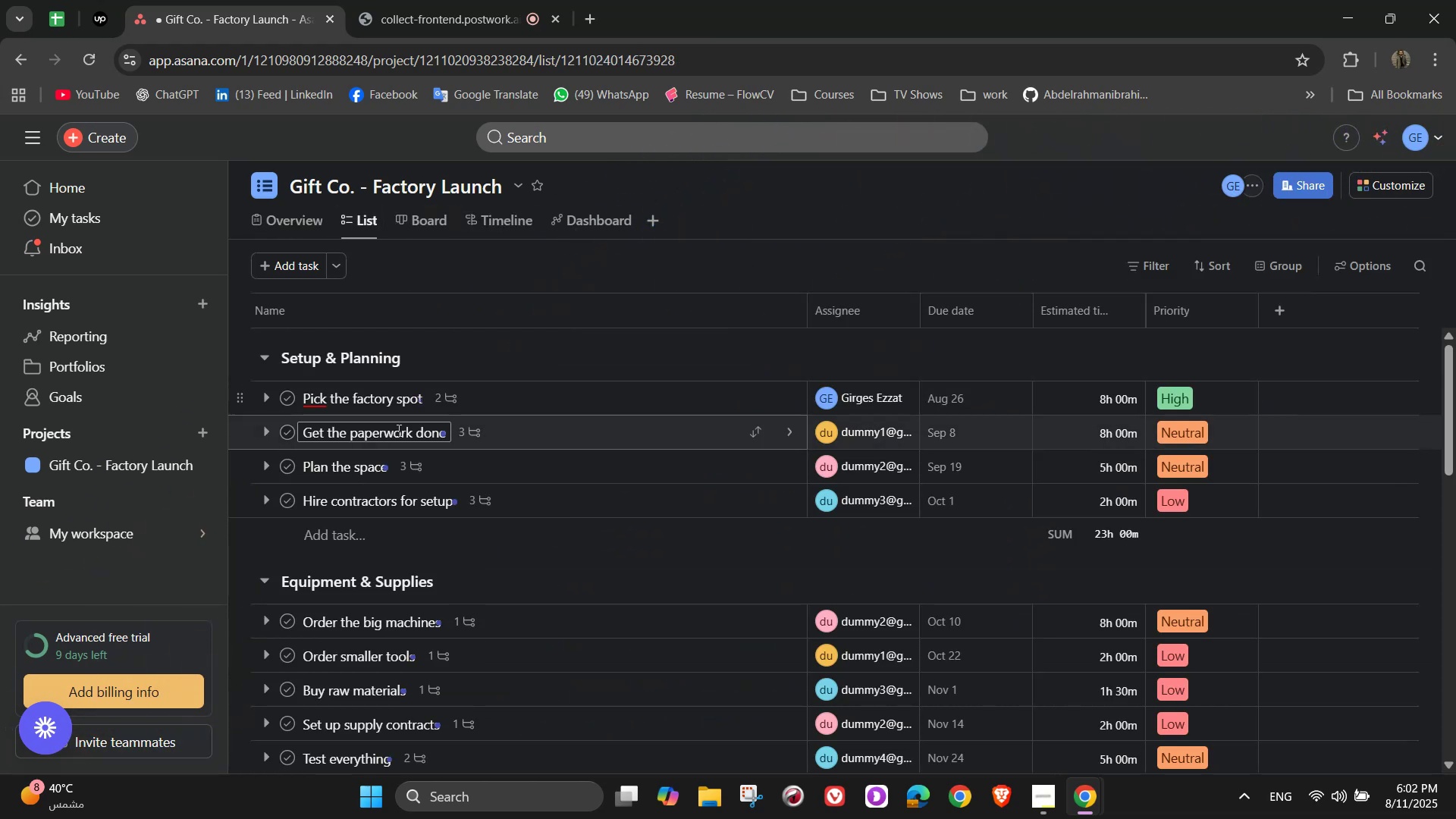 
scroll: coordinate [418, 450], scroll_direction: up, amount: 2.0
 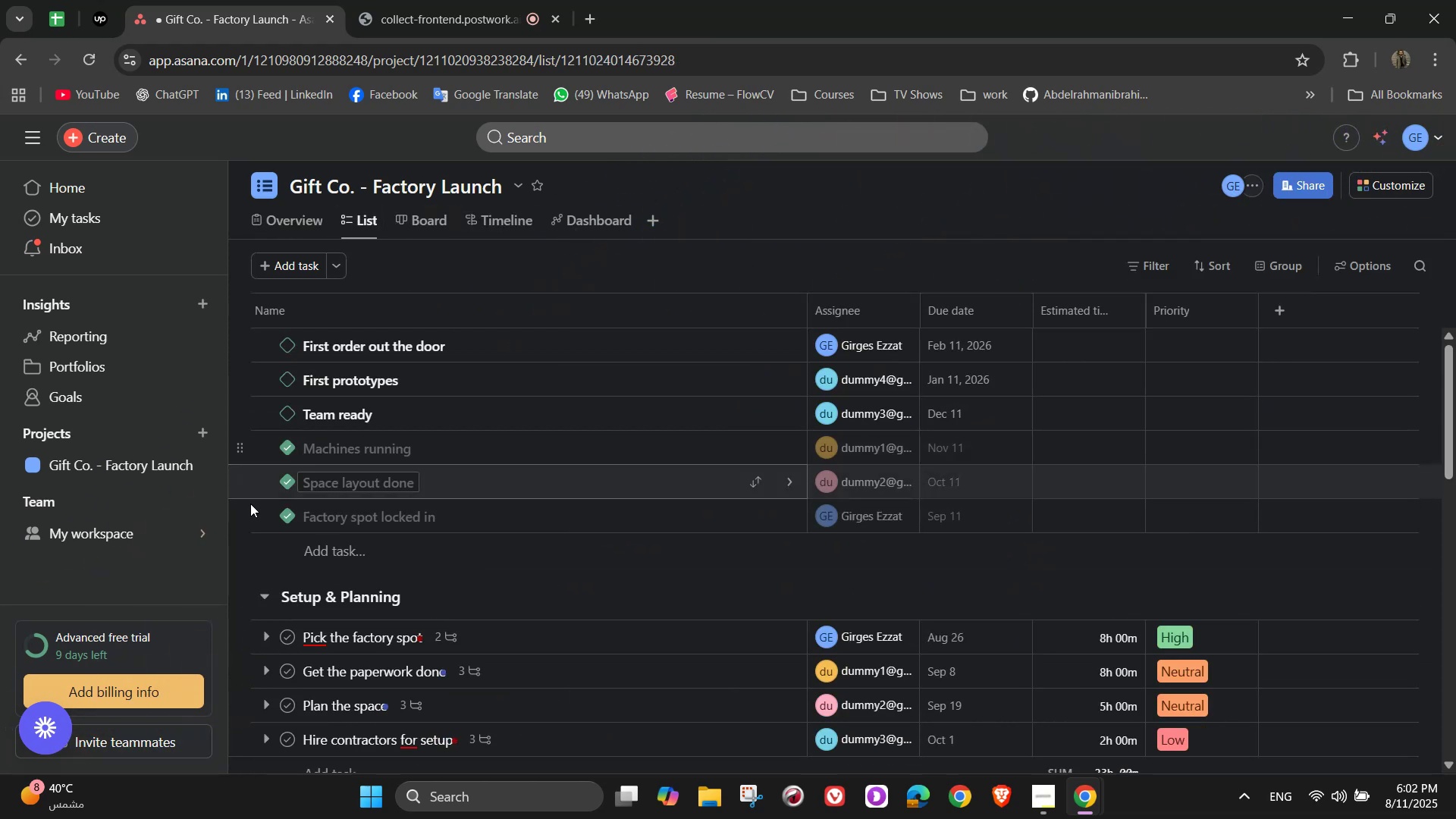 
scroll: coordinate [287, 520], scroll_direction: down, amount: 2.0
 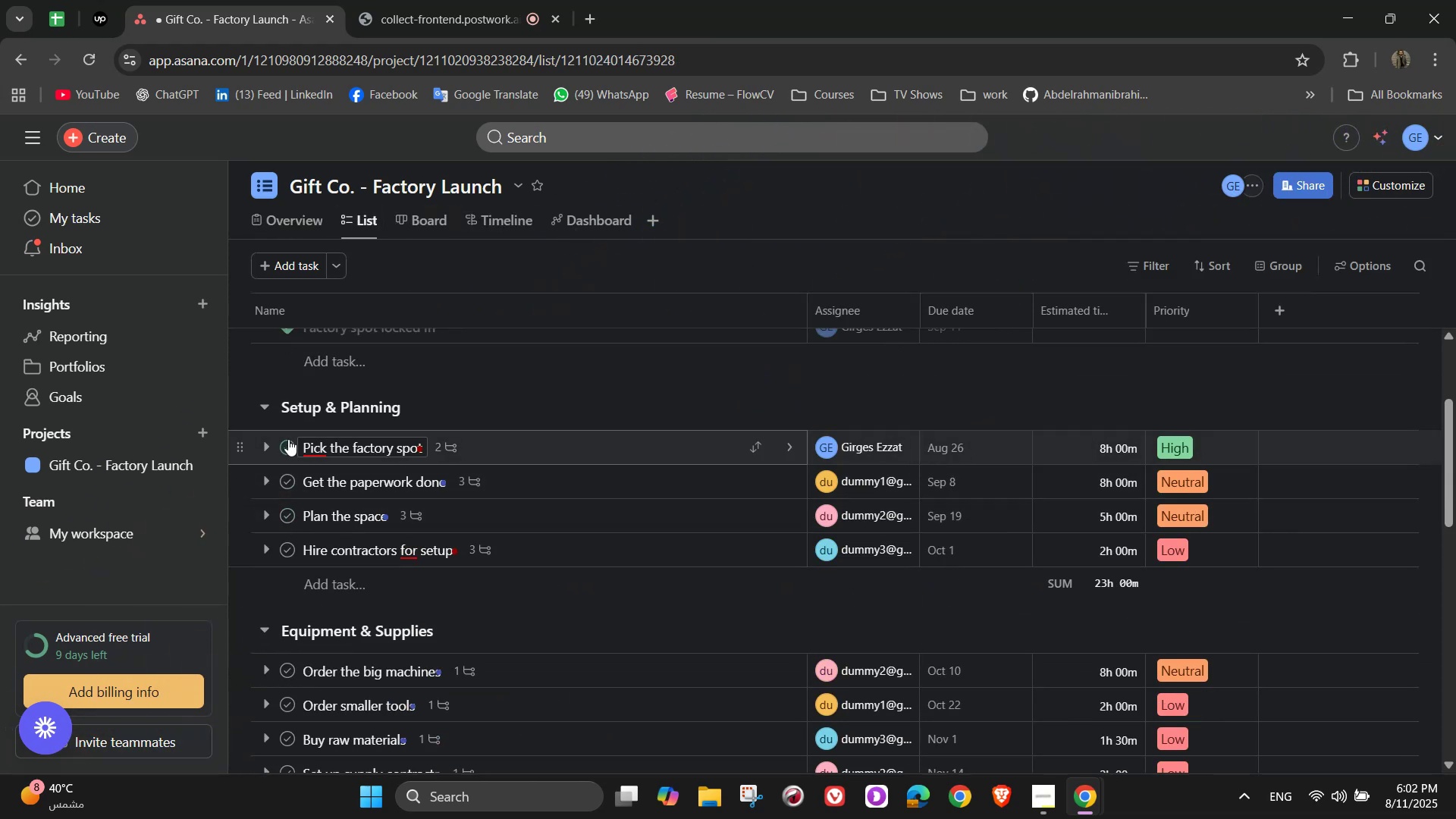 
left_click([288, 441])
 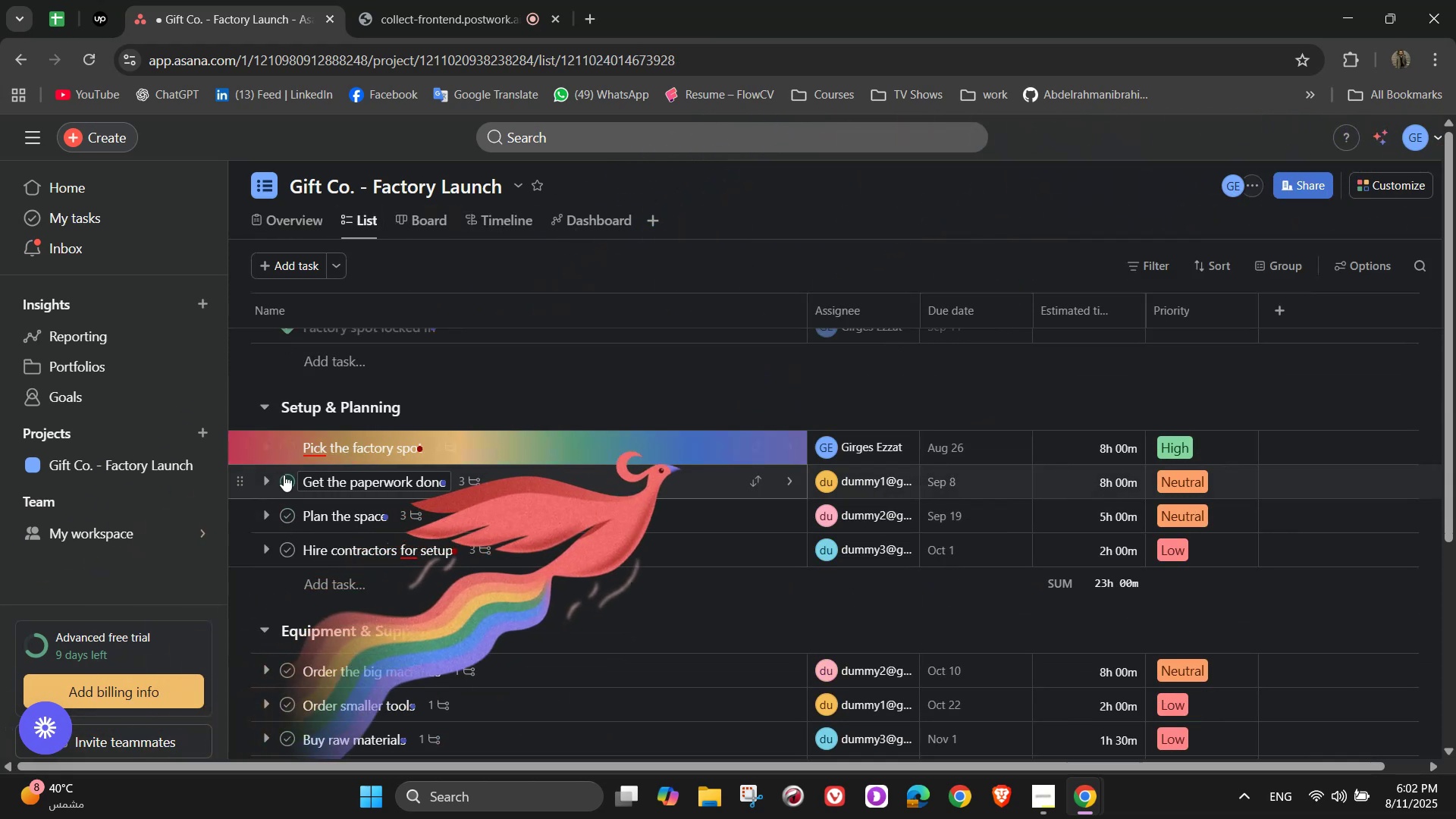 
left_click([285, 477])
 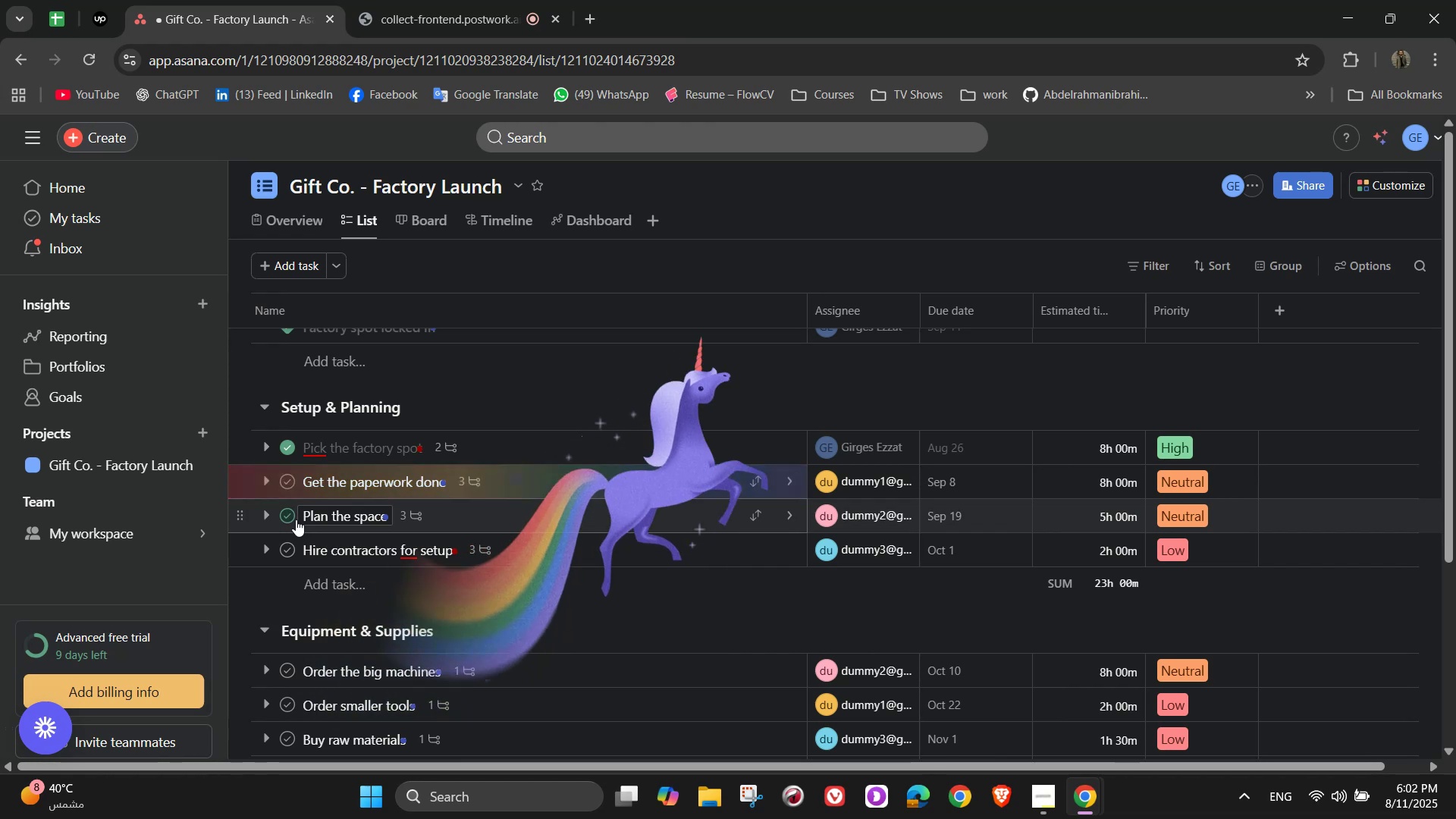 
left_click([283, 516])
 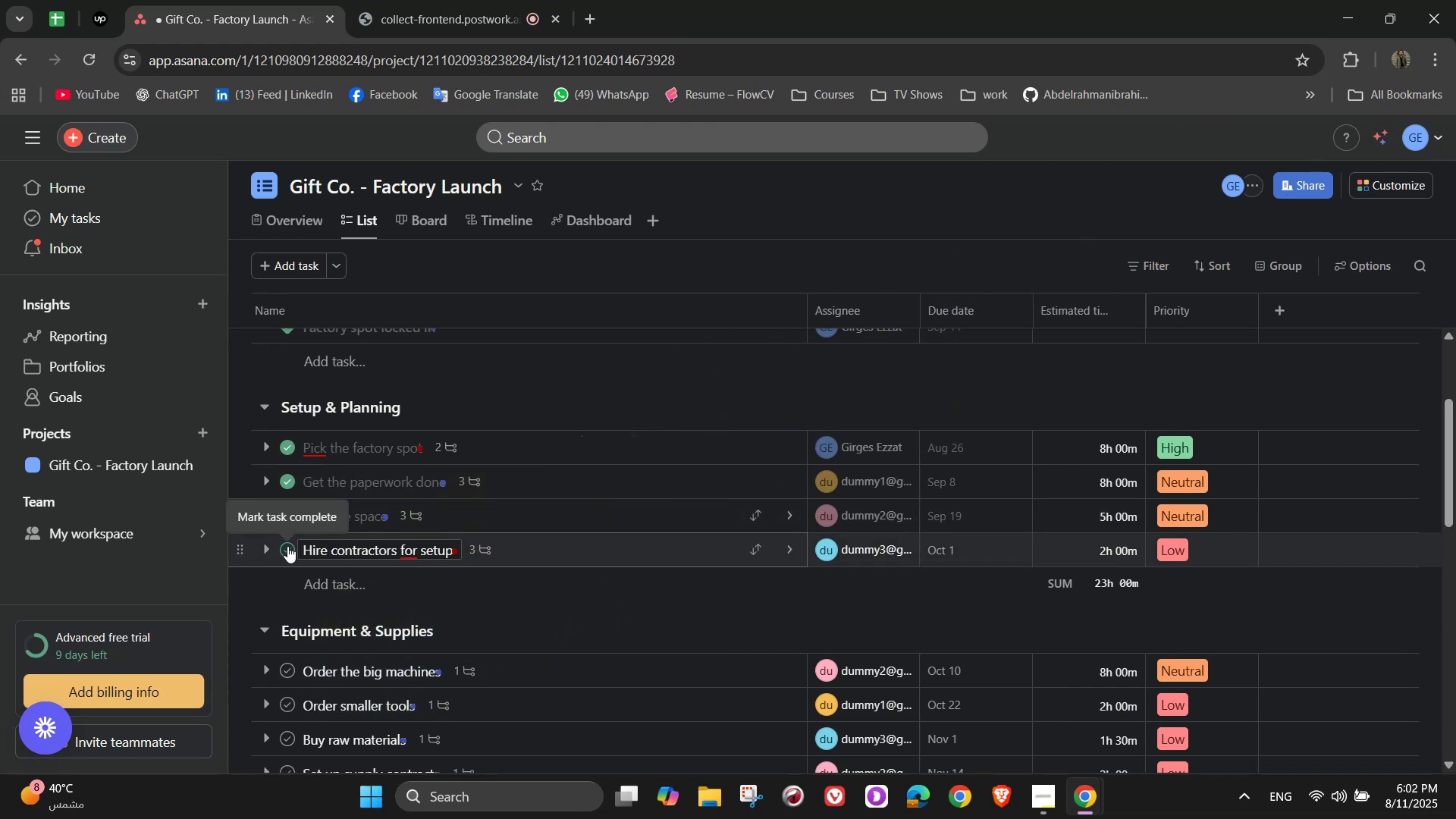 
left_click([287, 546])
 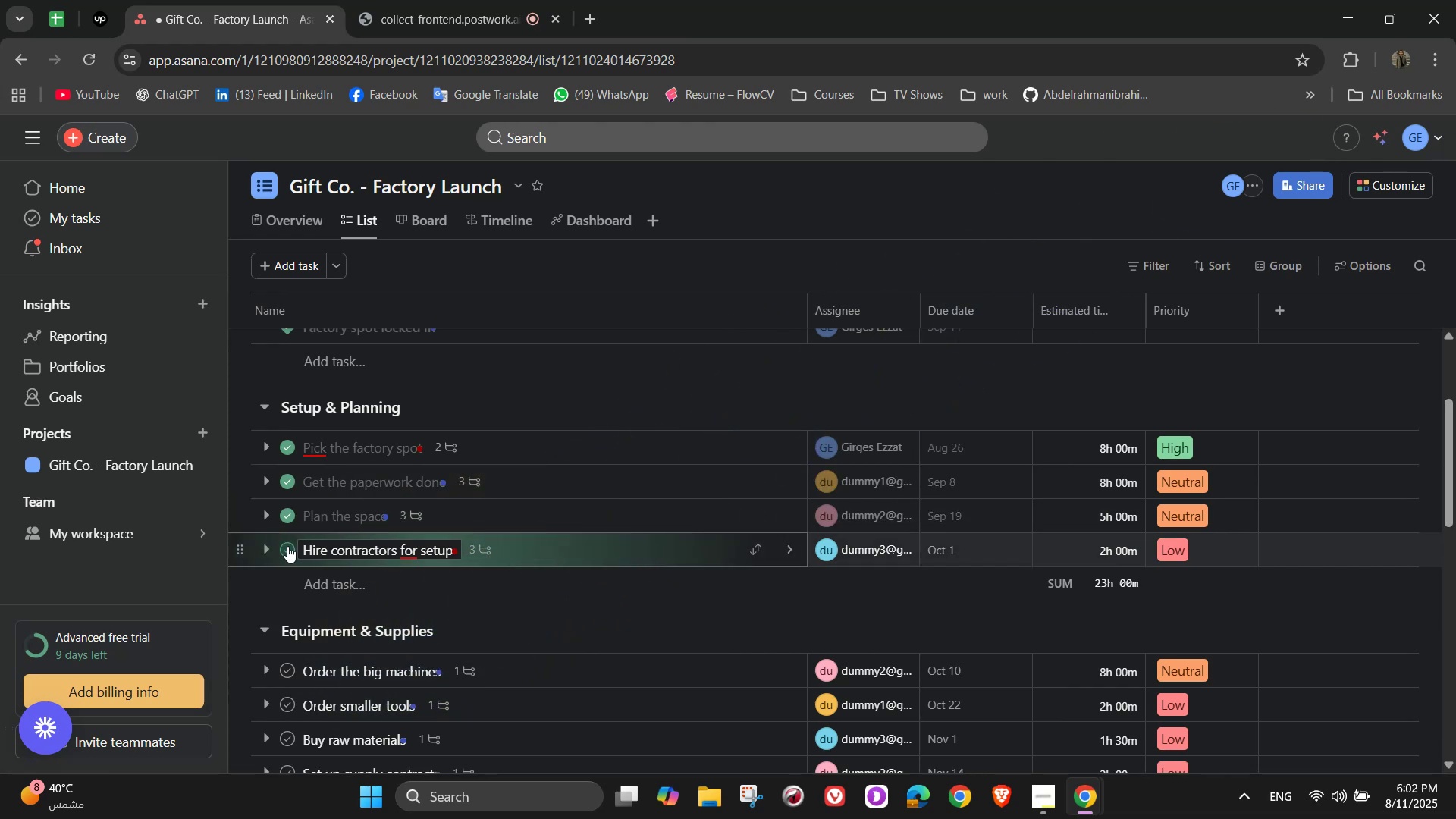 
scroll: coordinate [391, 551], scroll_direction: down, amount: 3.0
 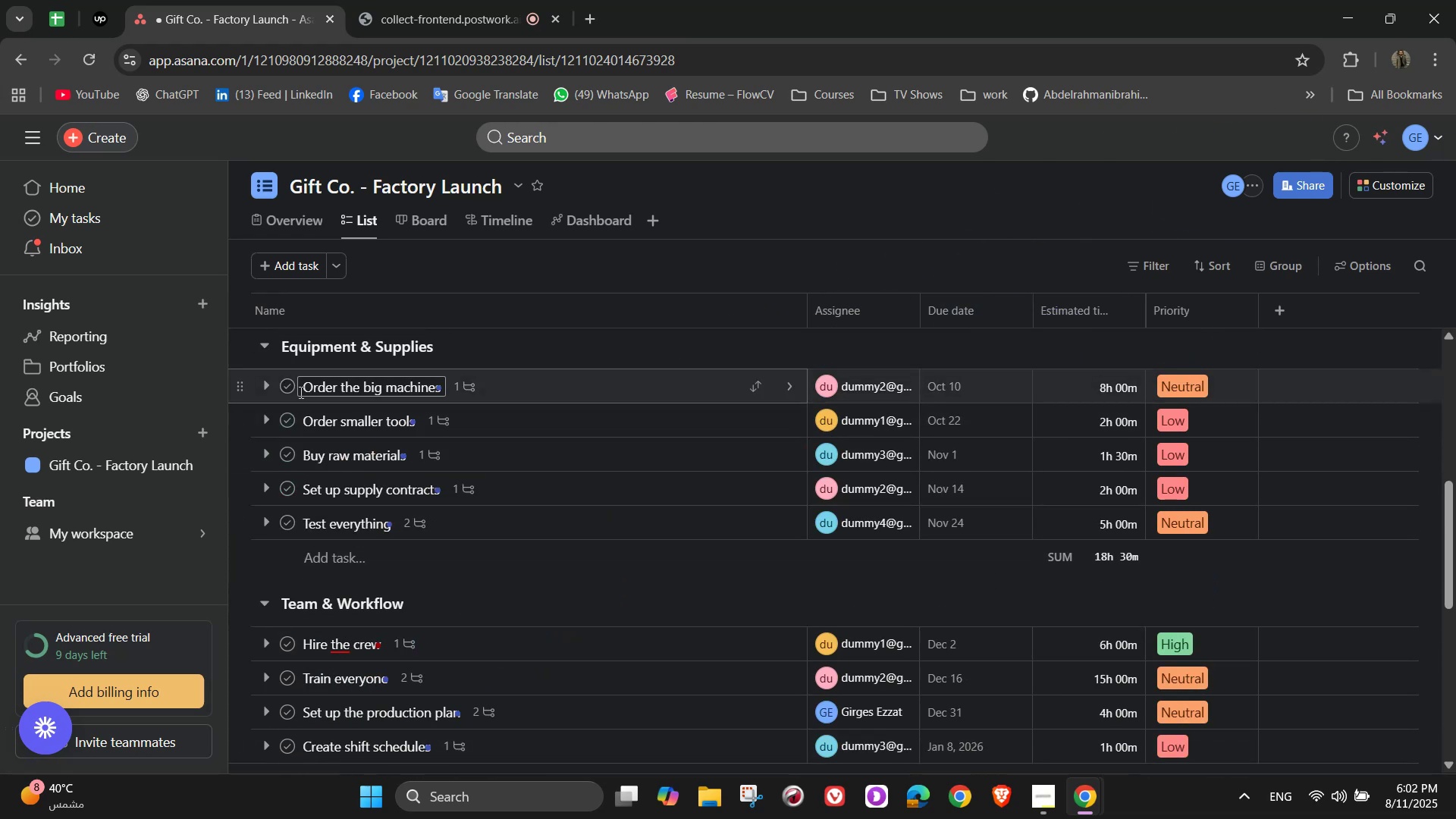 
left_click([292, 391])
 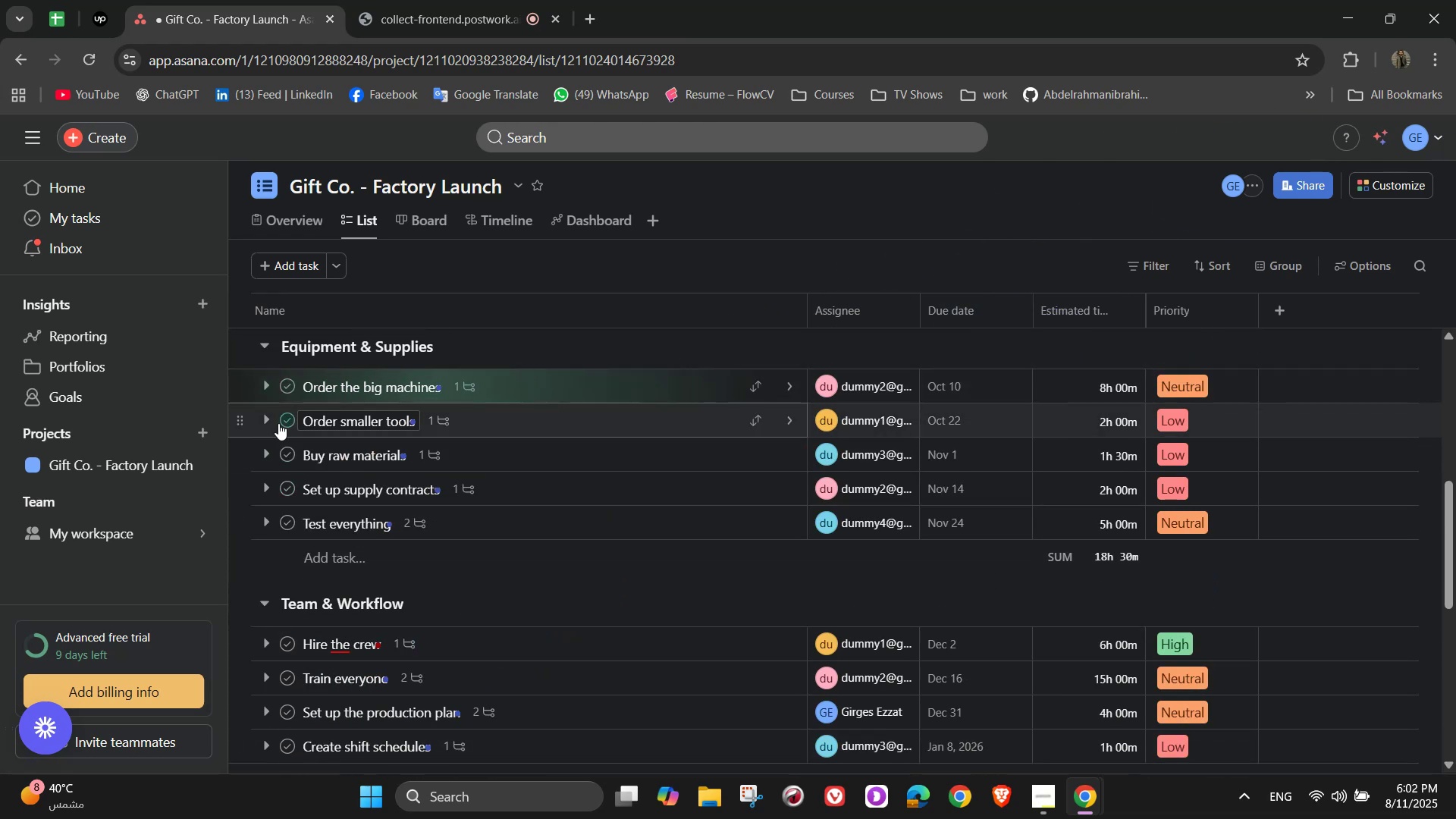 
left_click([278, 423])
 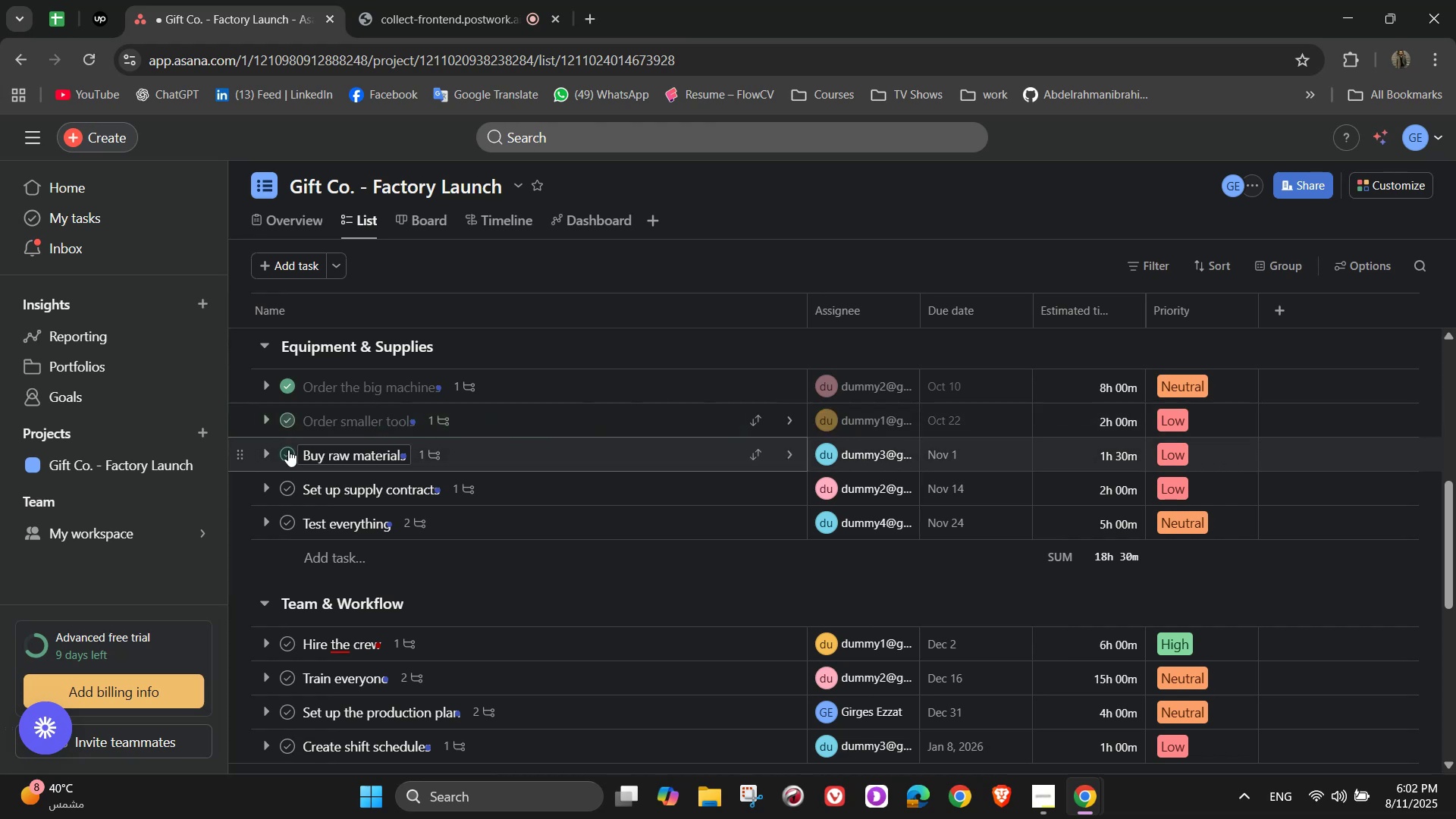 
left_click([288, 450])
 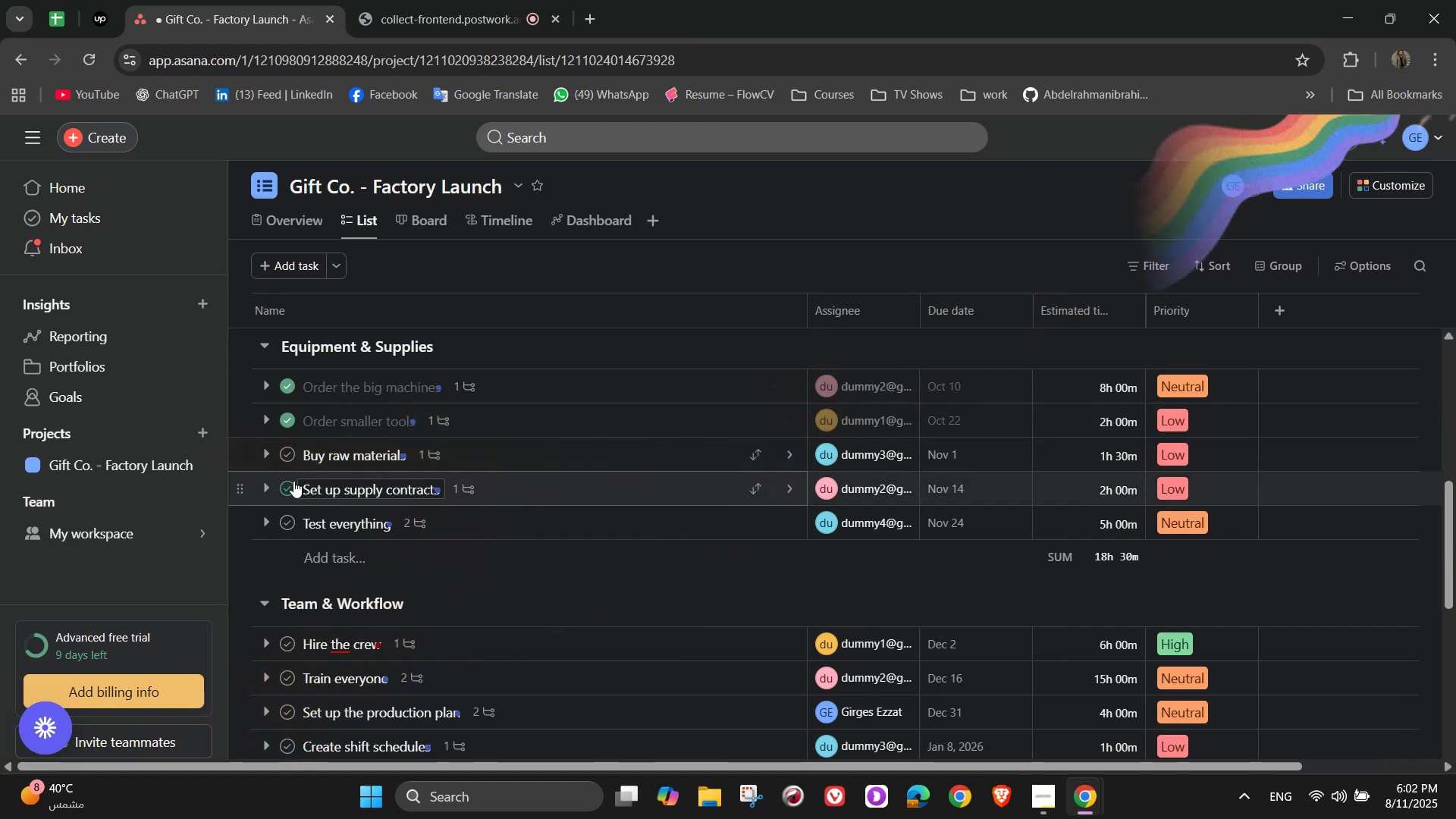 
left_click([293, 481])
 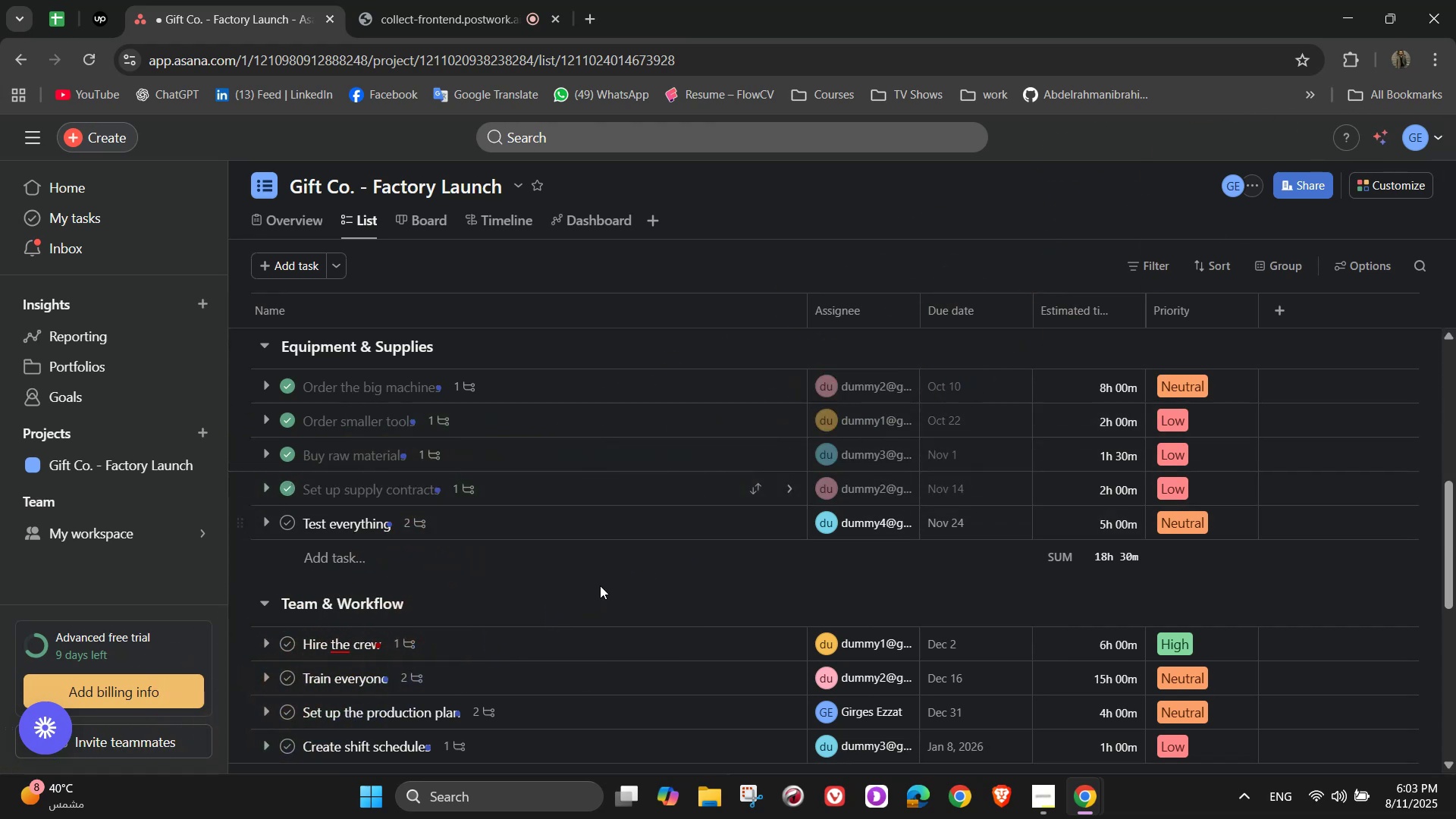 
scroll: coordinate [586, 594], scroll_direction: down, amount: 2.0
 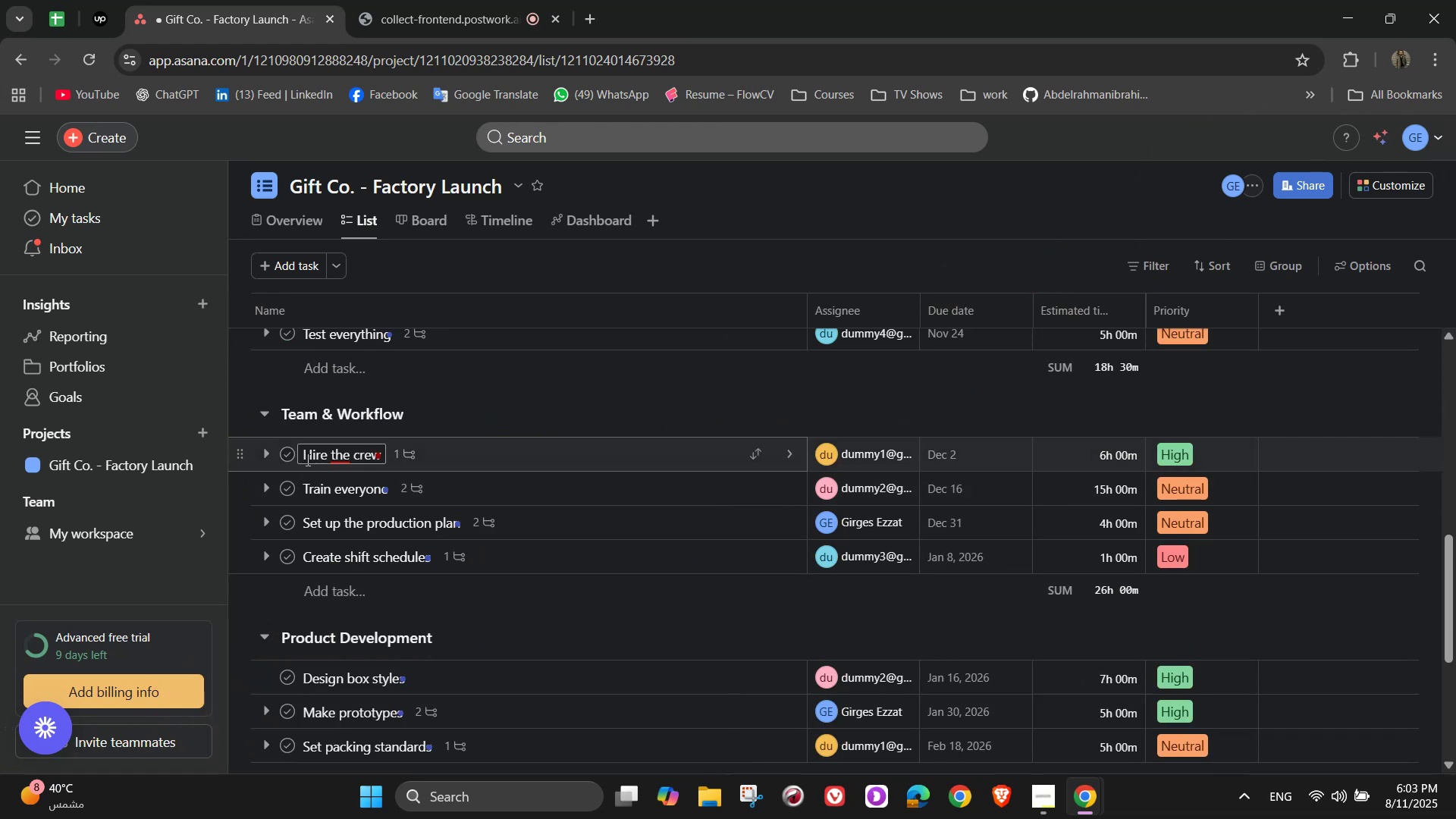 
left_click([293, 455])
 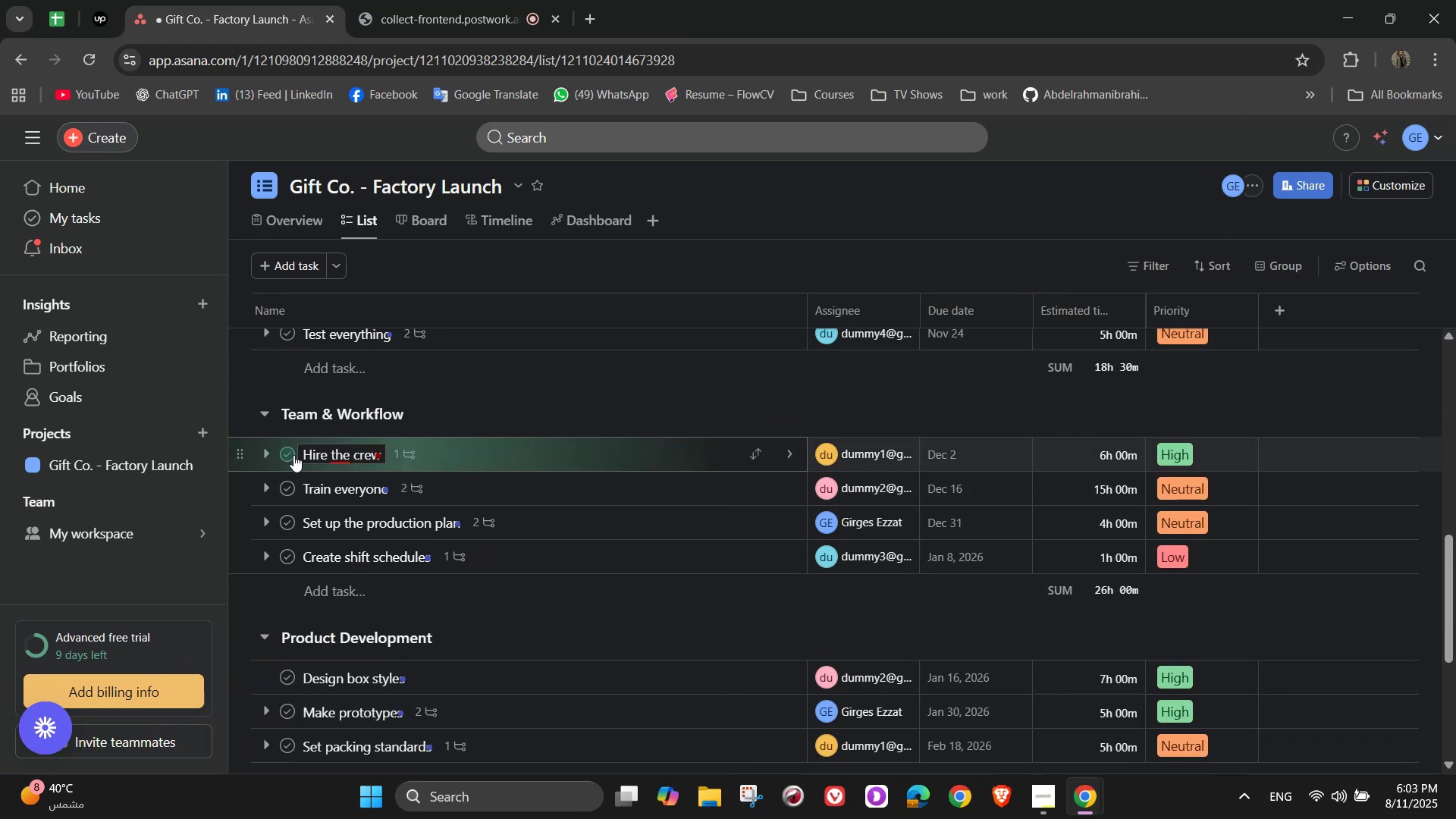 
scroll: coordinate [462, 541], scroll_direction: down, amount: 5.0
 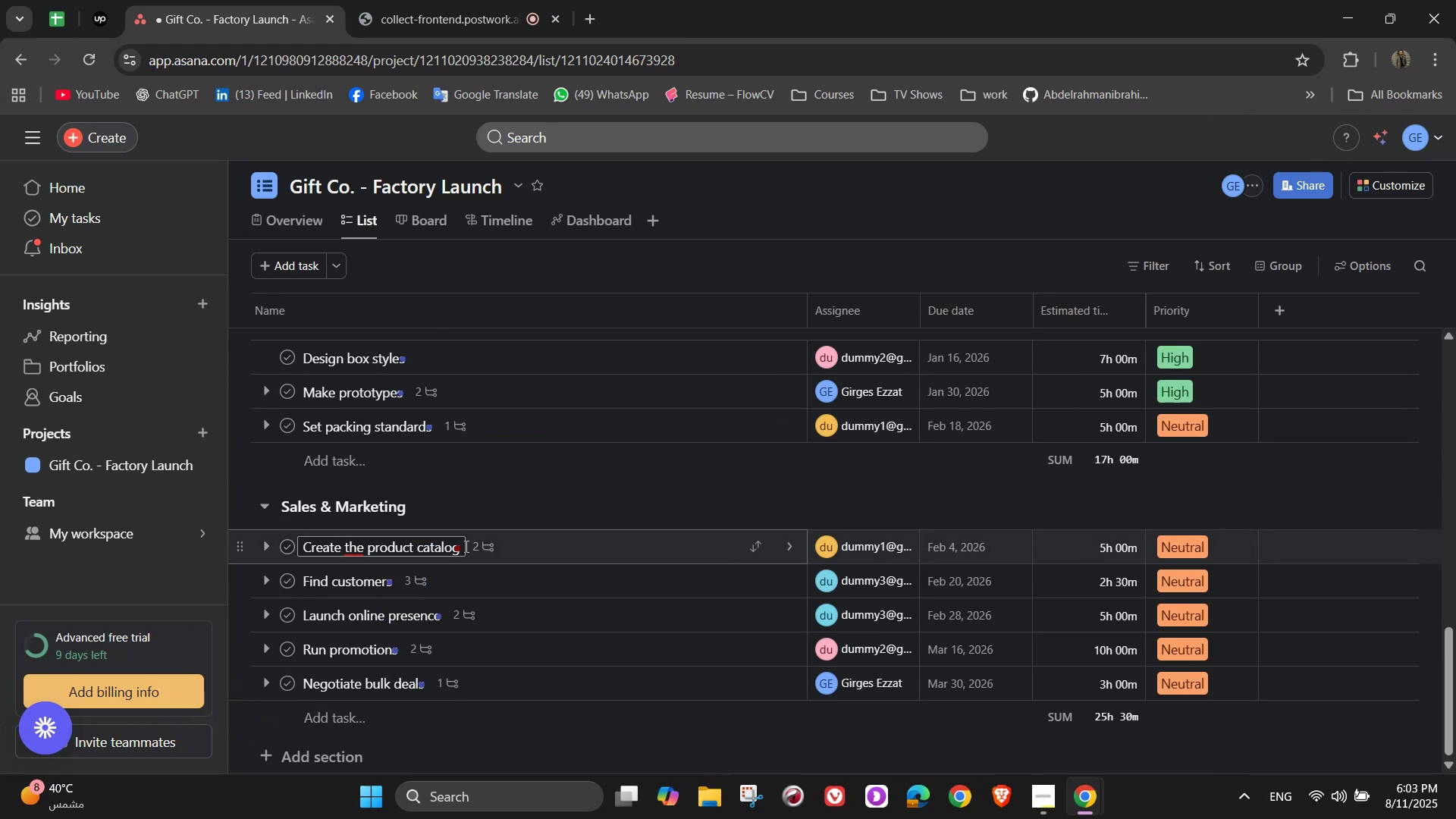 
scroll: coordinate [510, 453], scroll_direction: up, amount: 14.0
 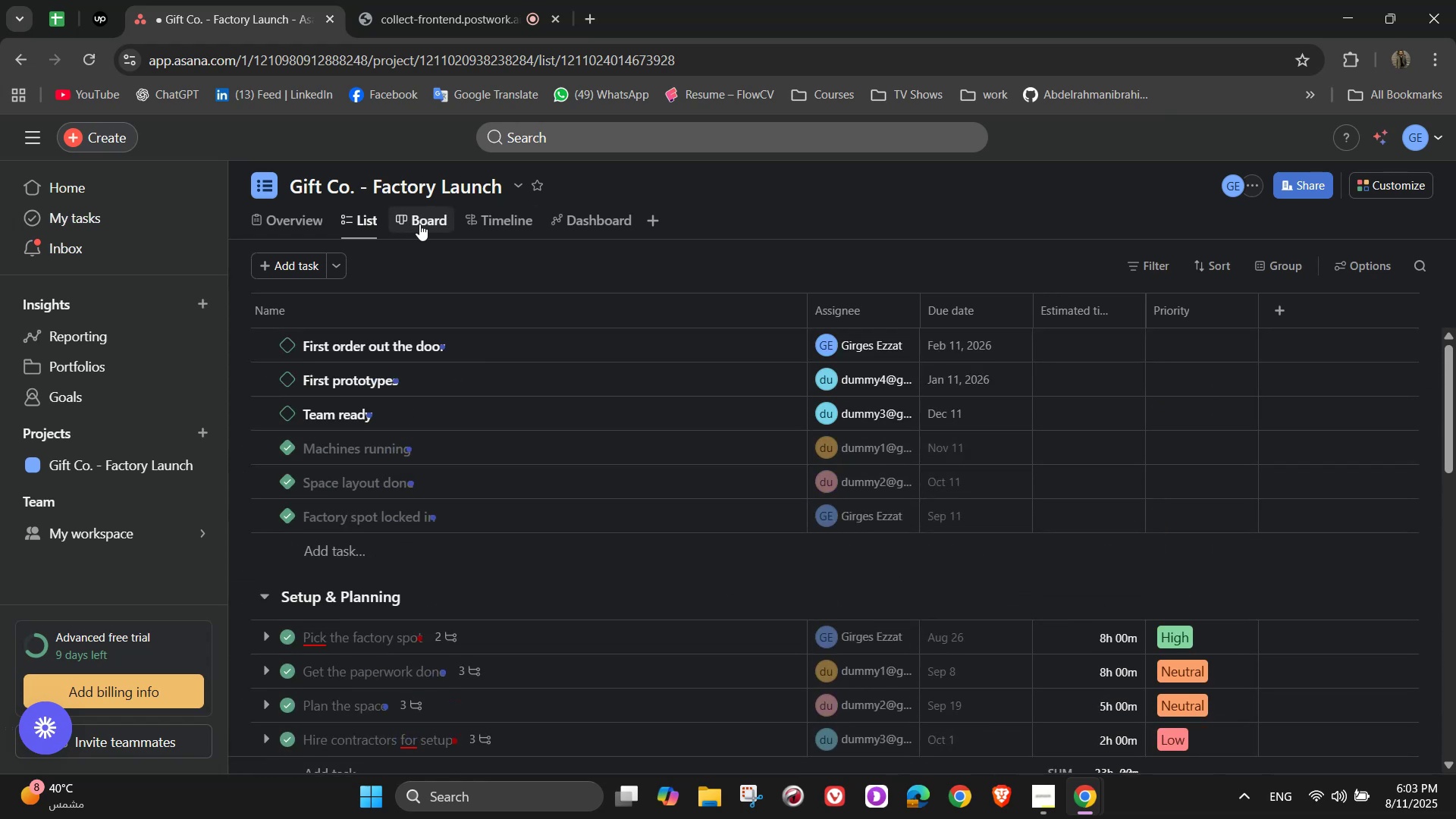 
left_click([419, 224])
 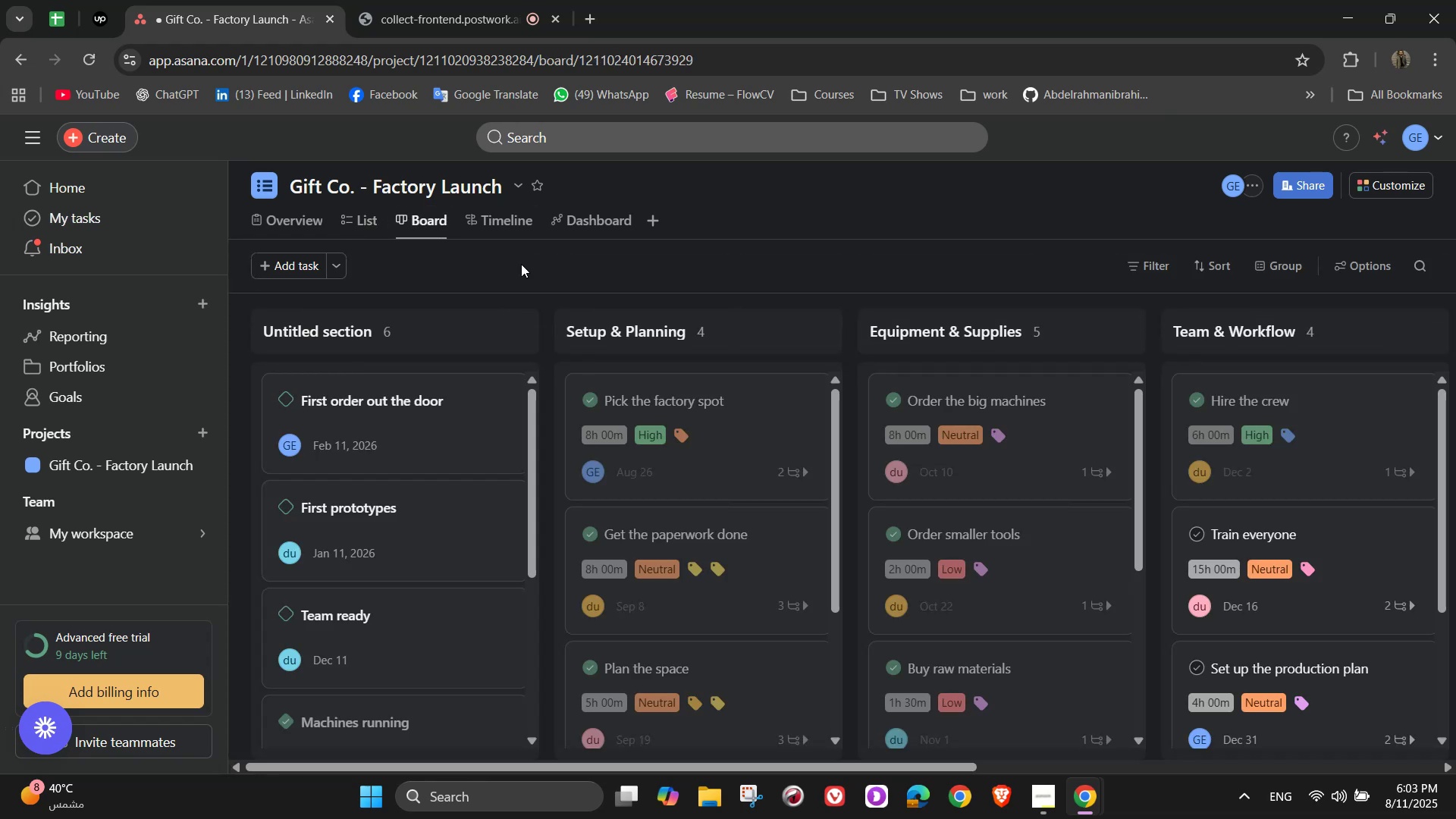 
left_click([483, 230])
 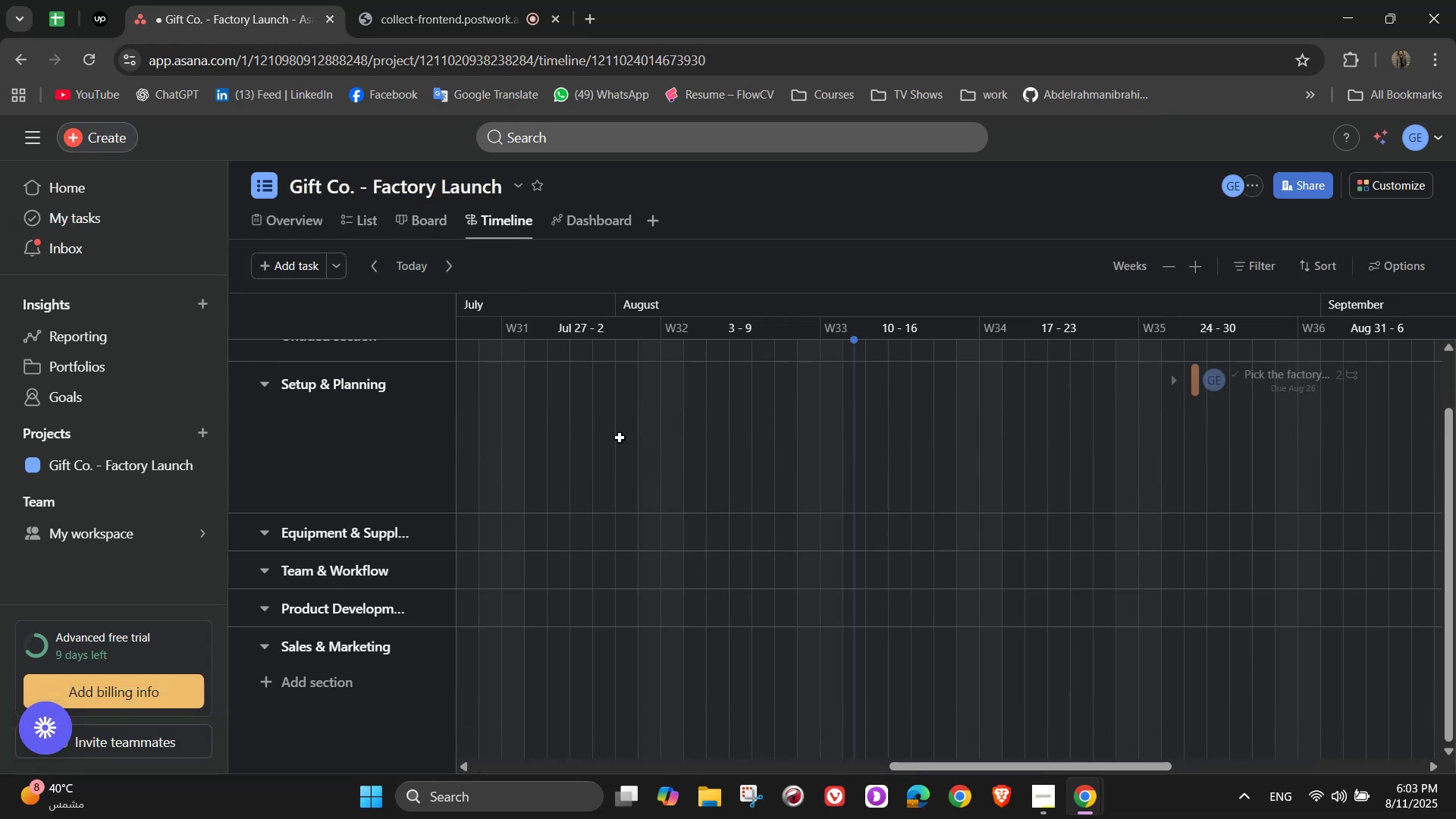 
left_click_drag(start_coordinate=[932, 764], to_coordinate=[1350, 717])
 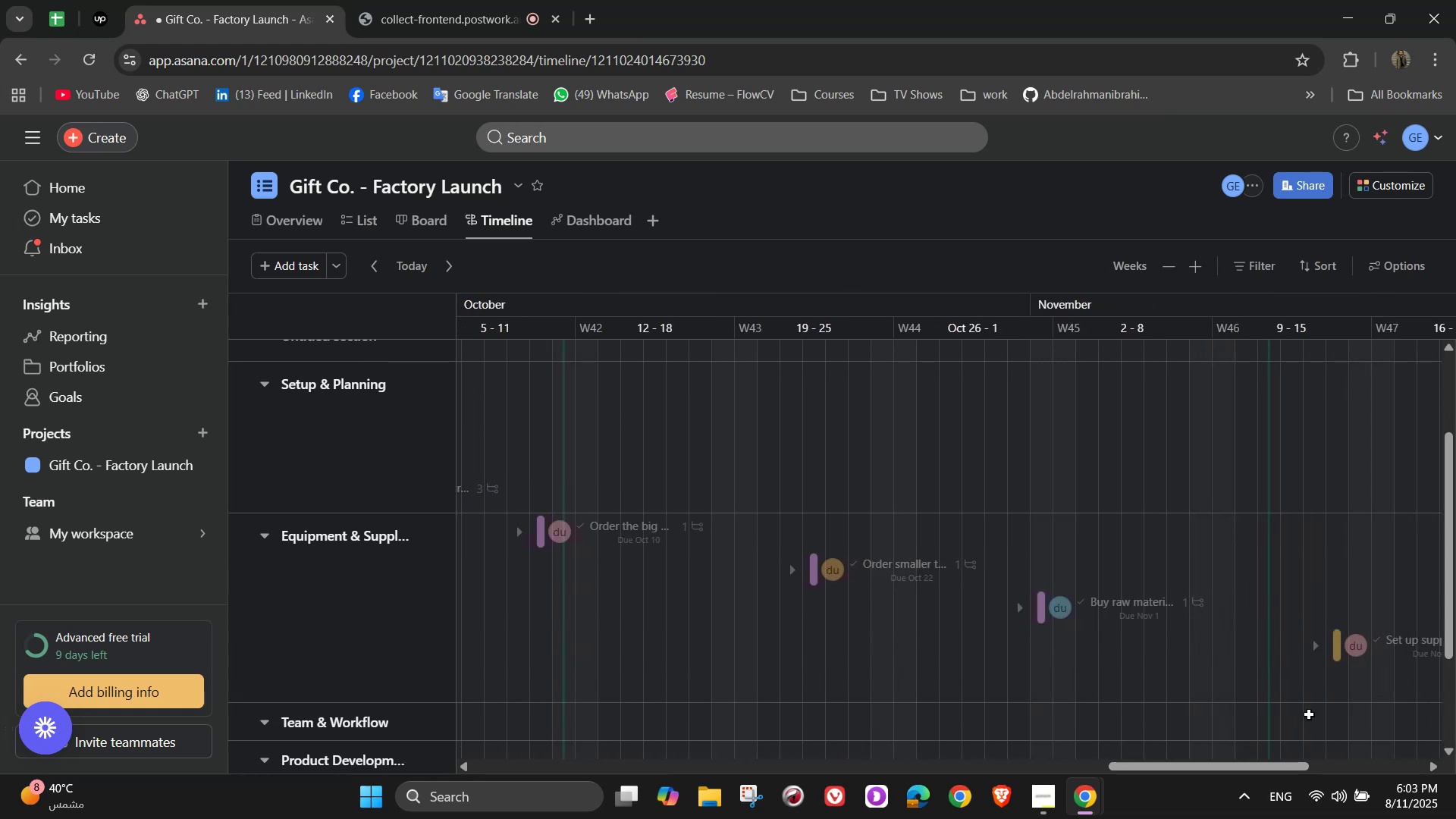 
scroll: coordinate [1249, 668], scroll_direction: down, amount: 3.0
 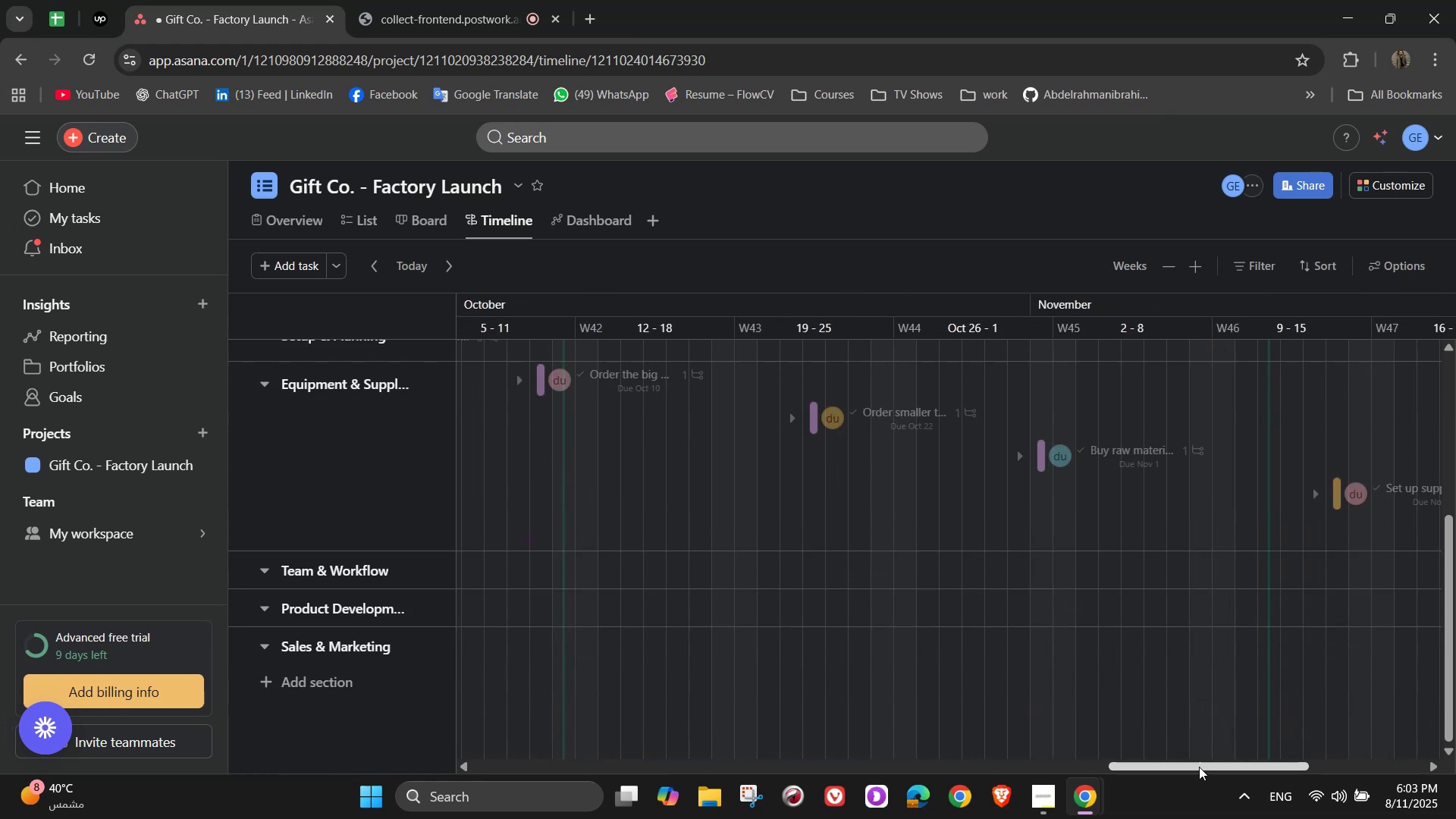 
left_click_drag(start_coordinate=[1175, 772], to_coordinate=[1368, 733])
 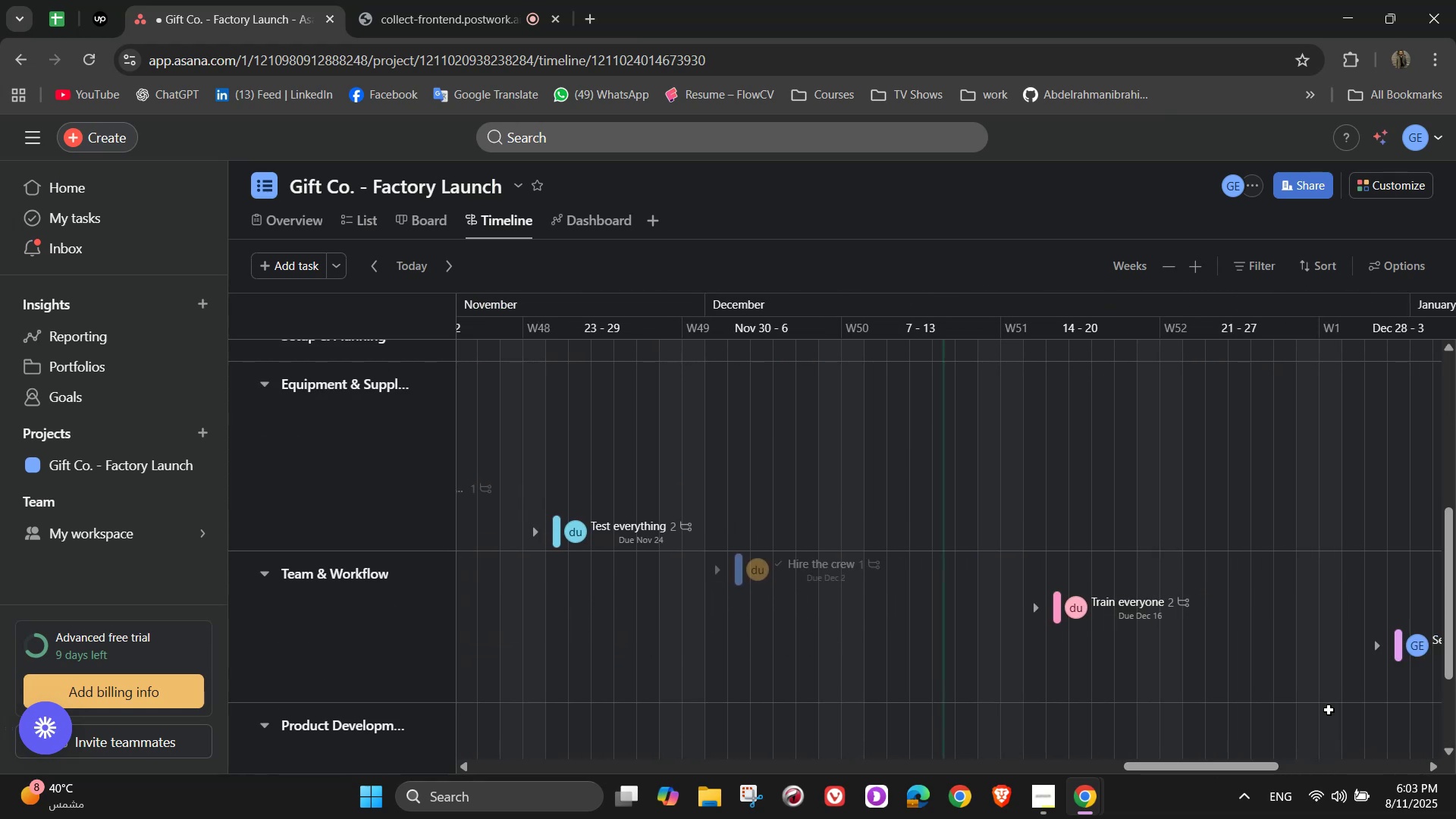 
scroll: coordinate [1169, 629], scroll_direction: down, amount: 1.0
 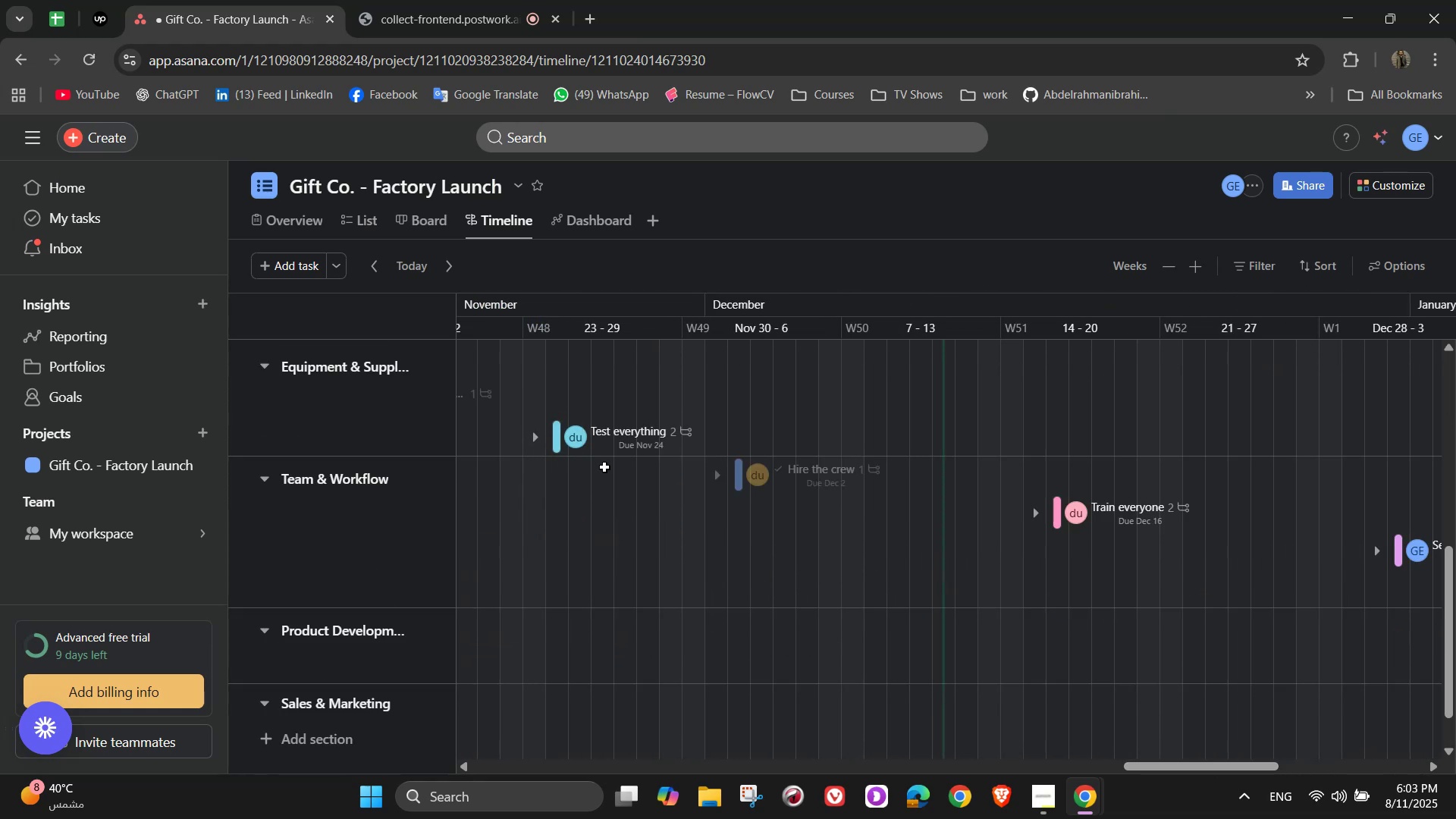 
left_click_drag(start_coordinate=[1226, 762], to_coordinate=[1238, 762])
 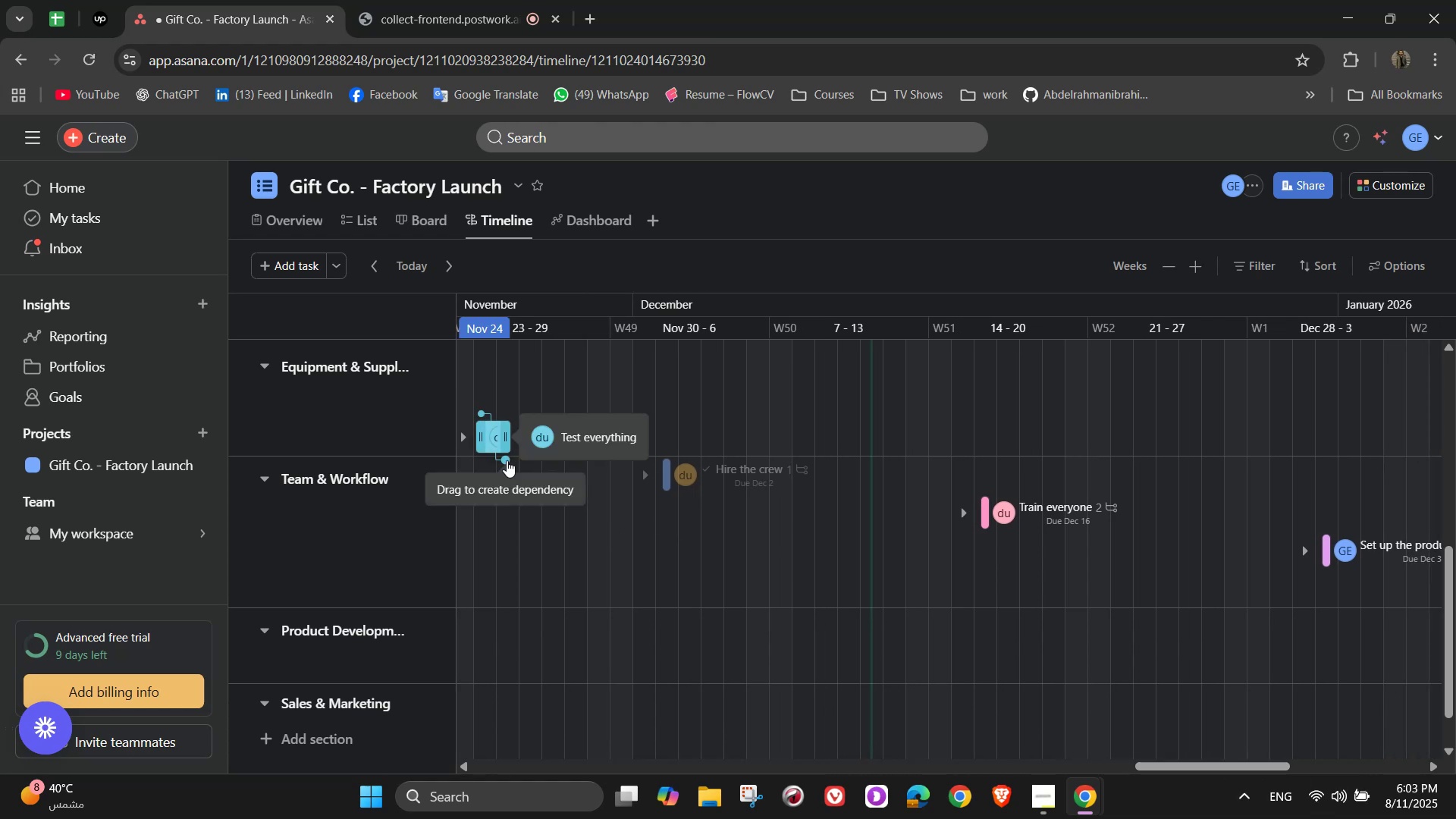 
left_click_drag(start_coordinate=[507, 460], to_coordinate=[1338, 548])
 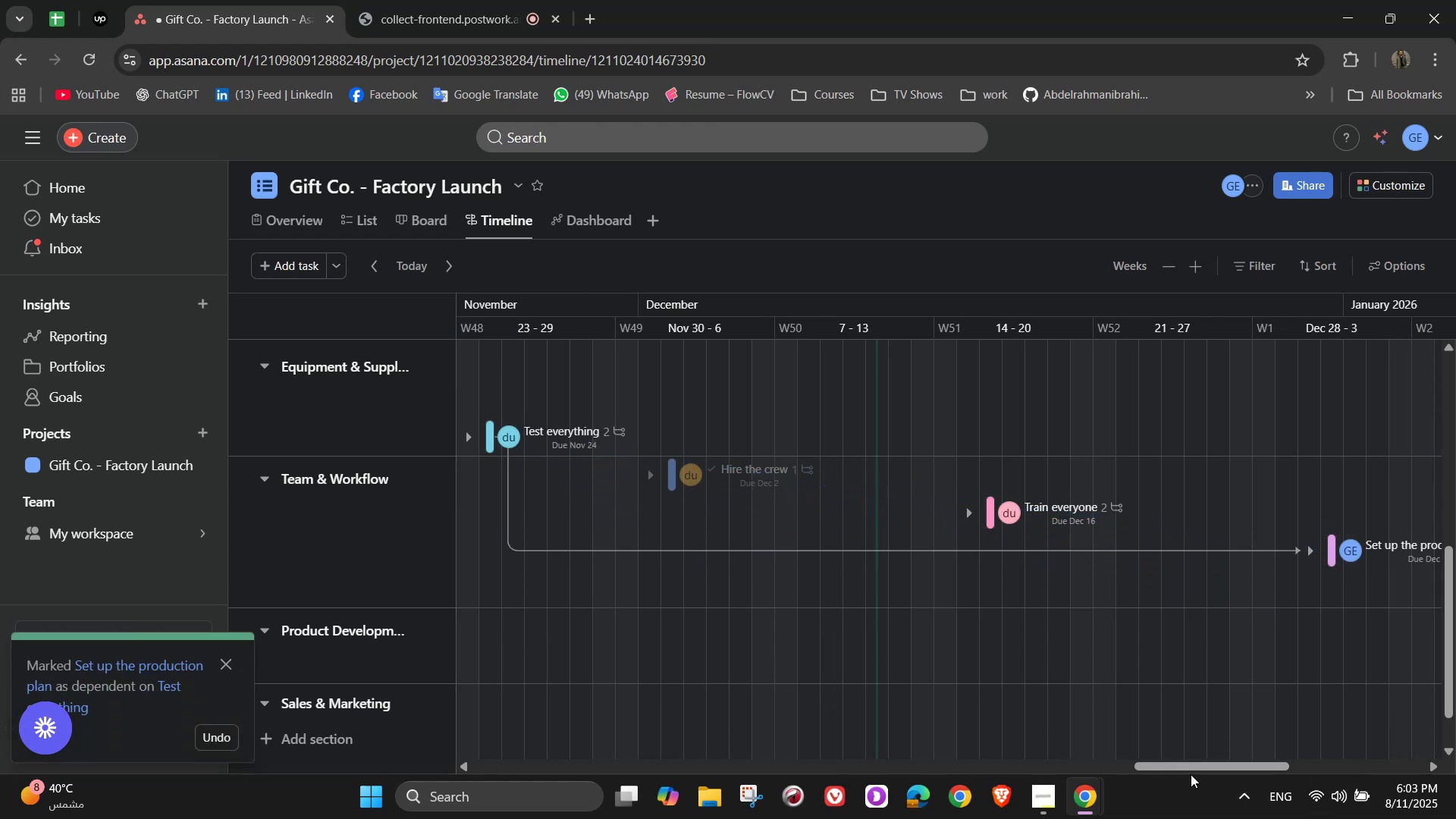 
left_click_drag(start_coordinate=[1181, 767], to_coordinate=[1218, 768])
 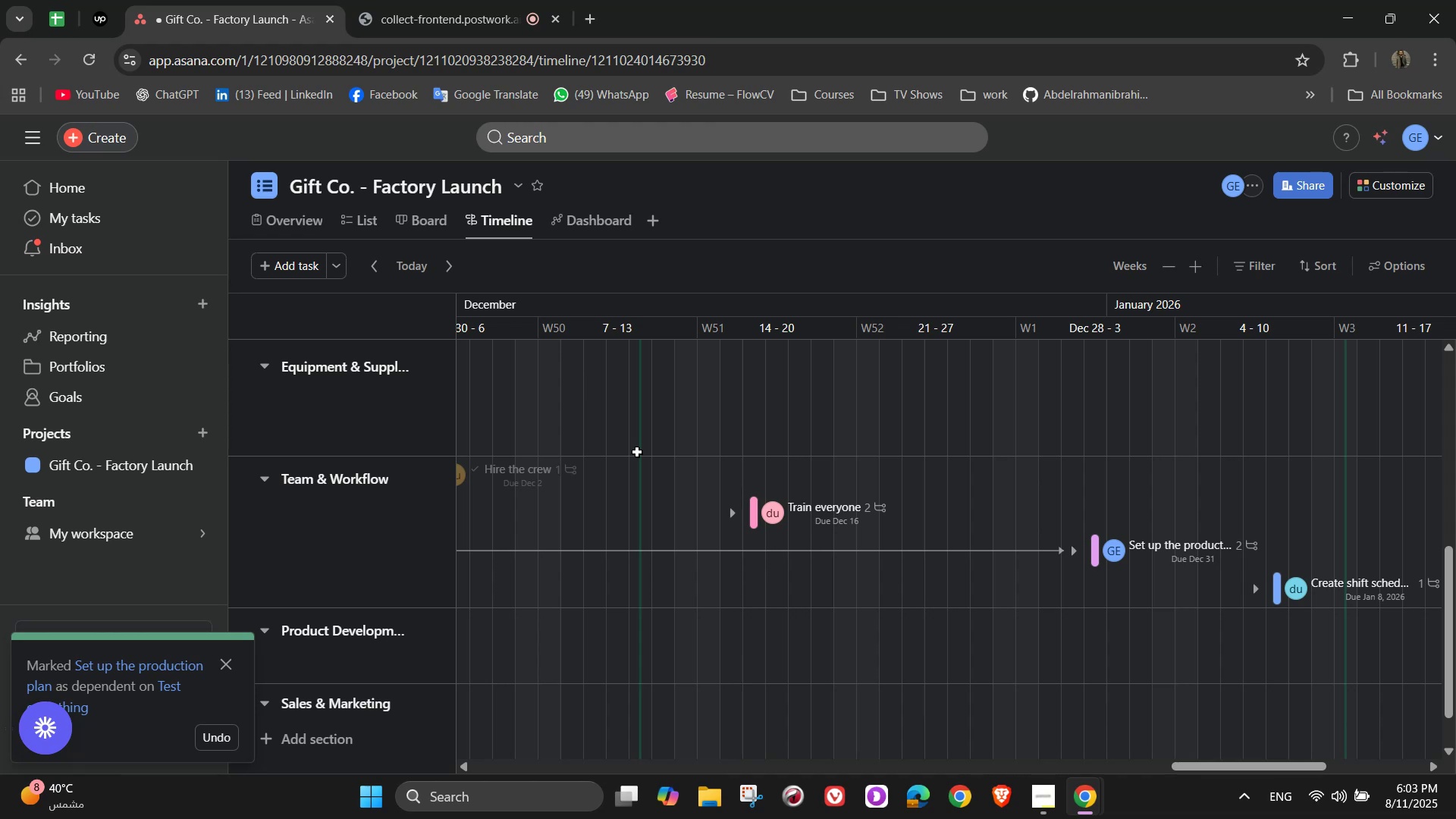 
left_click([589, 231])
 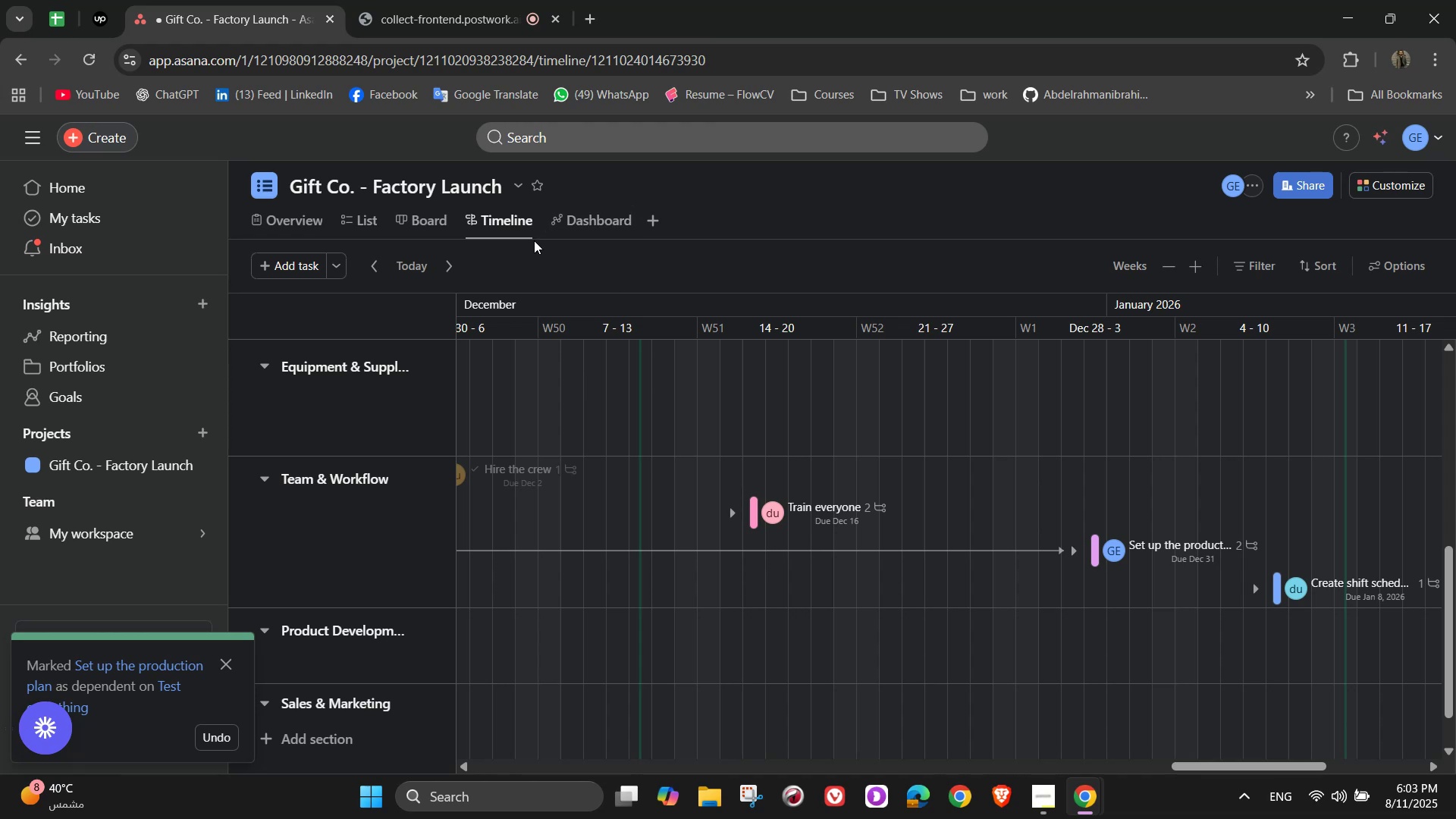 
left_click([557, 210])
 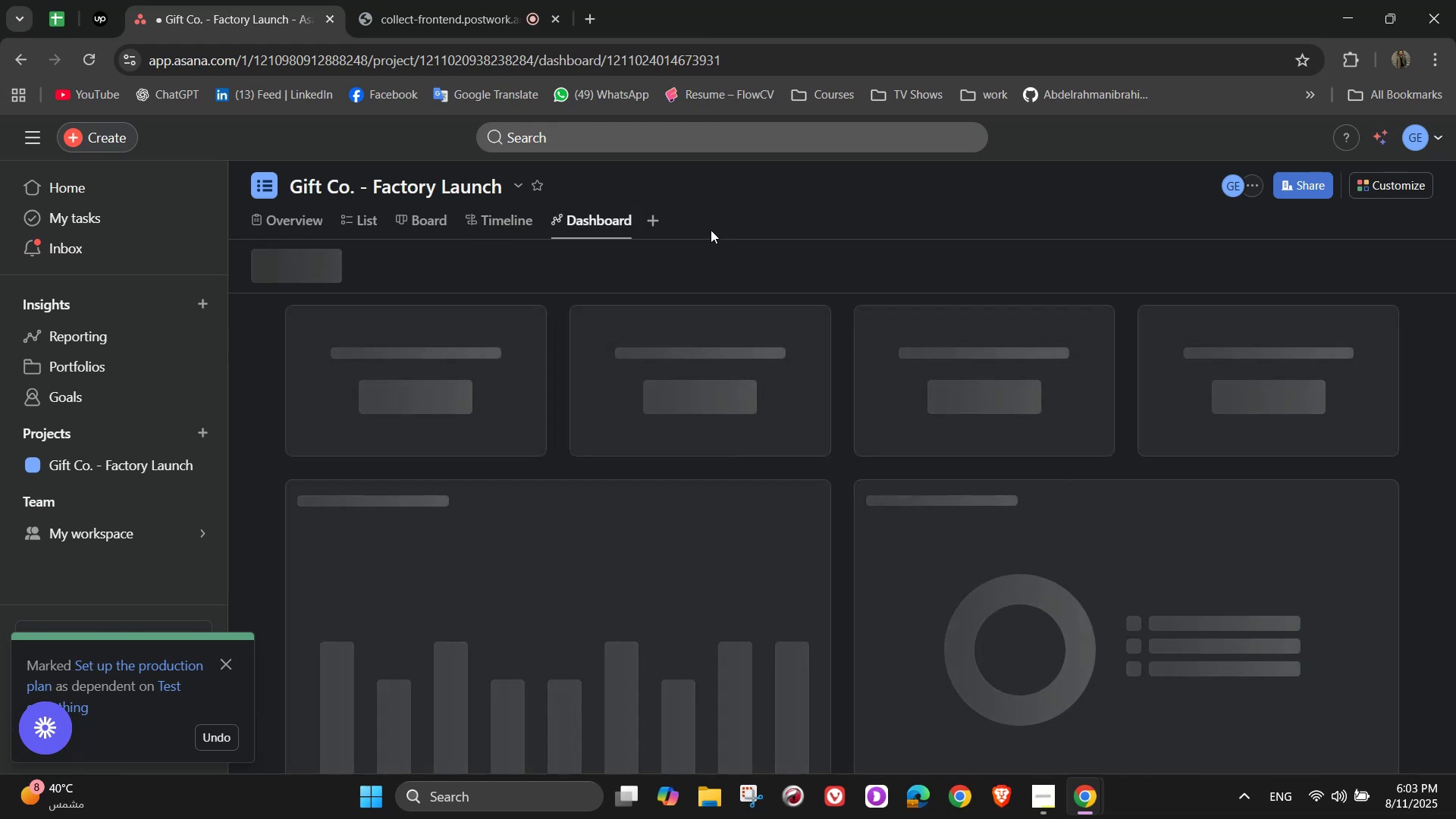 
left_click([392, 0])
 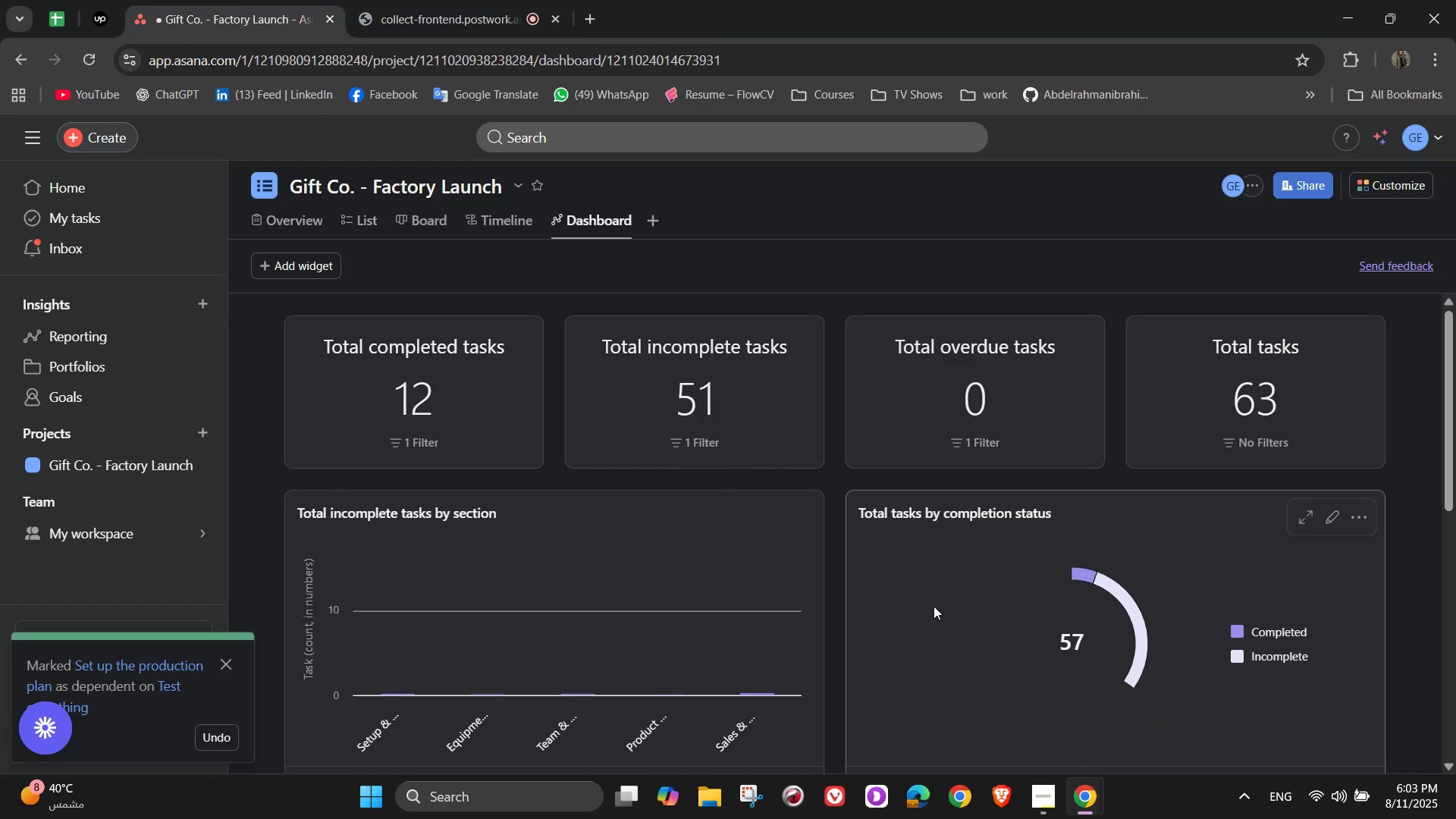 
scroll: coordinate [934, 606], scroll_direction: down, amount: 6.0
 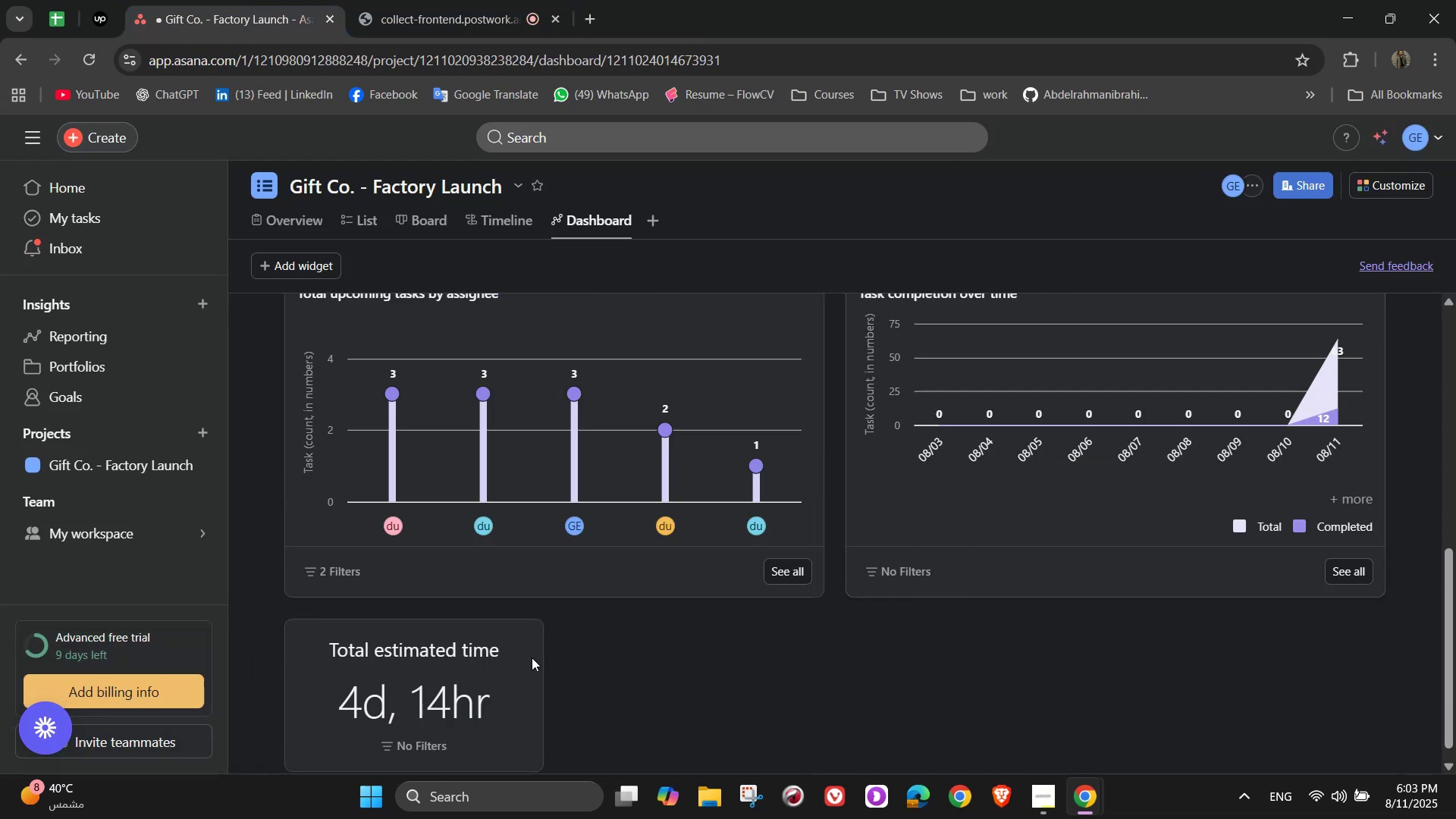 
scroll: coordinate [1126, 709], scroll_direction: up, amount: 9.0
 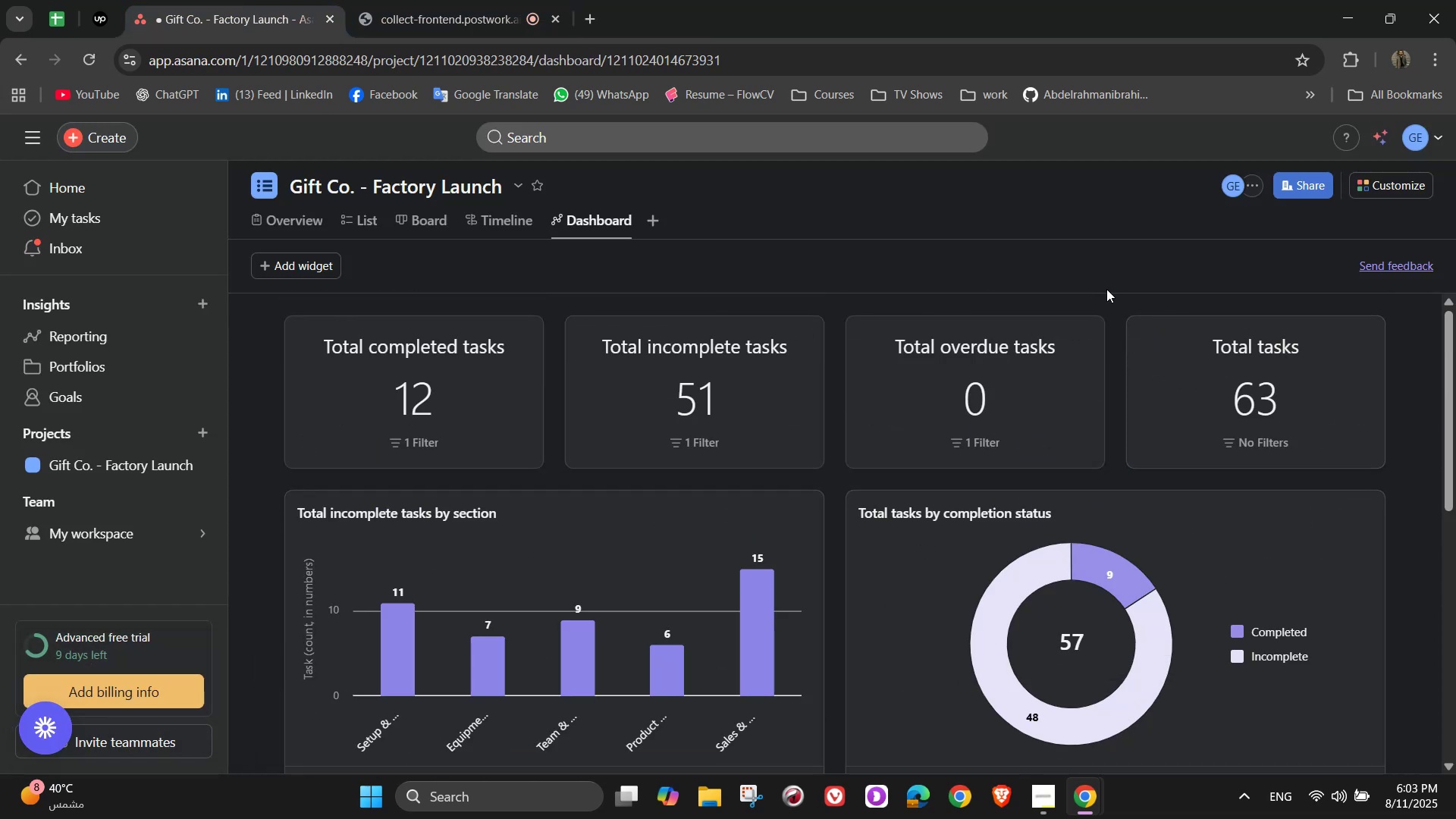 
scroll: coordinate [839, 450], scroll_direction: down, amount: 2.0
 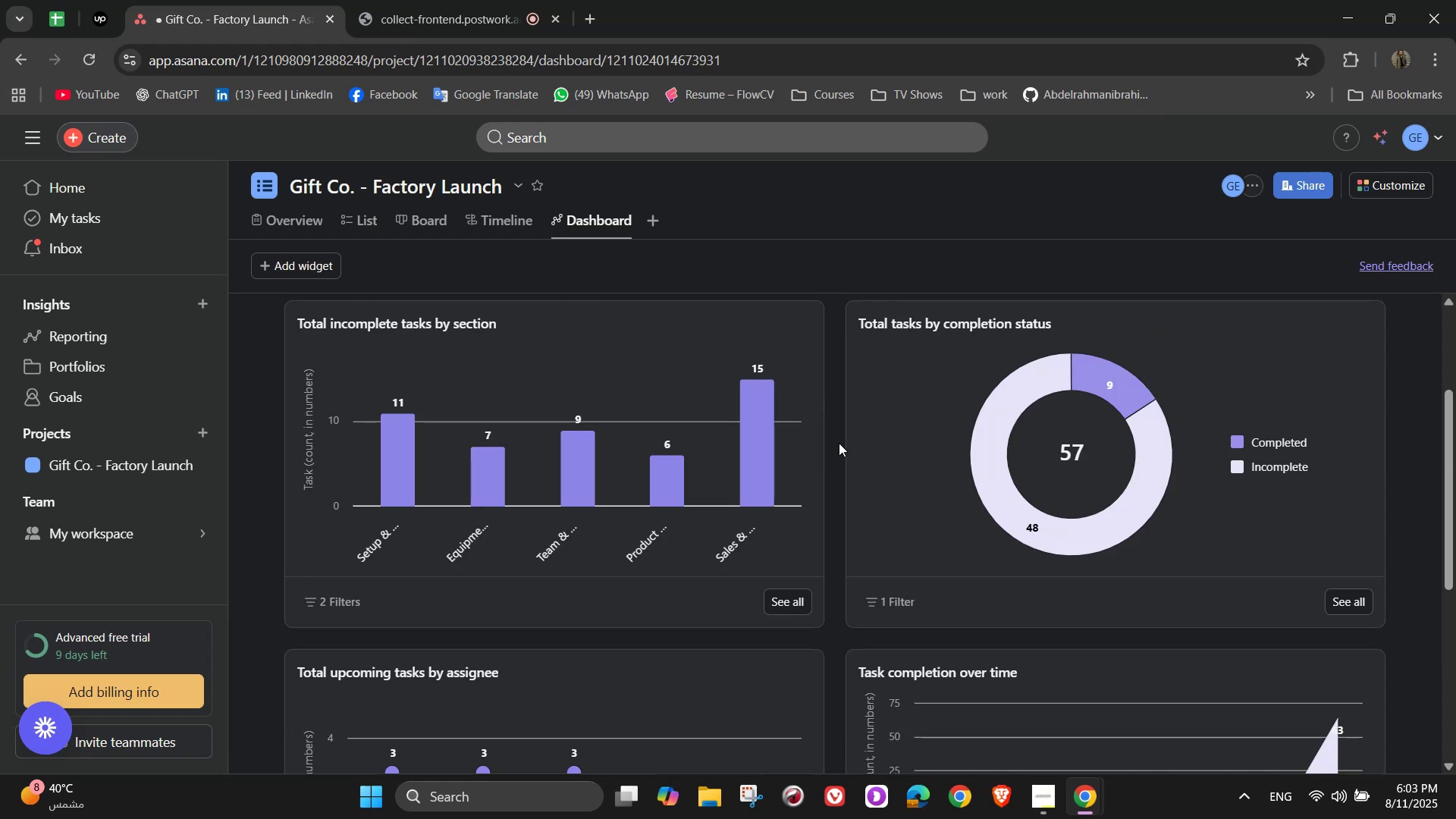 
scroll: coordinate [817, 393], scroll_direction: up, amount: 3.0
 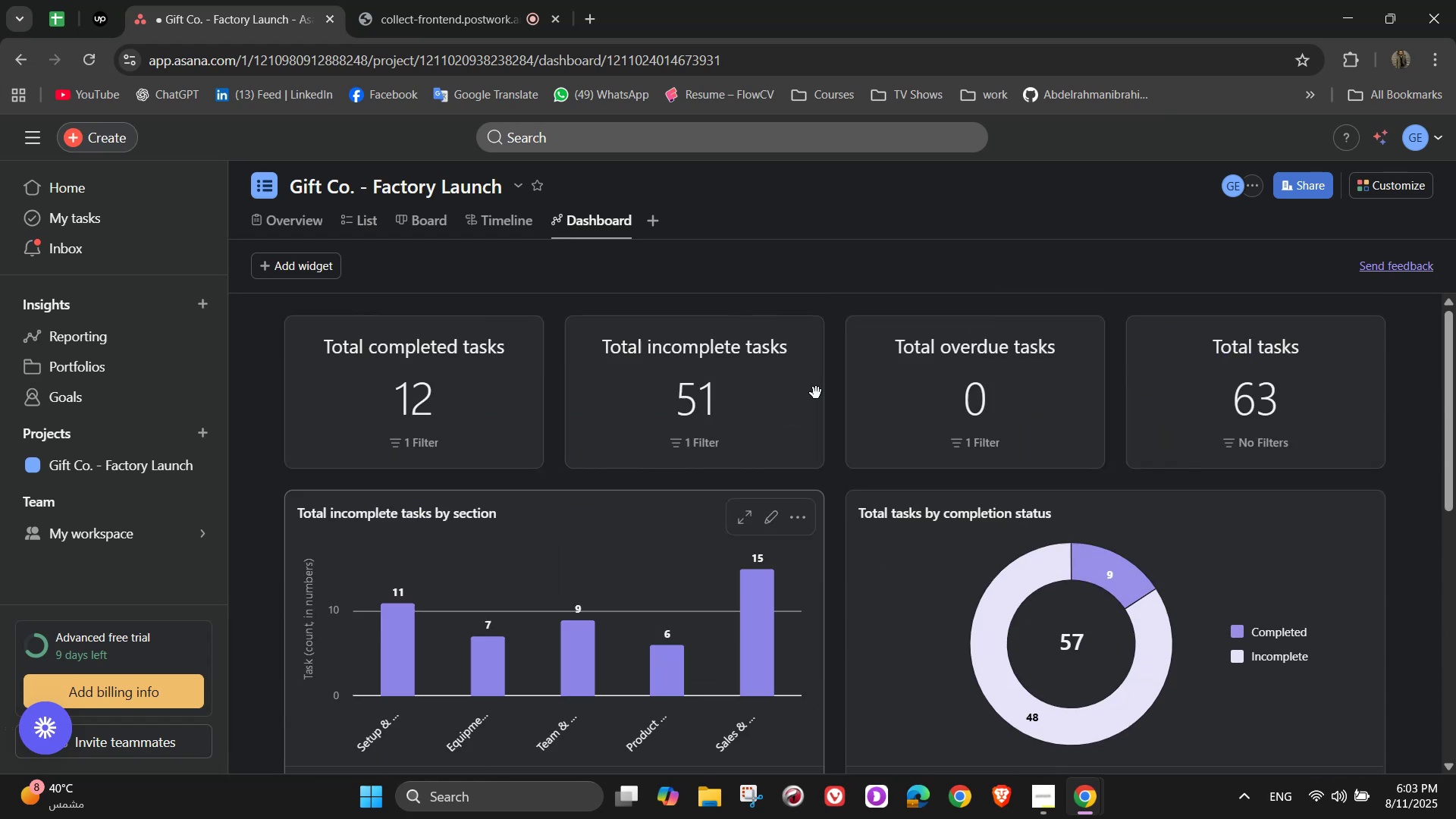 
mouse_move([762, 404])
 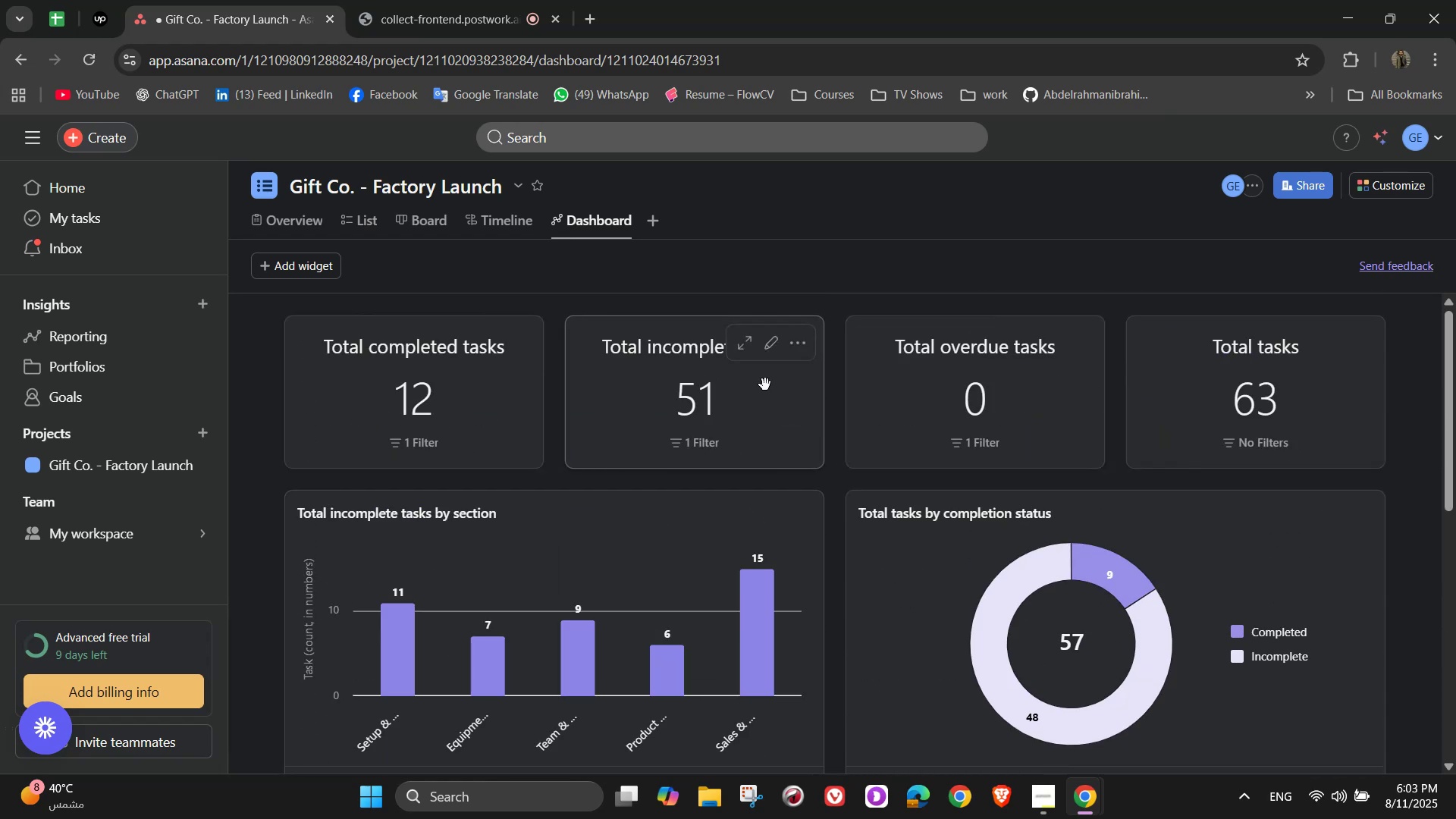 
wait(6.14)
 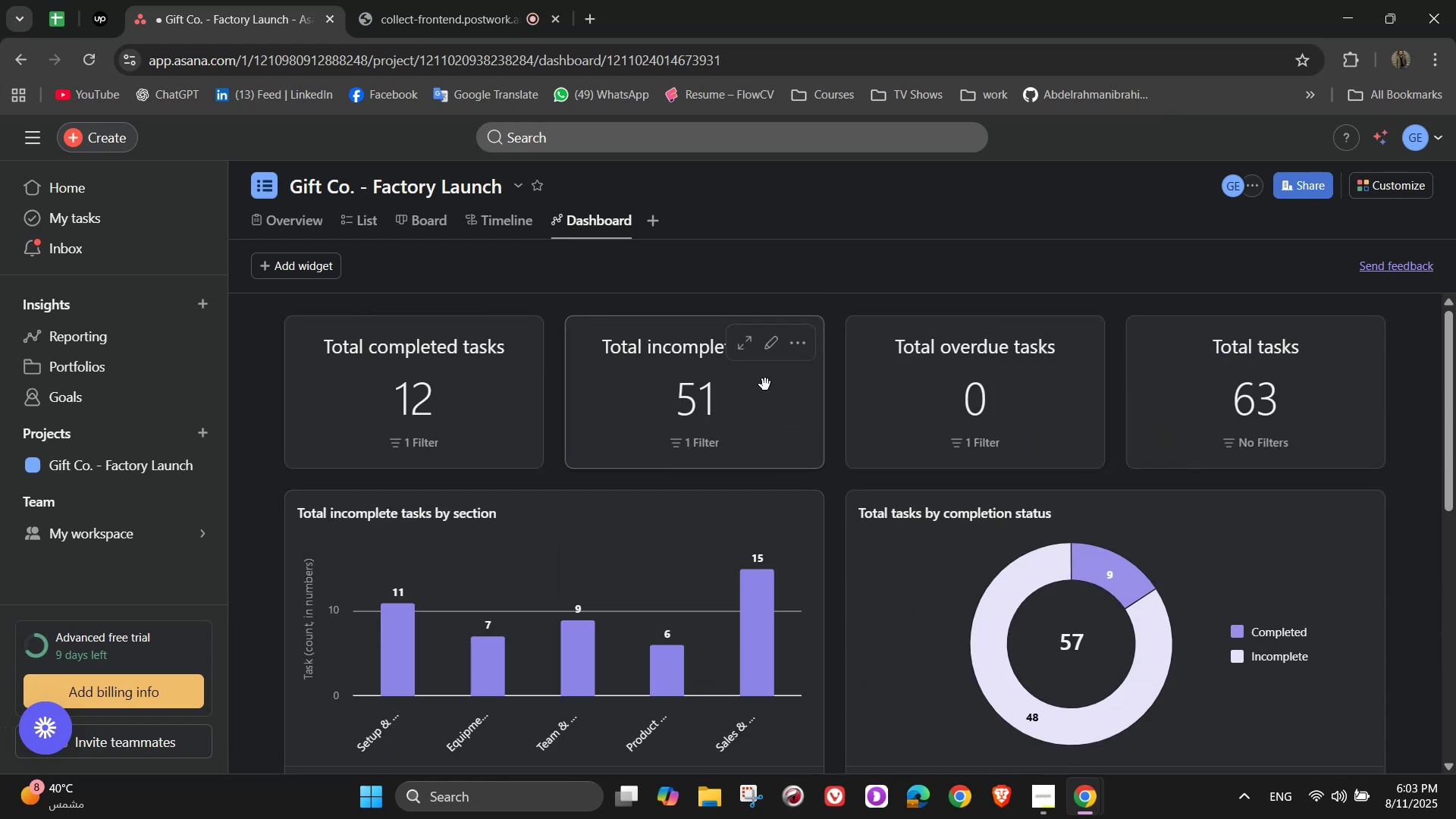 
left_click([1075, 337])
 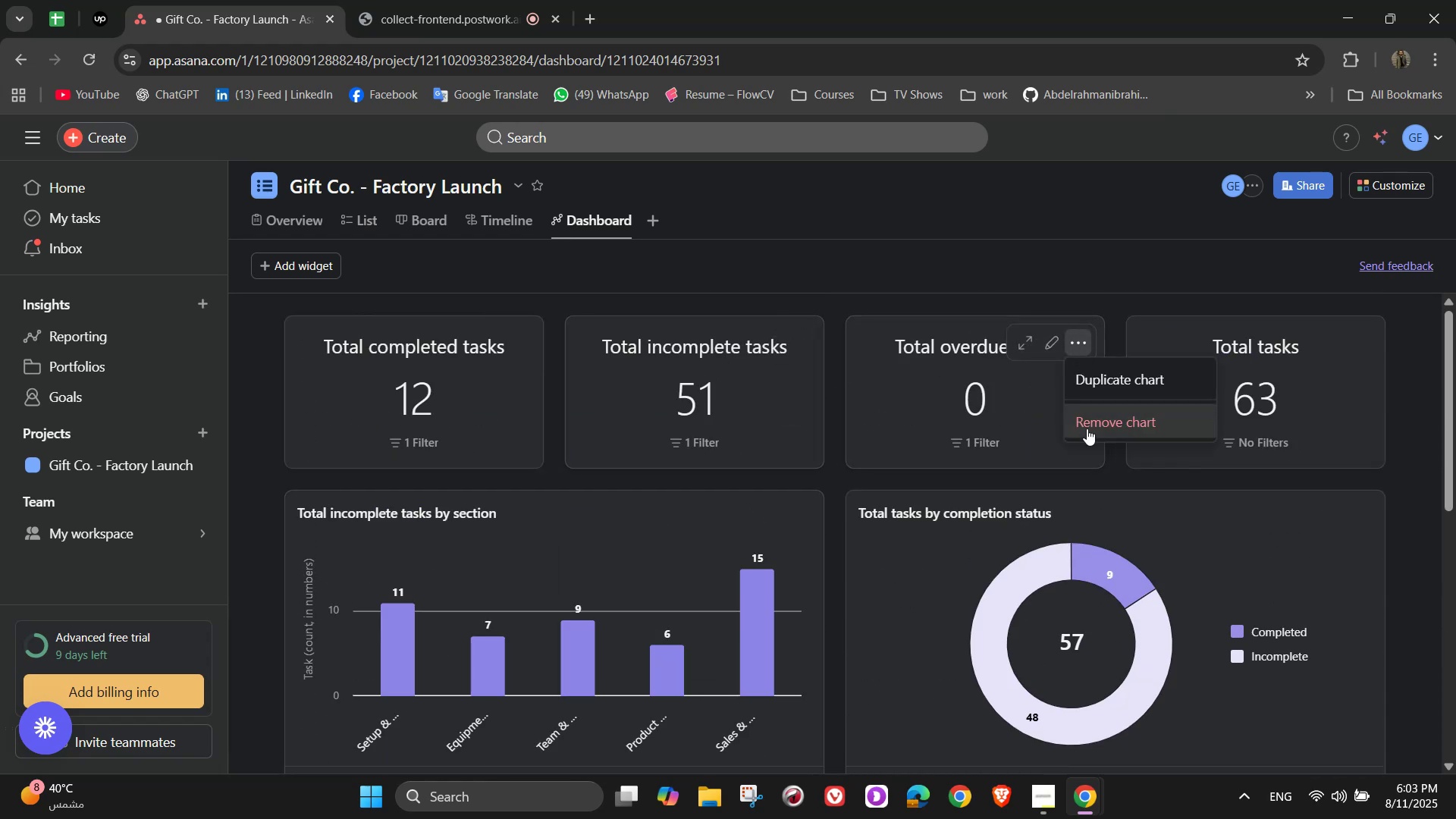 
left_click([1087, 428])
 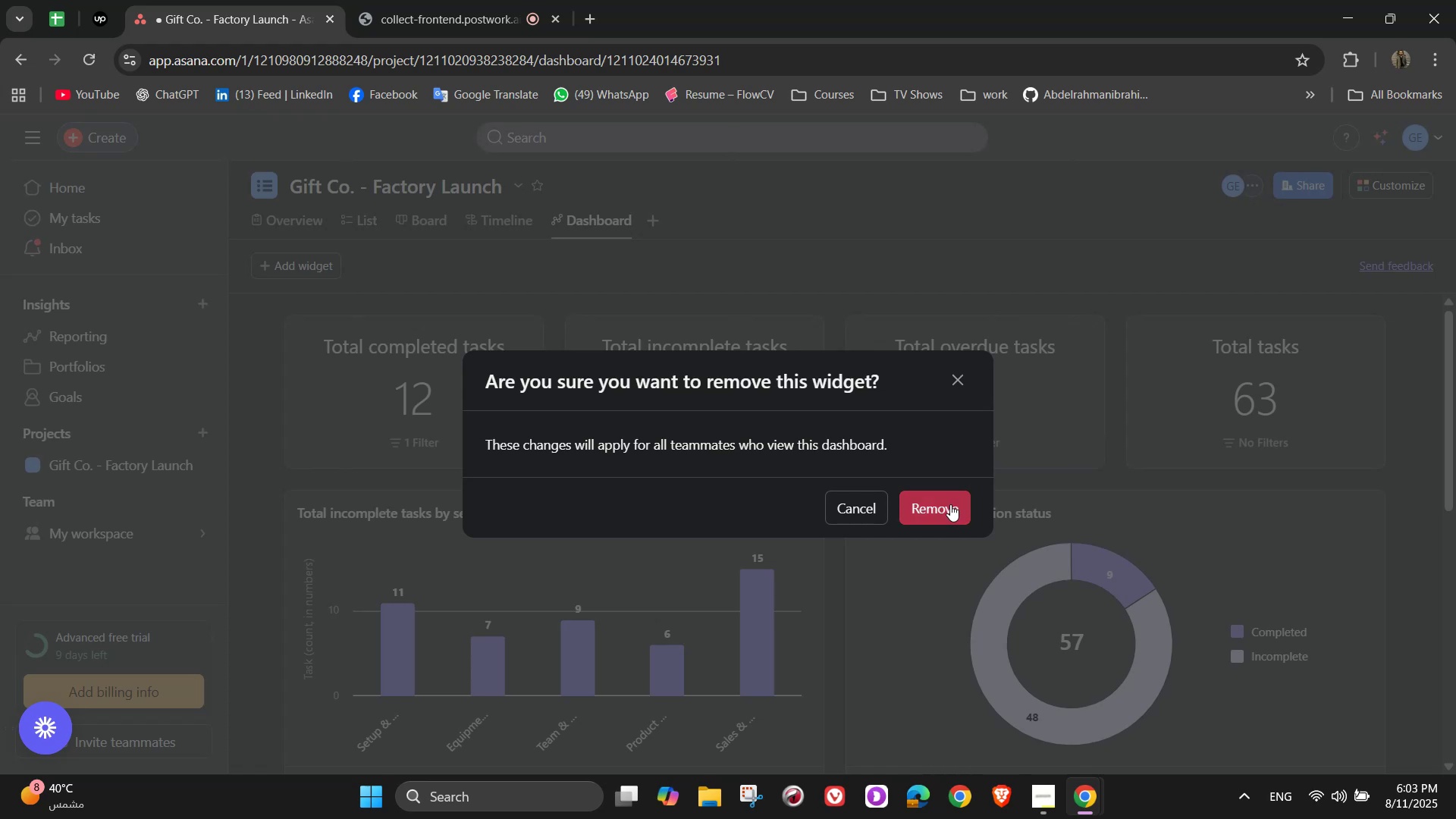 
scroll: coordinate [487, 626], scroll_direction: down, amount: 6.0
 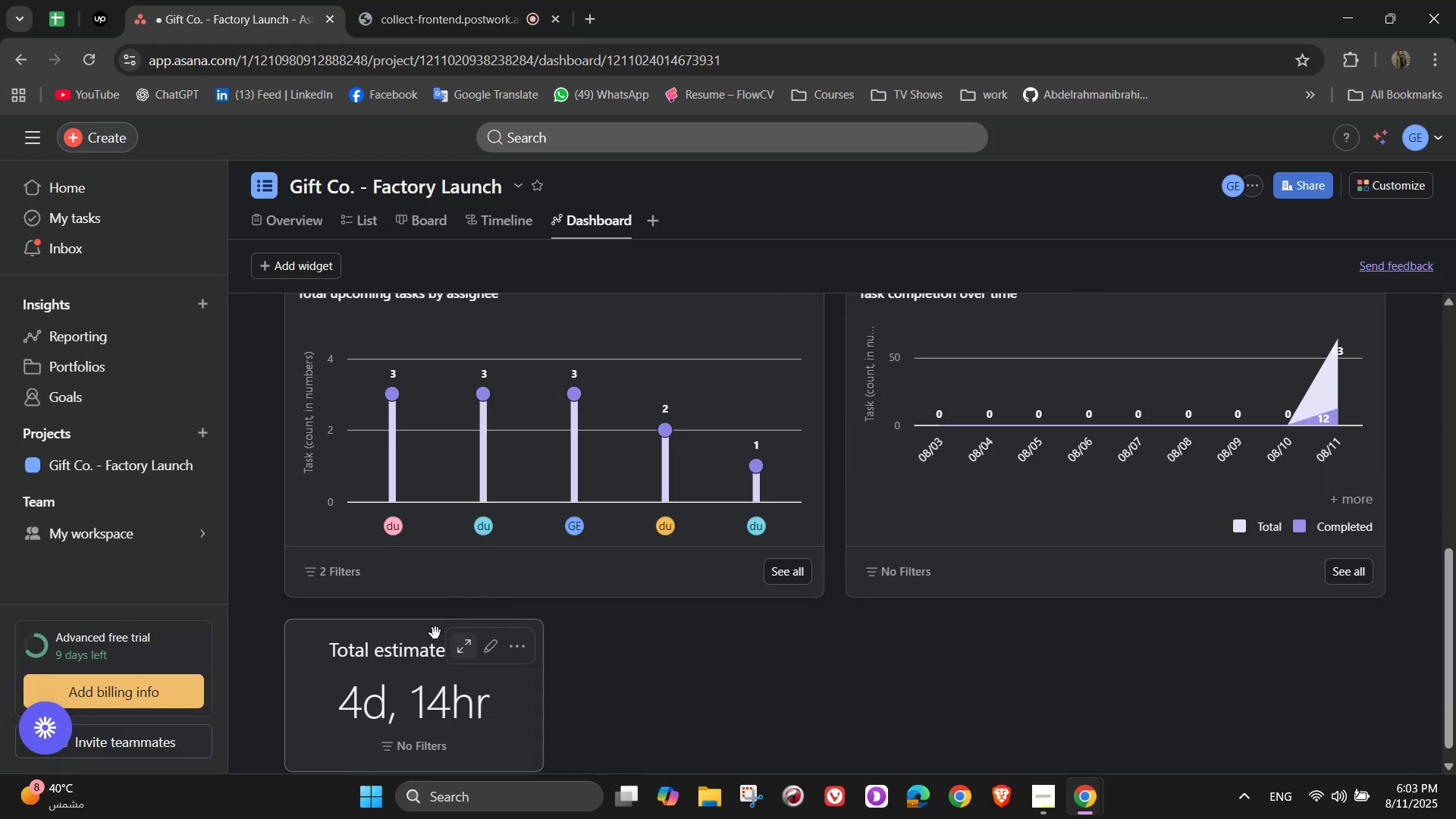 
left_click_drag(start_coordinate=[424, 629], to_coordinate=[1056, 344])
 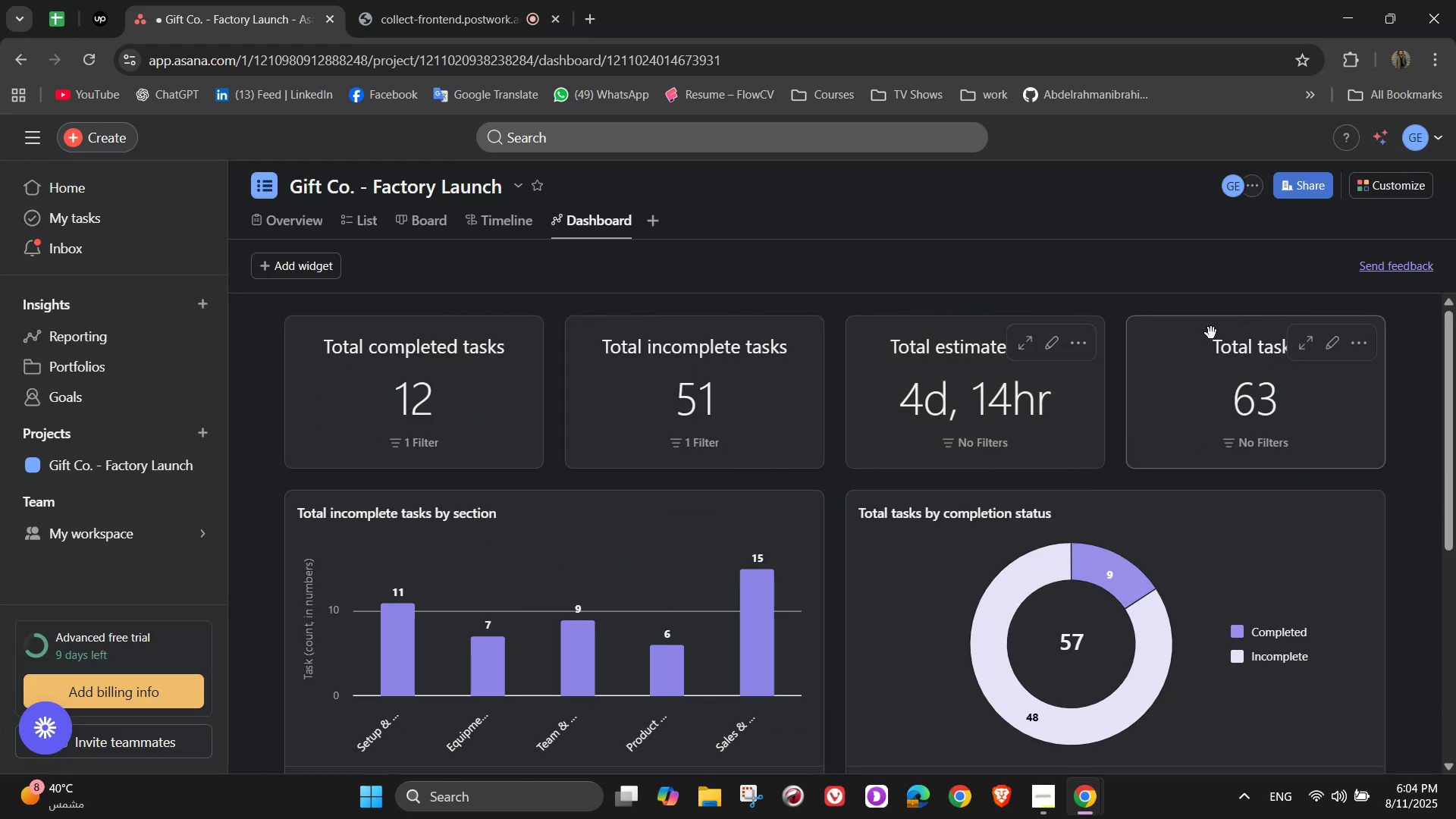 
left_click_drag(start_coordinate=[1225, 337], to_coordinate=[959, 347])
 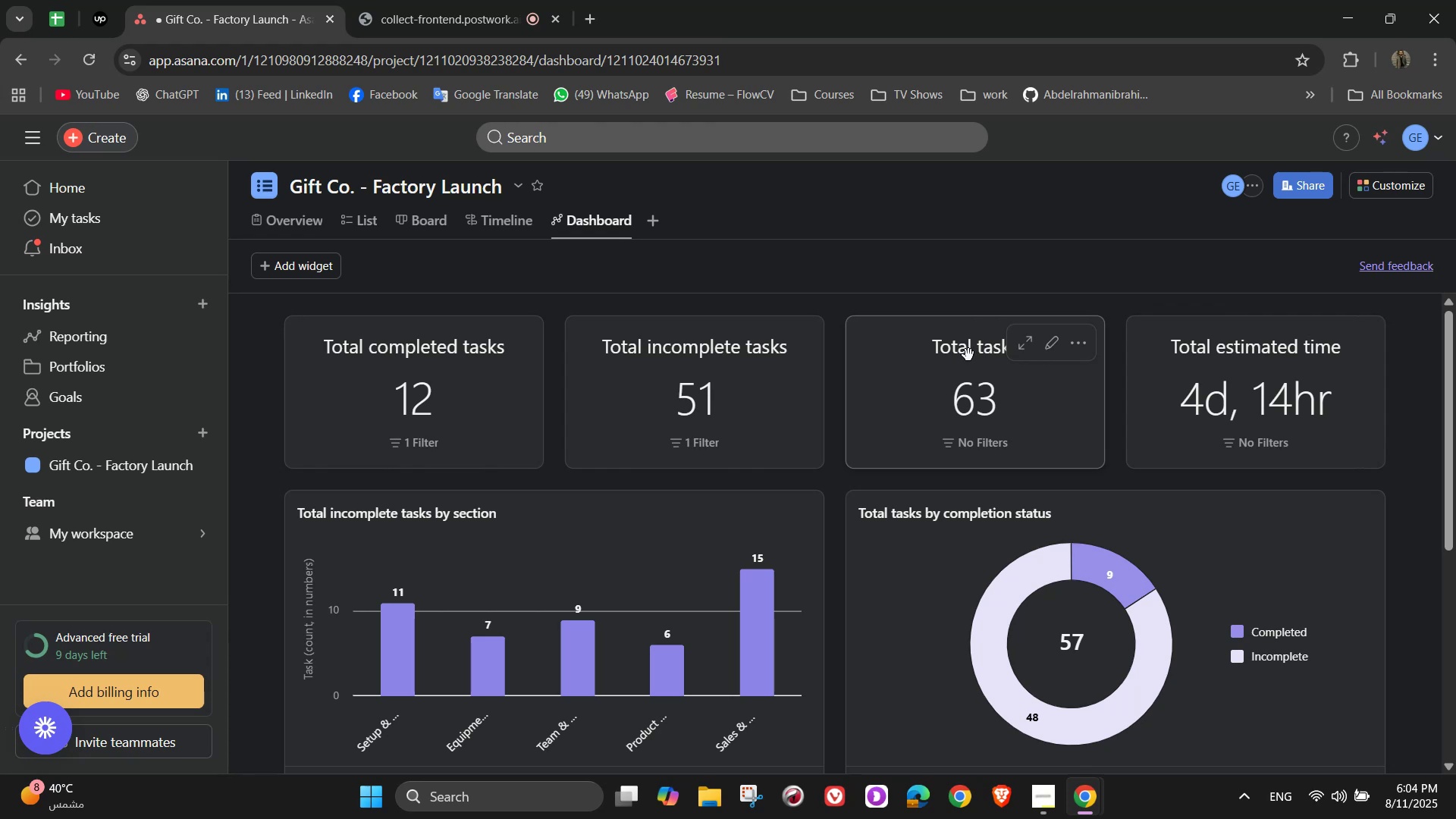 
wait(7.11)
 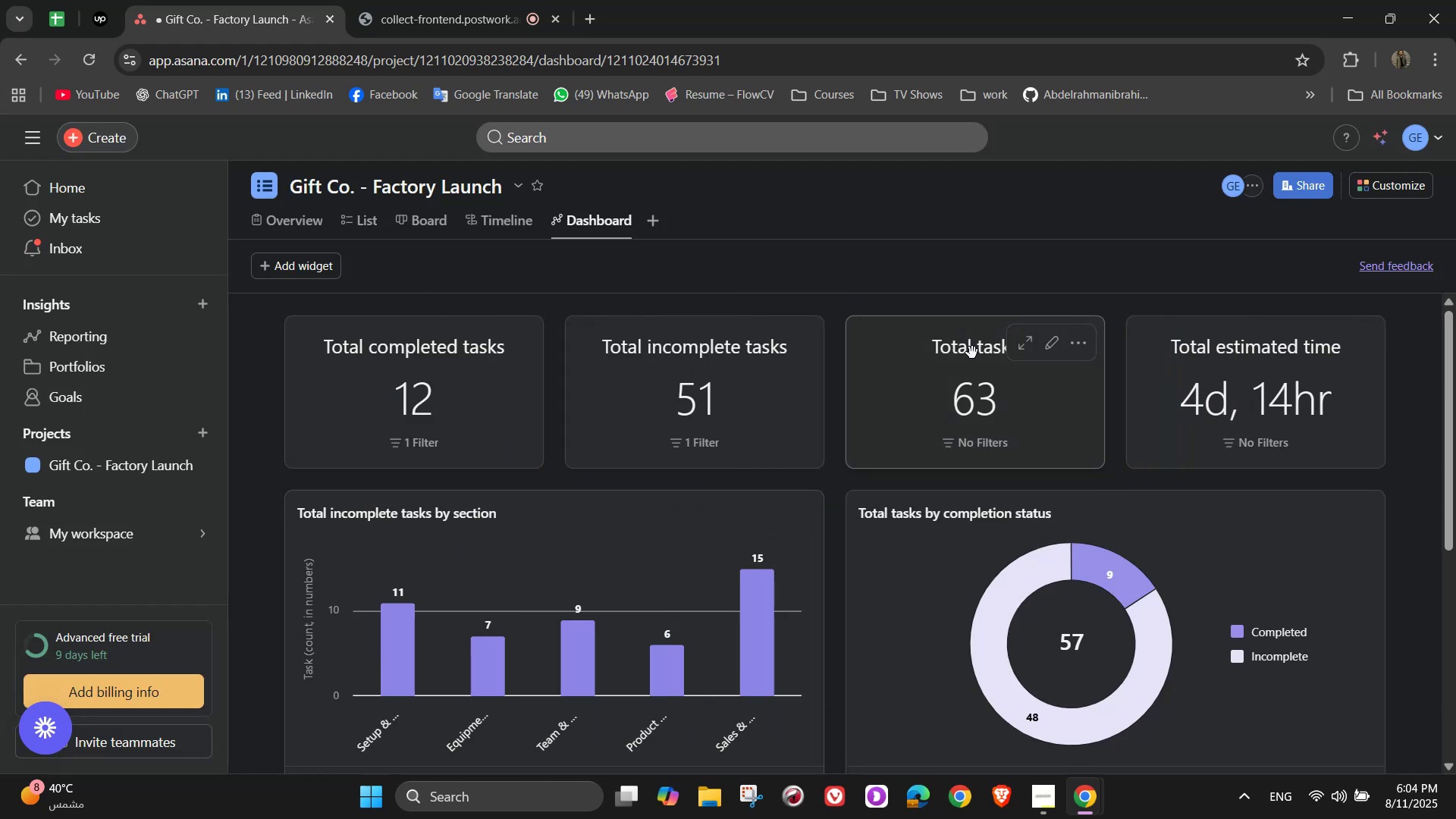 
scroll: coordinate [1207, 337], scroll_direction: down, amount: 1.0
 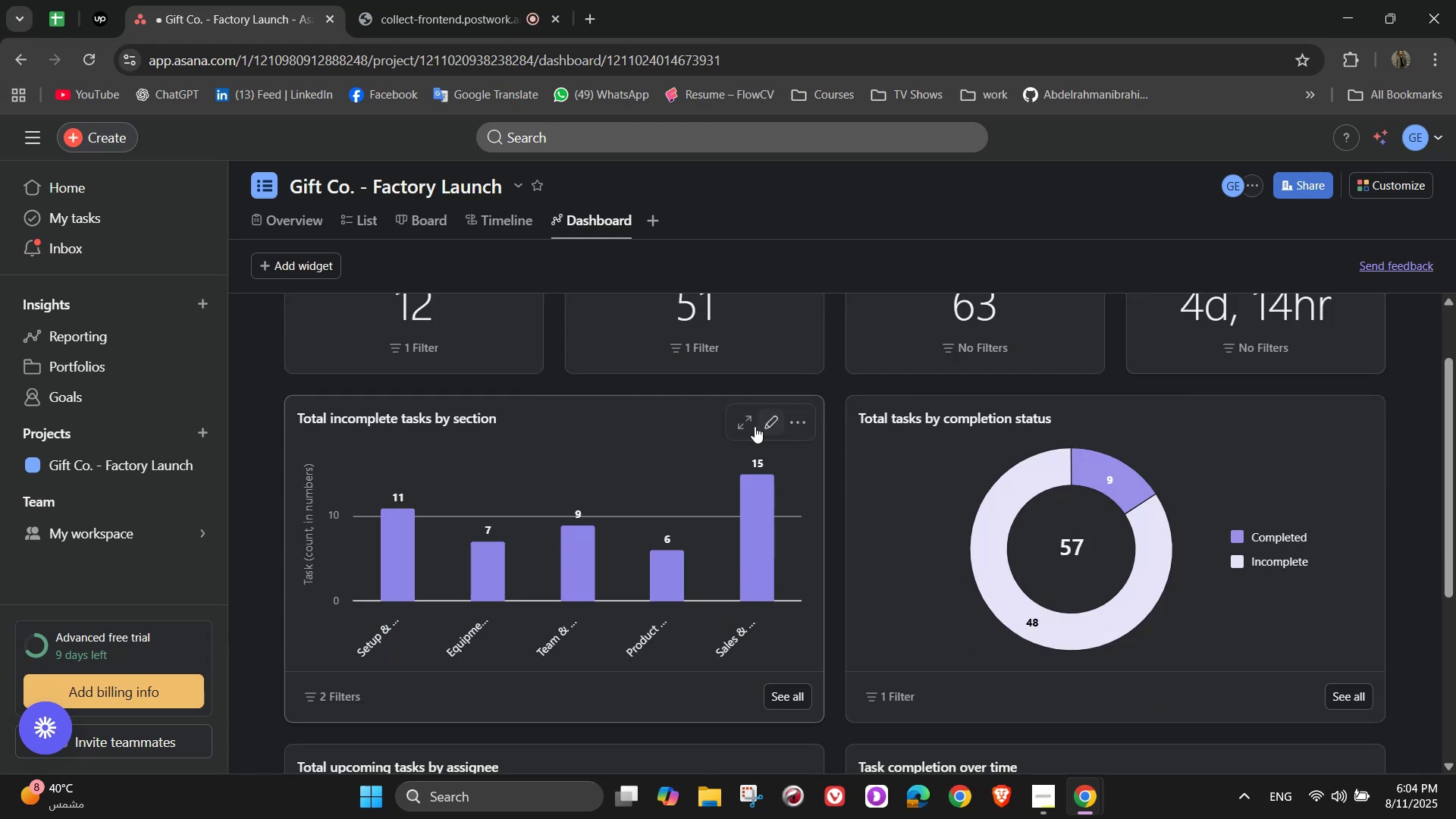 
left_click([773, 420])
 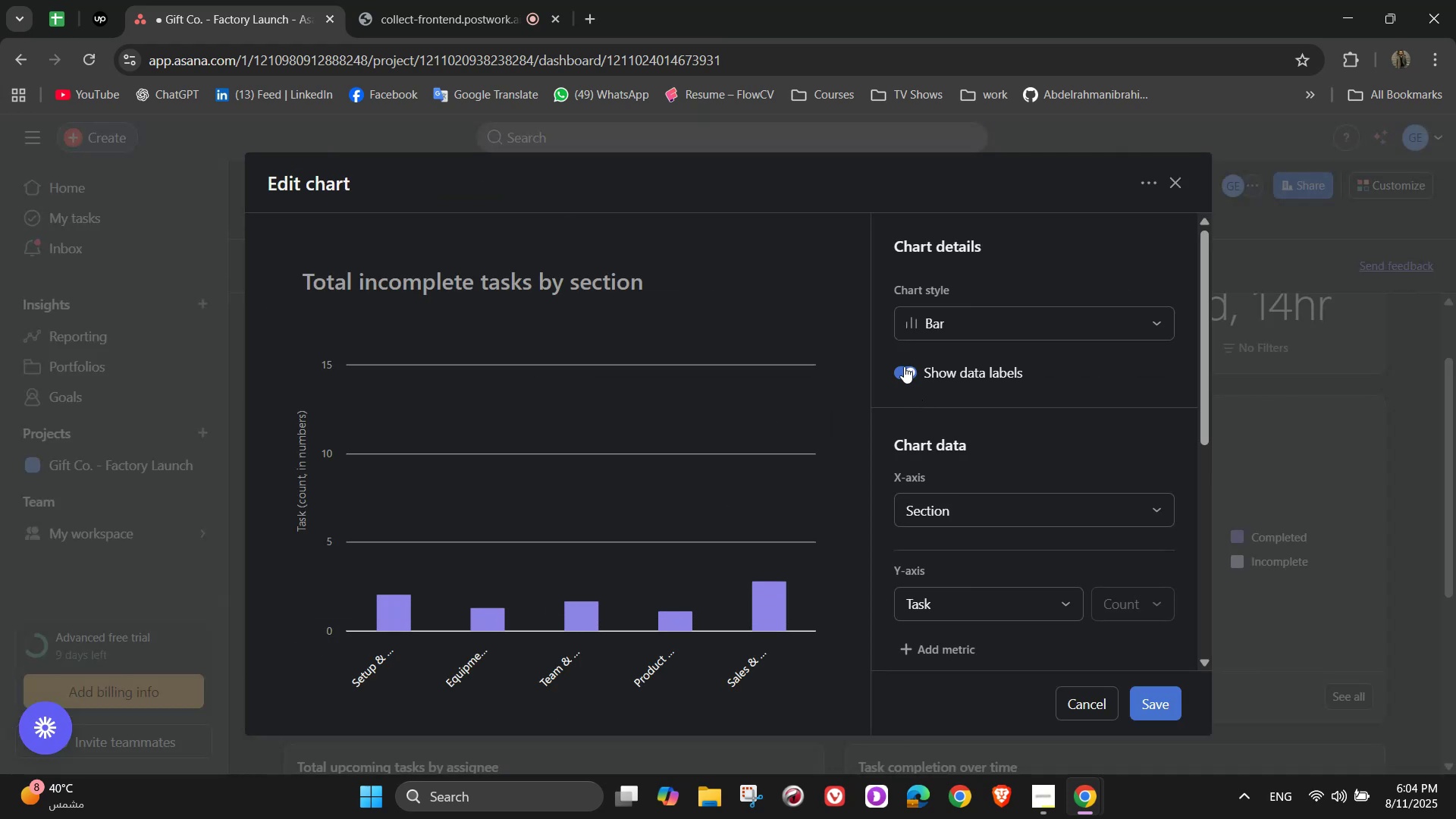 
left_click([978, 314])
 